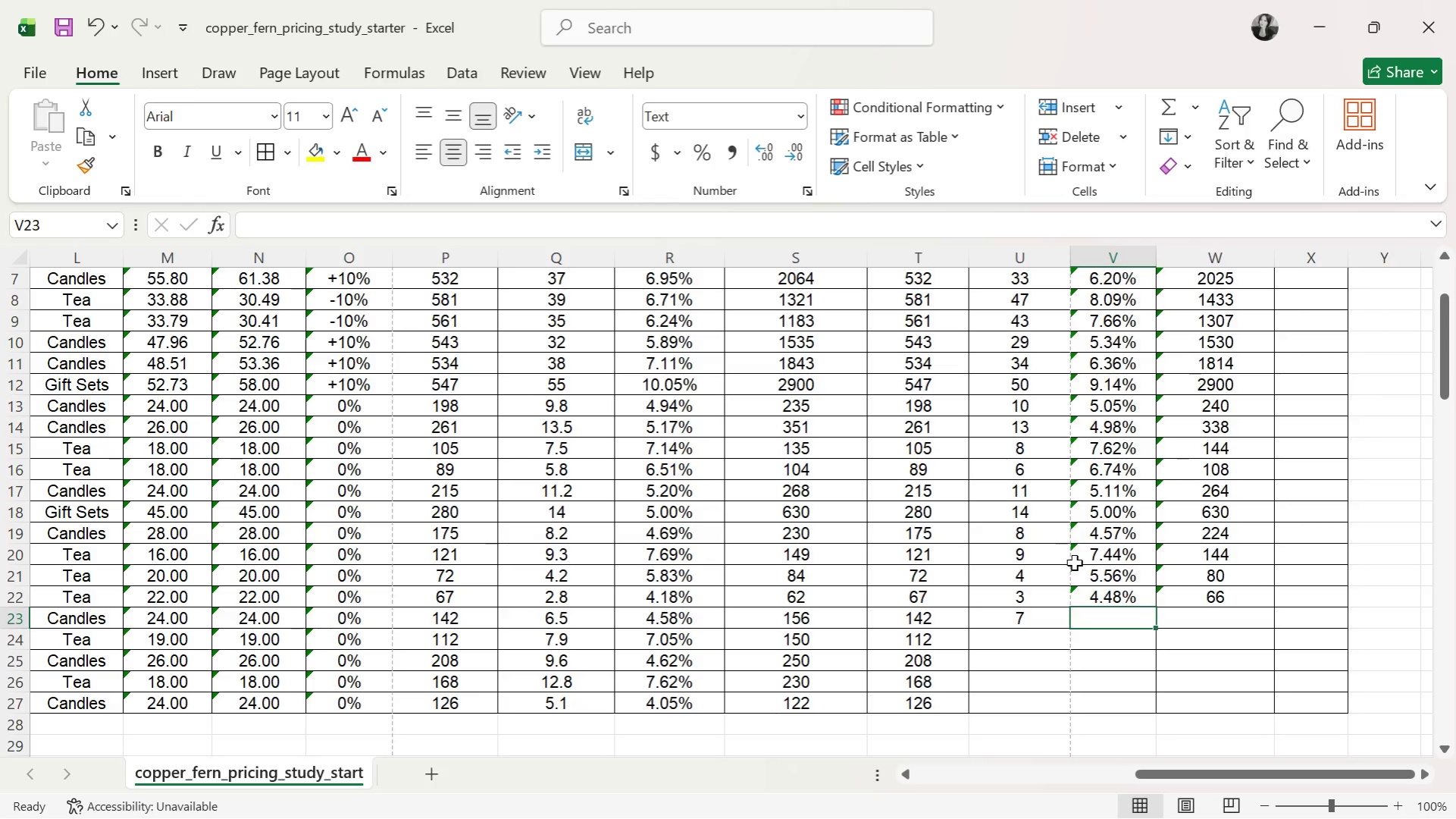 
type(4.93%)
 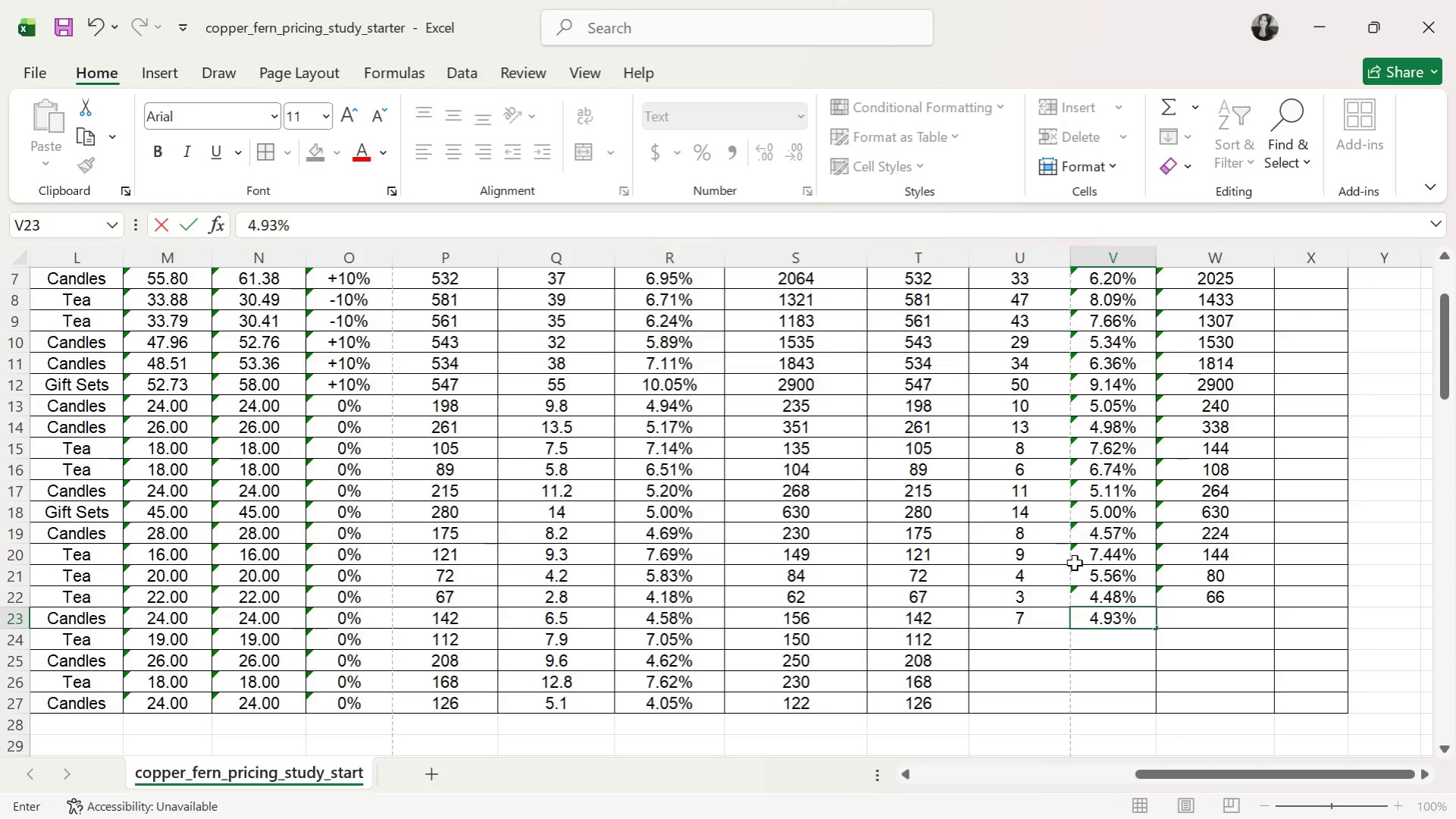 
key(ArrowRight)
 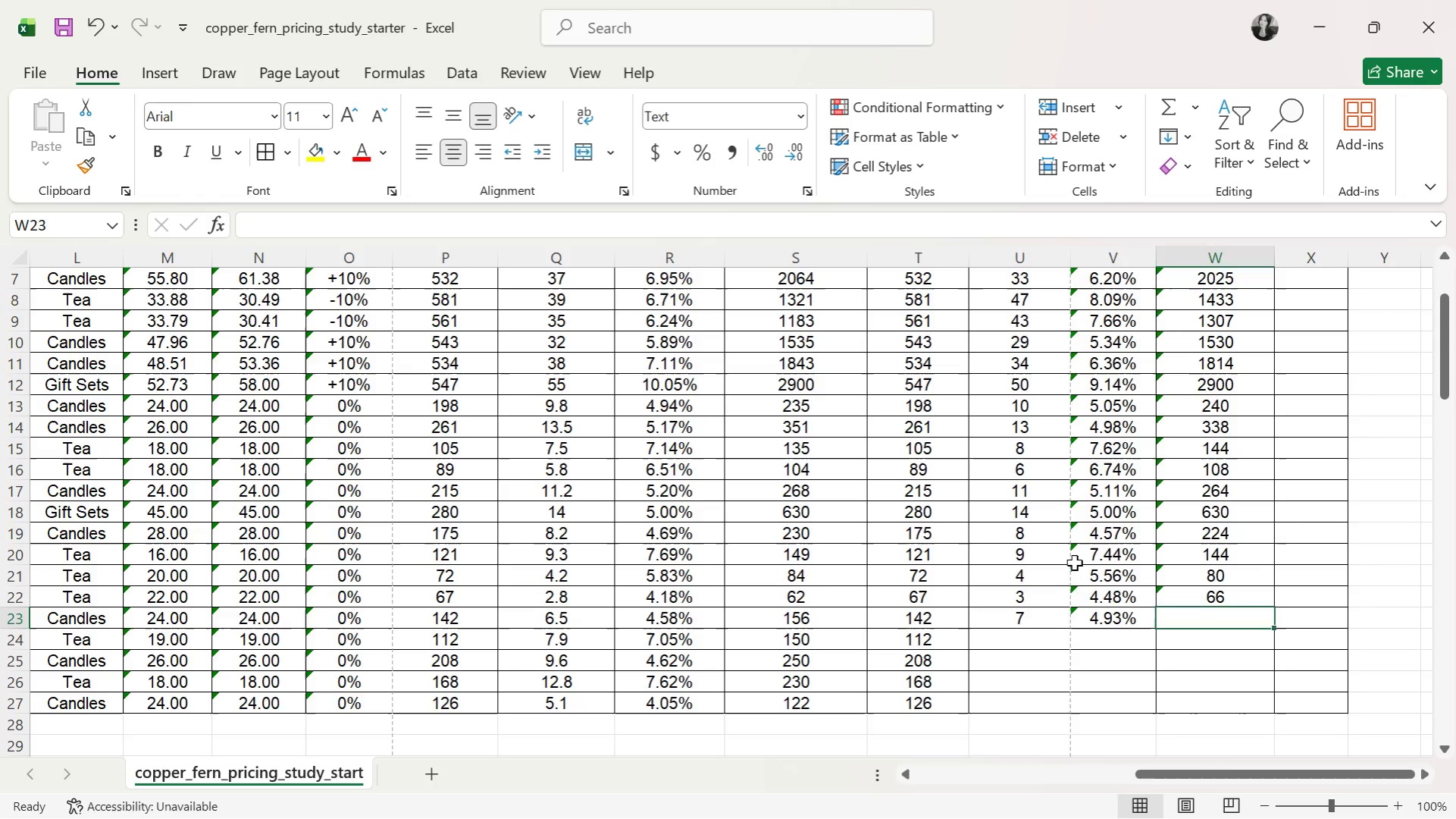 
key(ArrowLeft)
 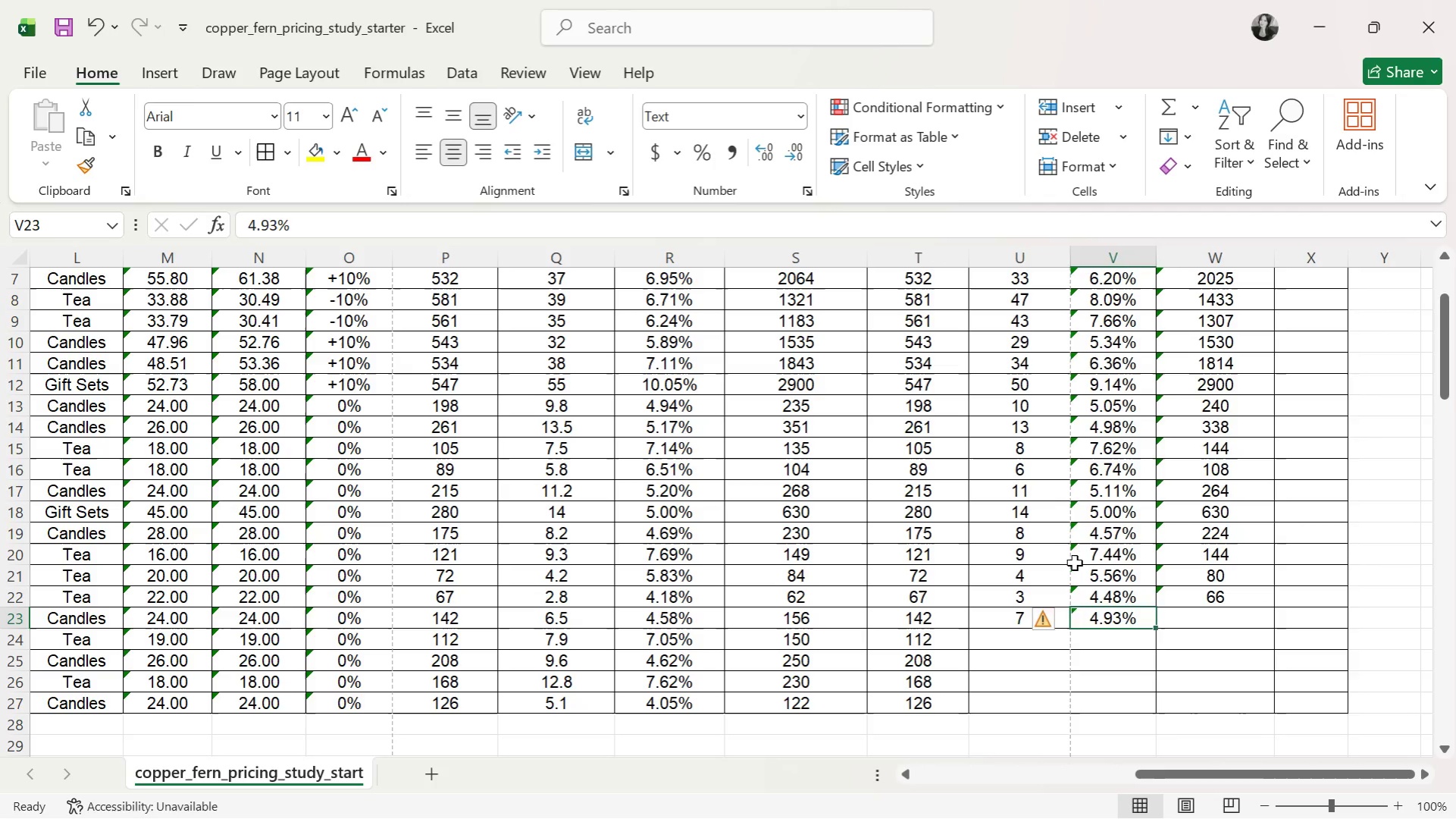 
key(ArrowLeft)
 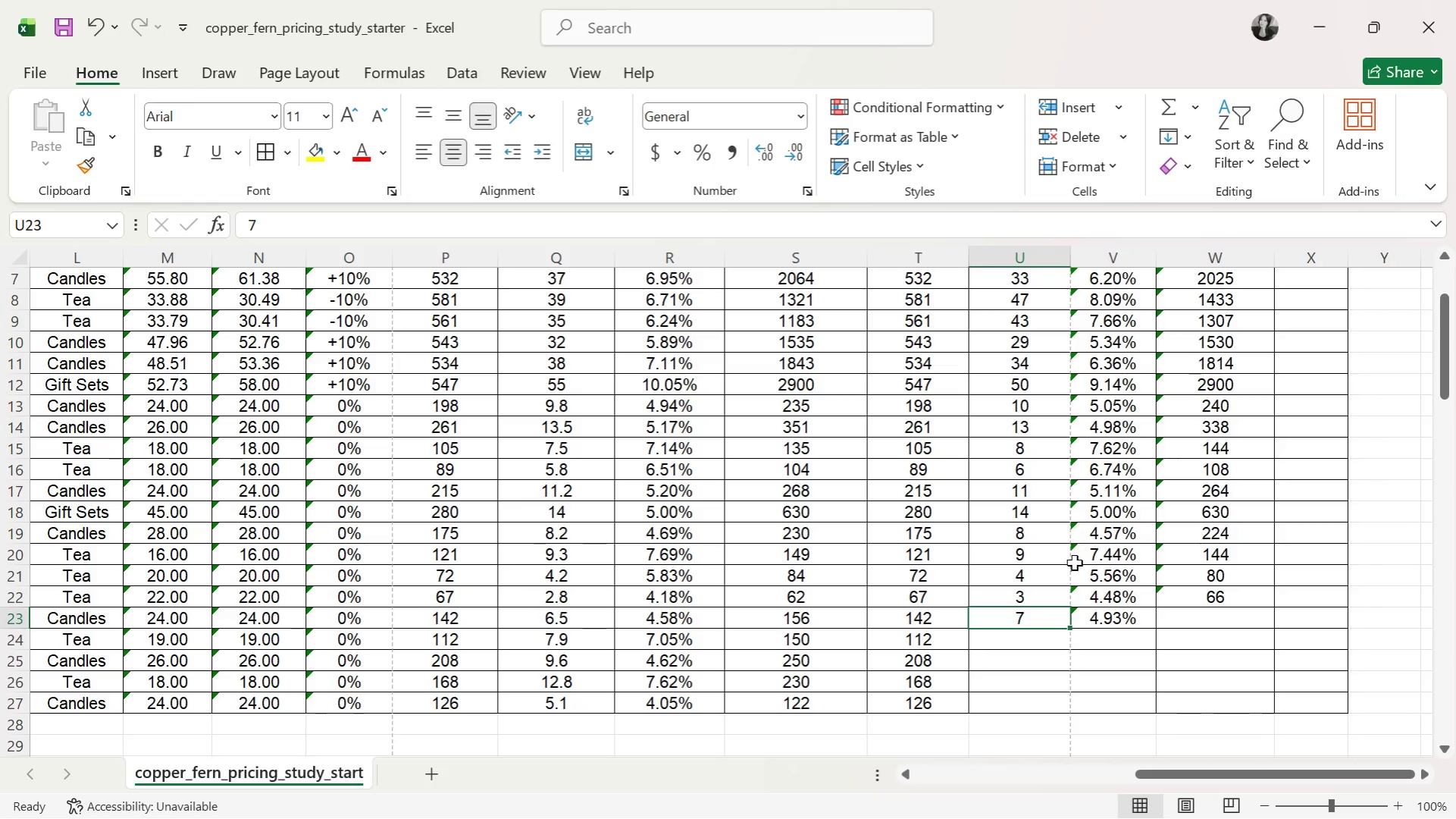 
key(ArrowRight)
 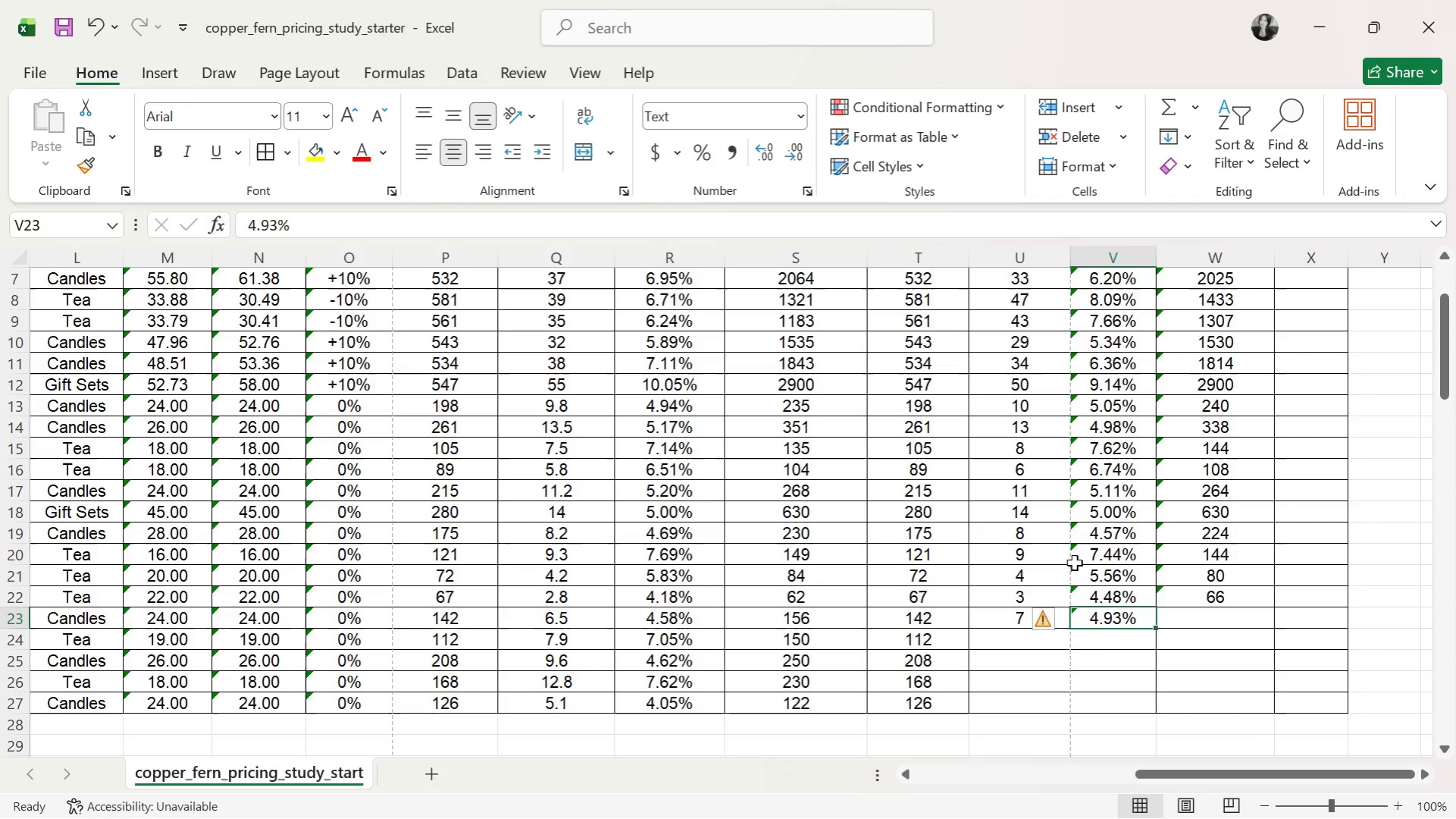 
key(ArrowRight)
 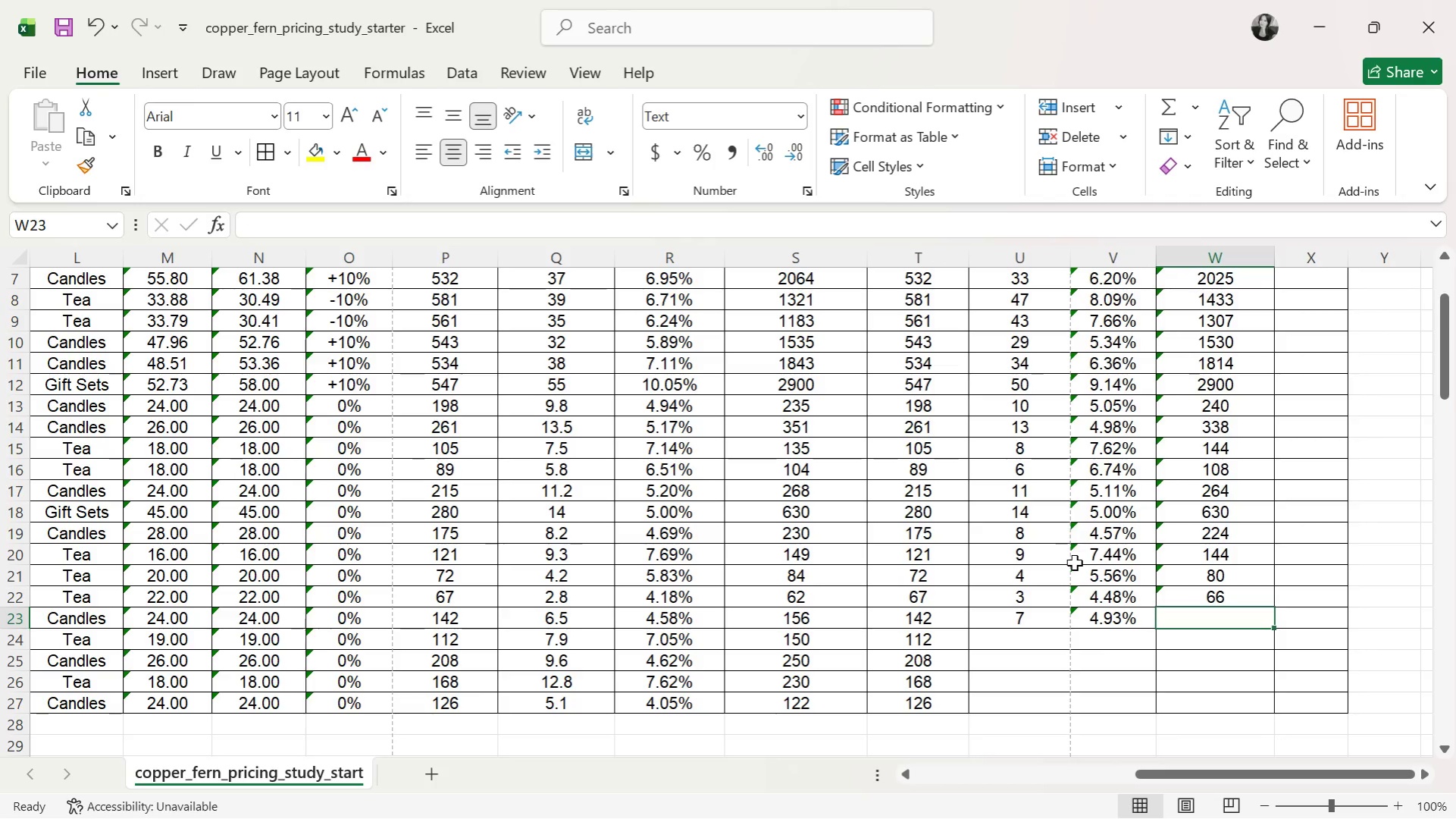 
type(168)
 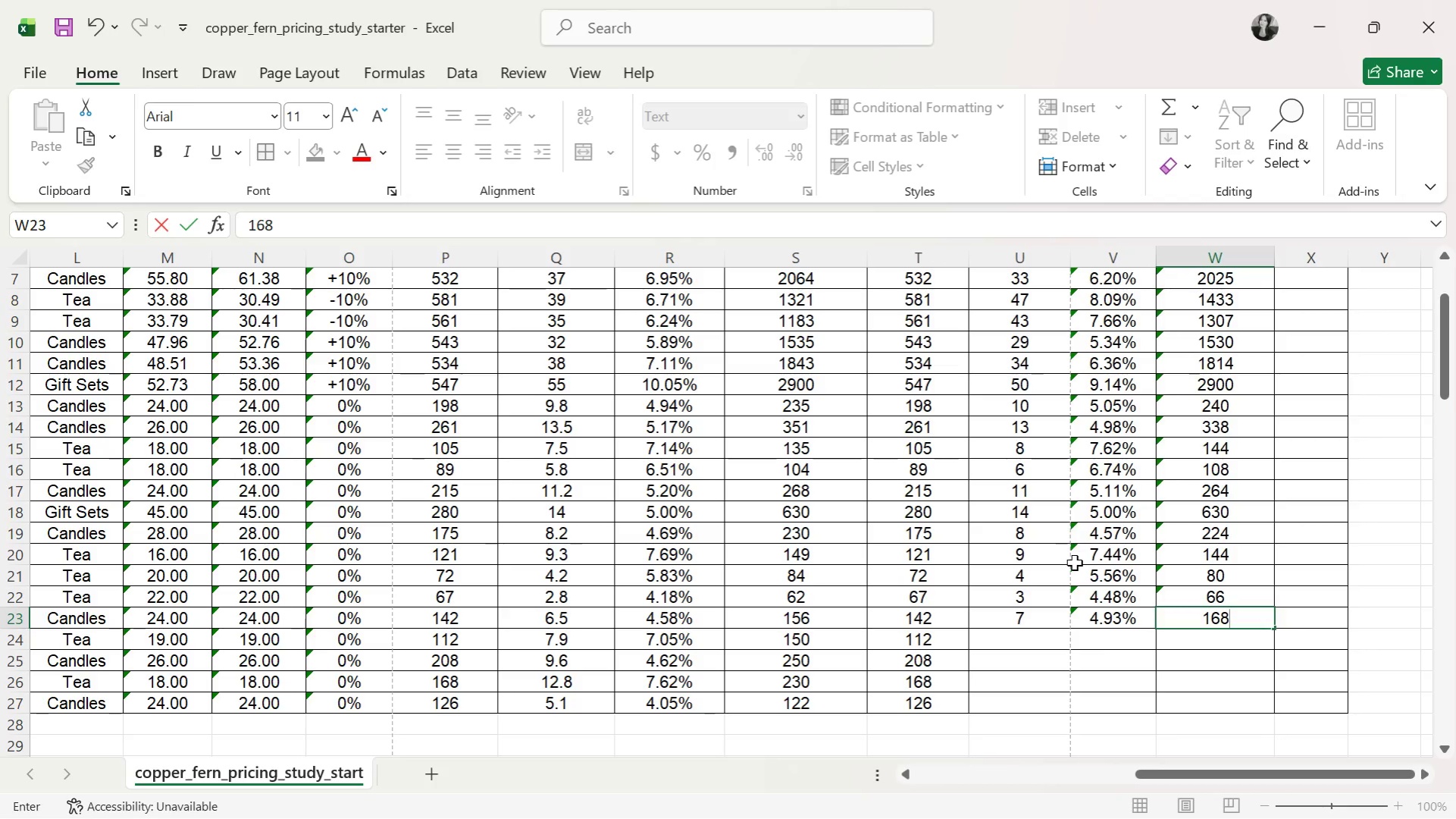 
key(ArrowDown)
 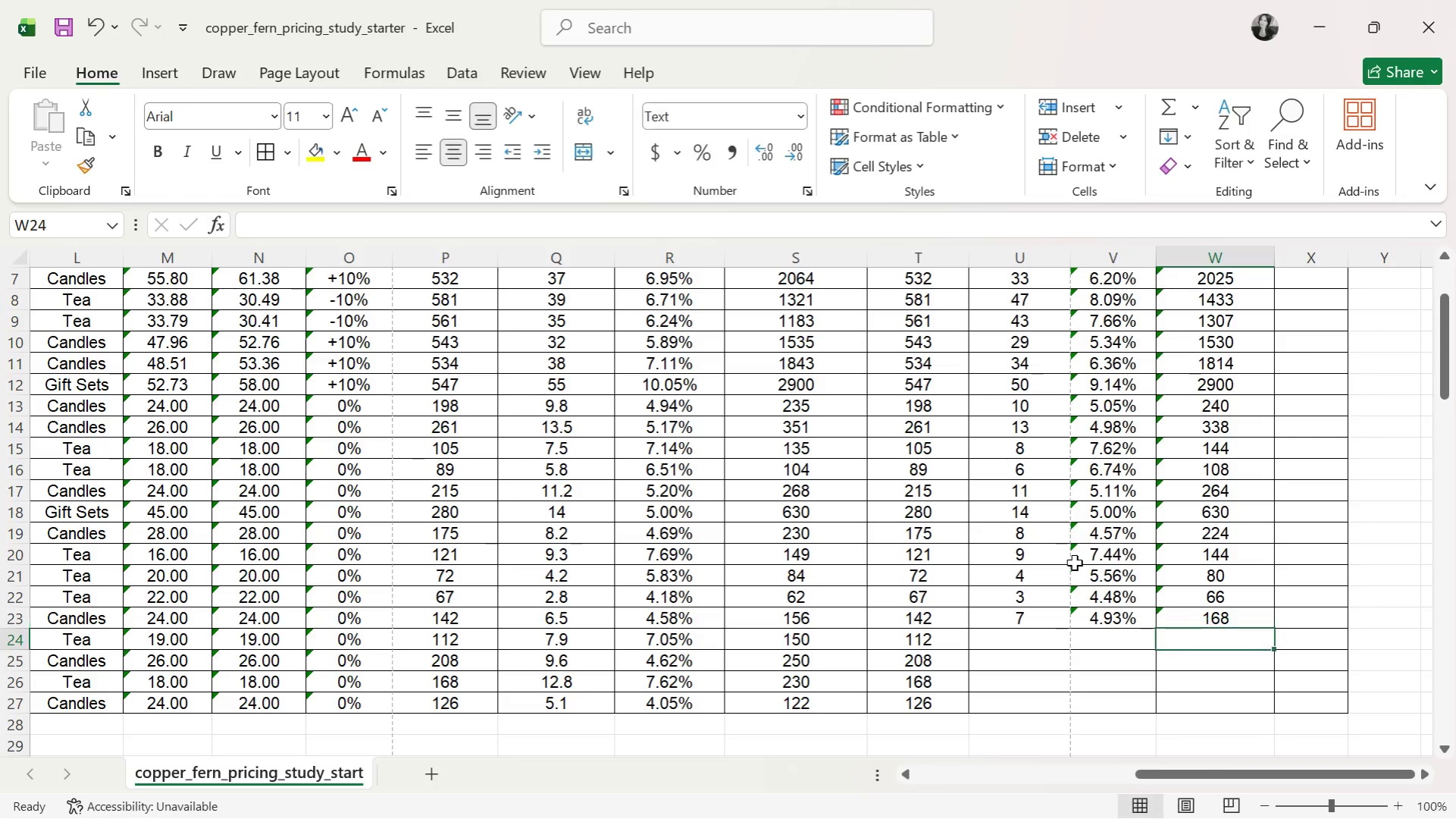 
key(ArrowLeft)
 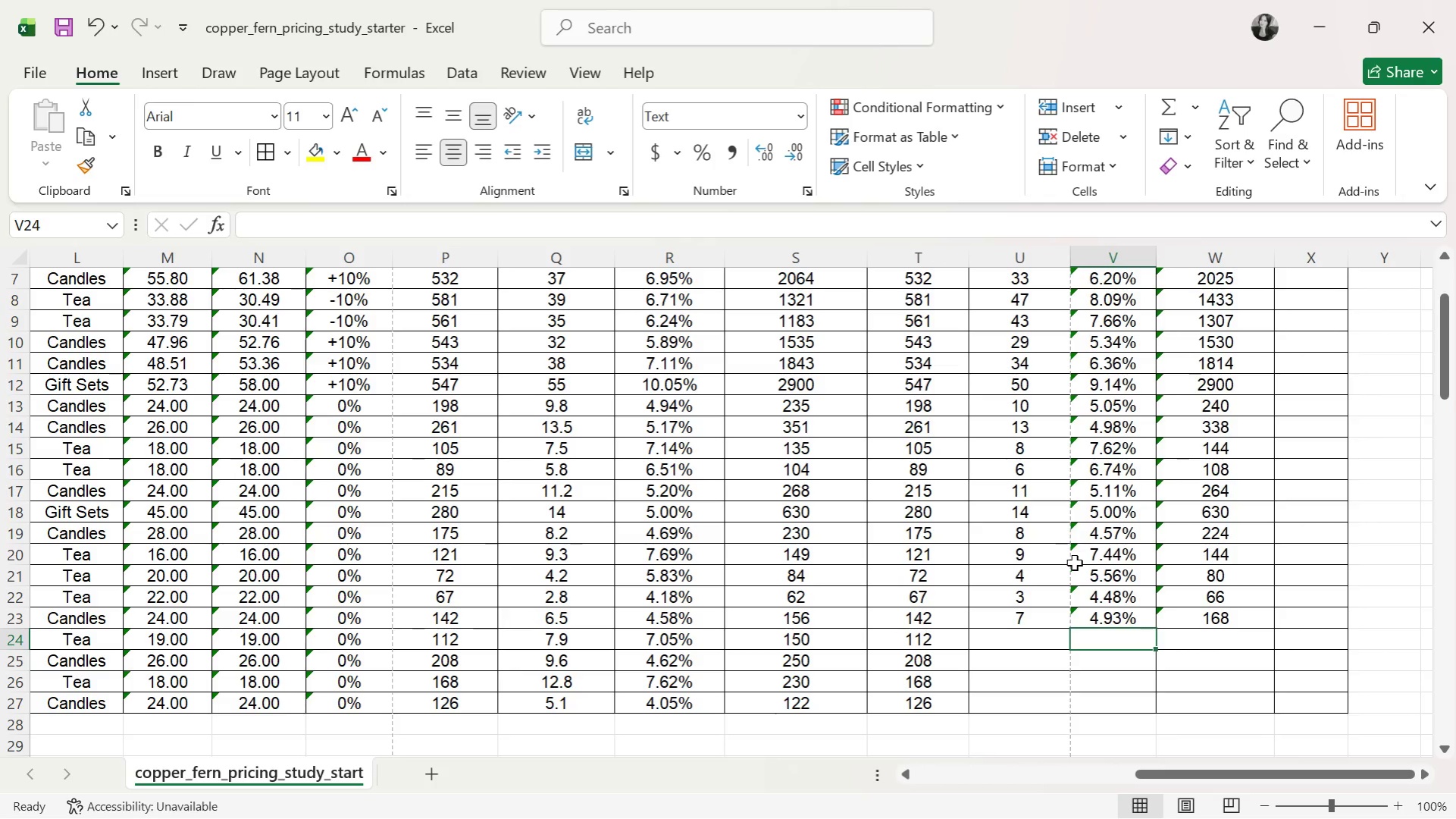 
key(ArrowLeft)
 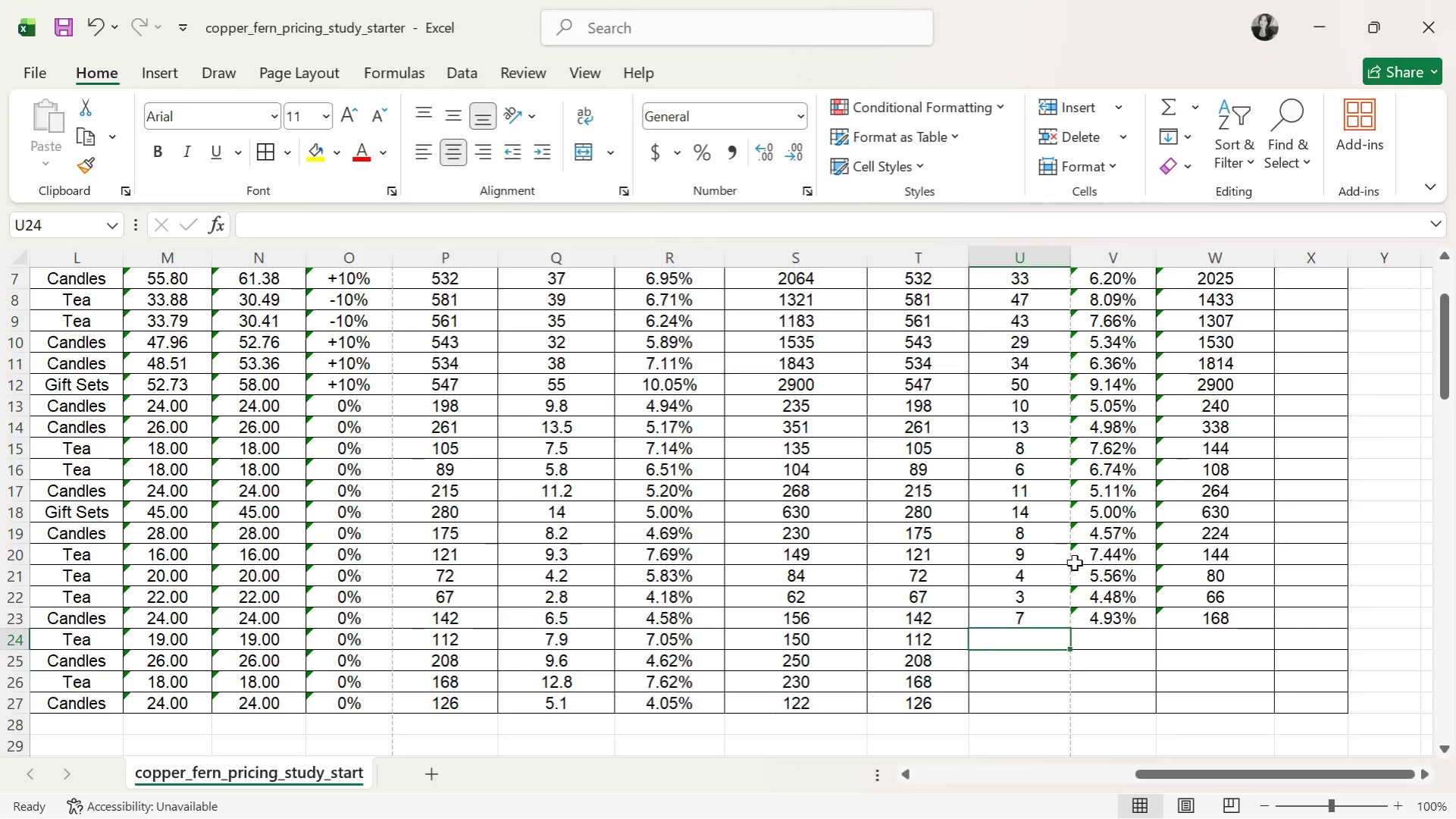 
key(8)
 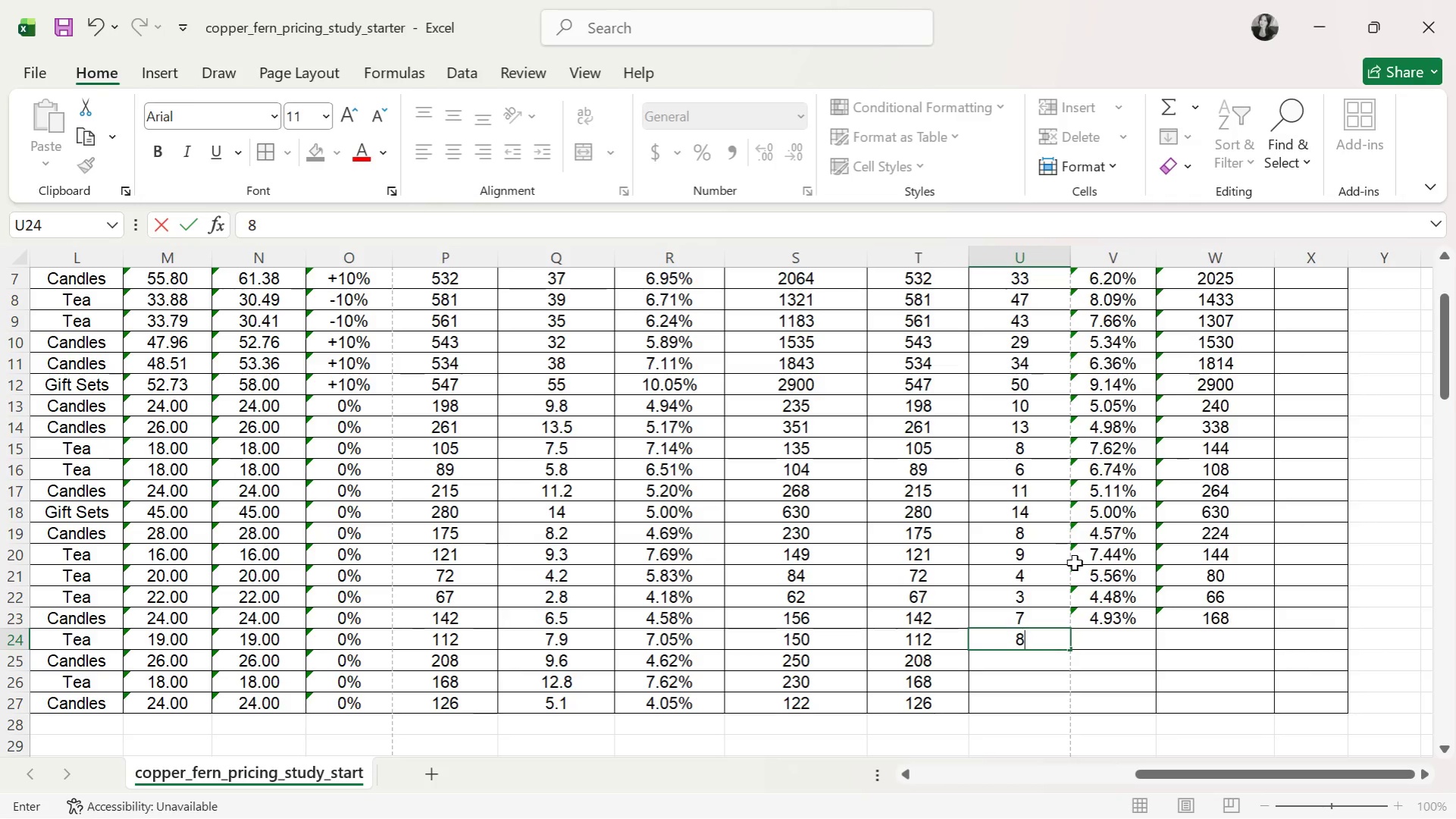 
key(ArrowRight)
 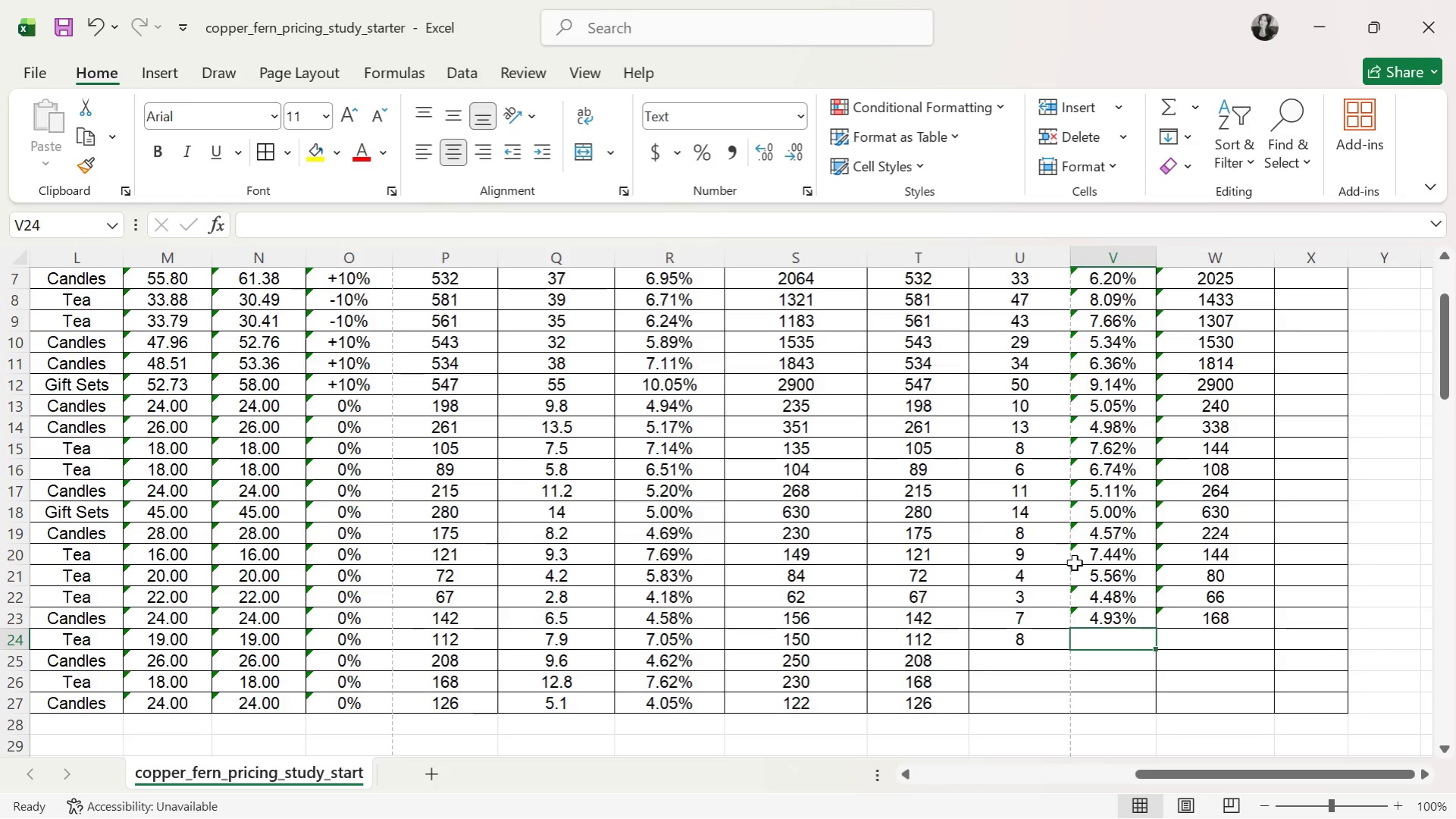 
type(7.14%)
 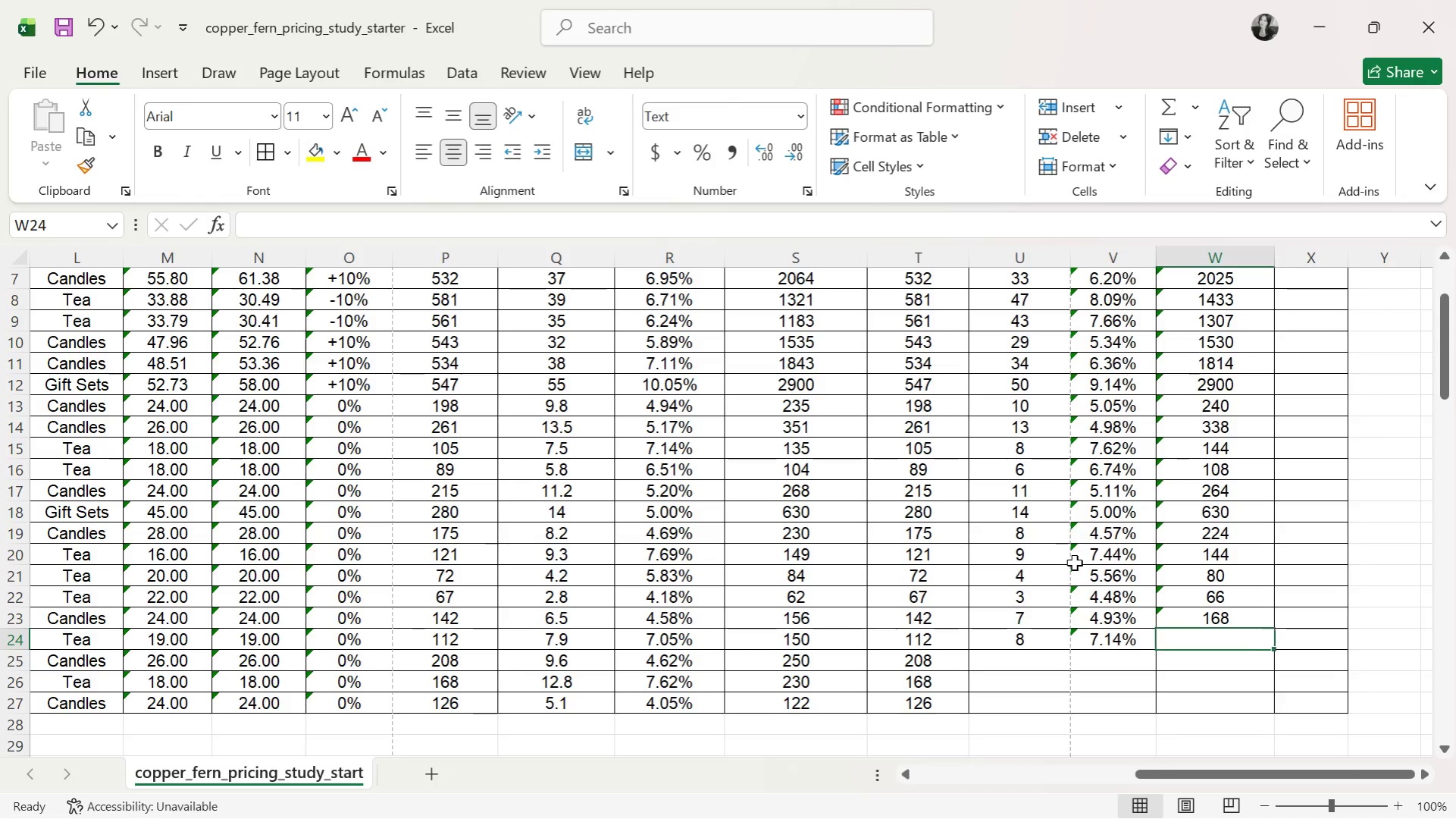 
 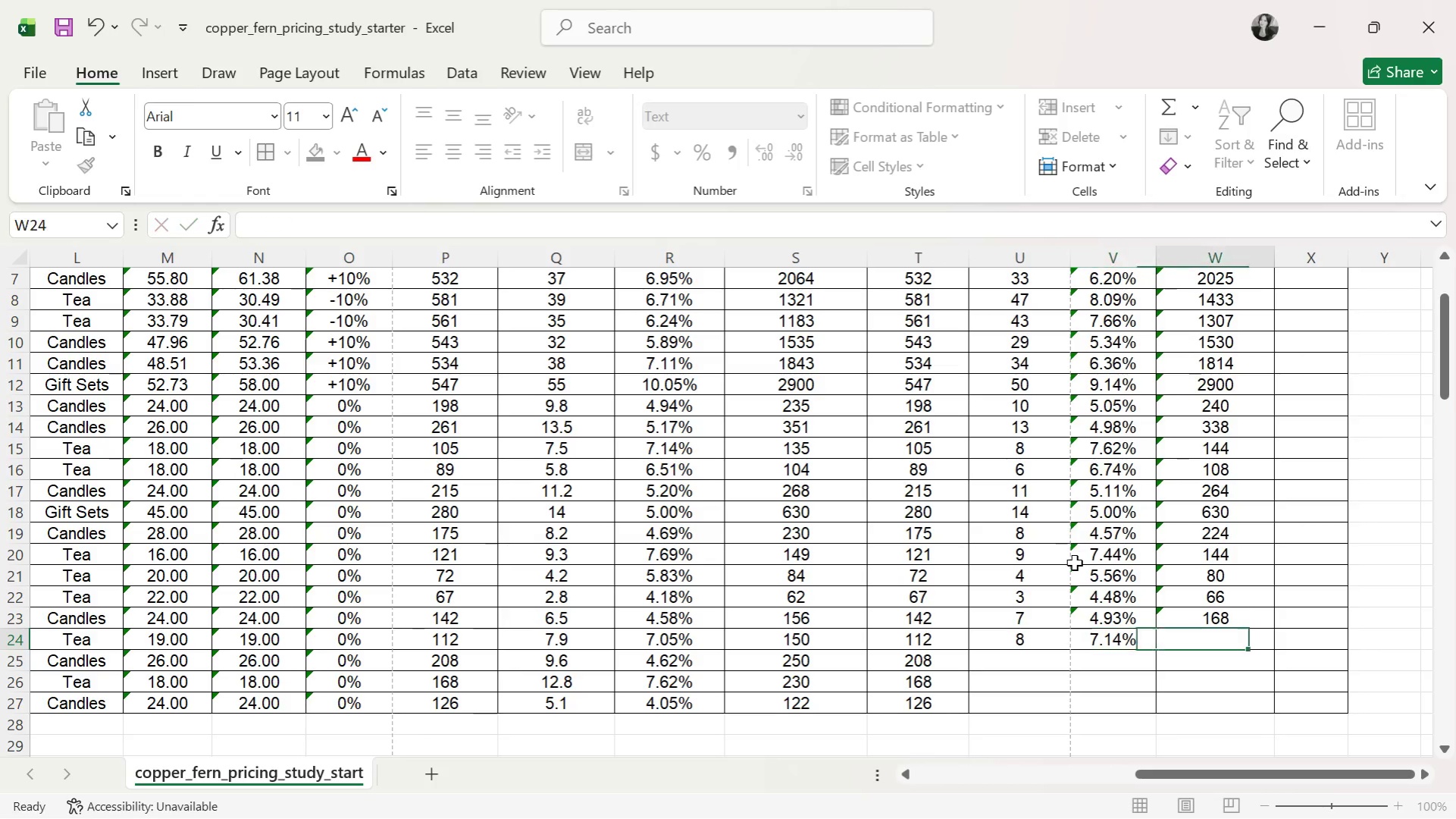 
key(ArrowRight)
 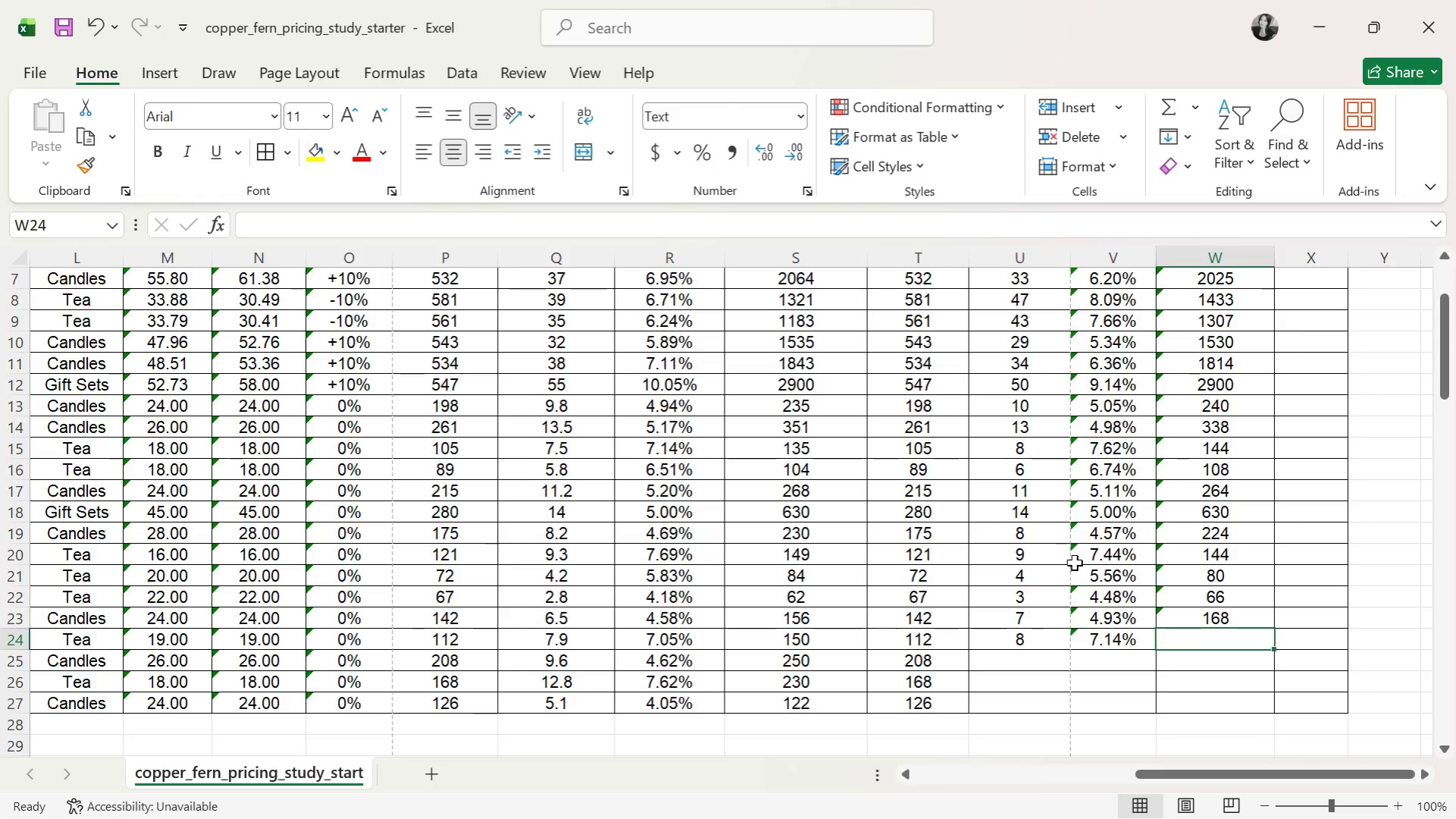 
key(ArrowLeft)
 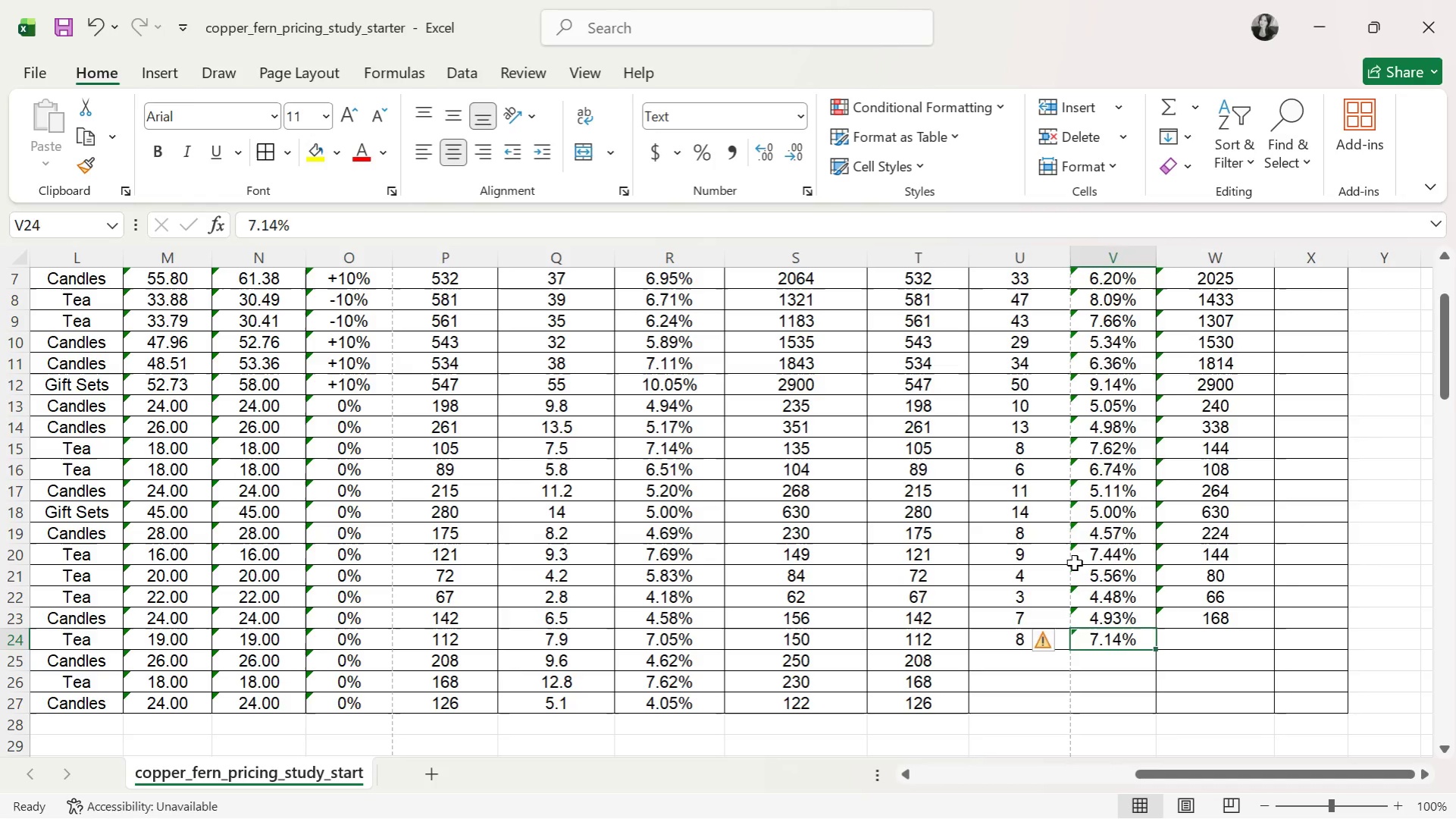 
key(ArrowLeft)
 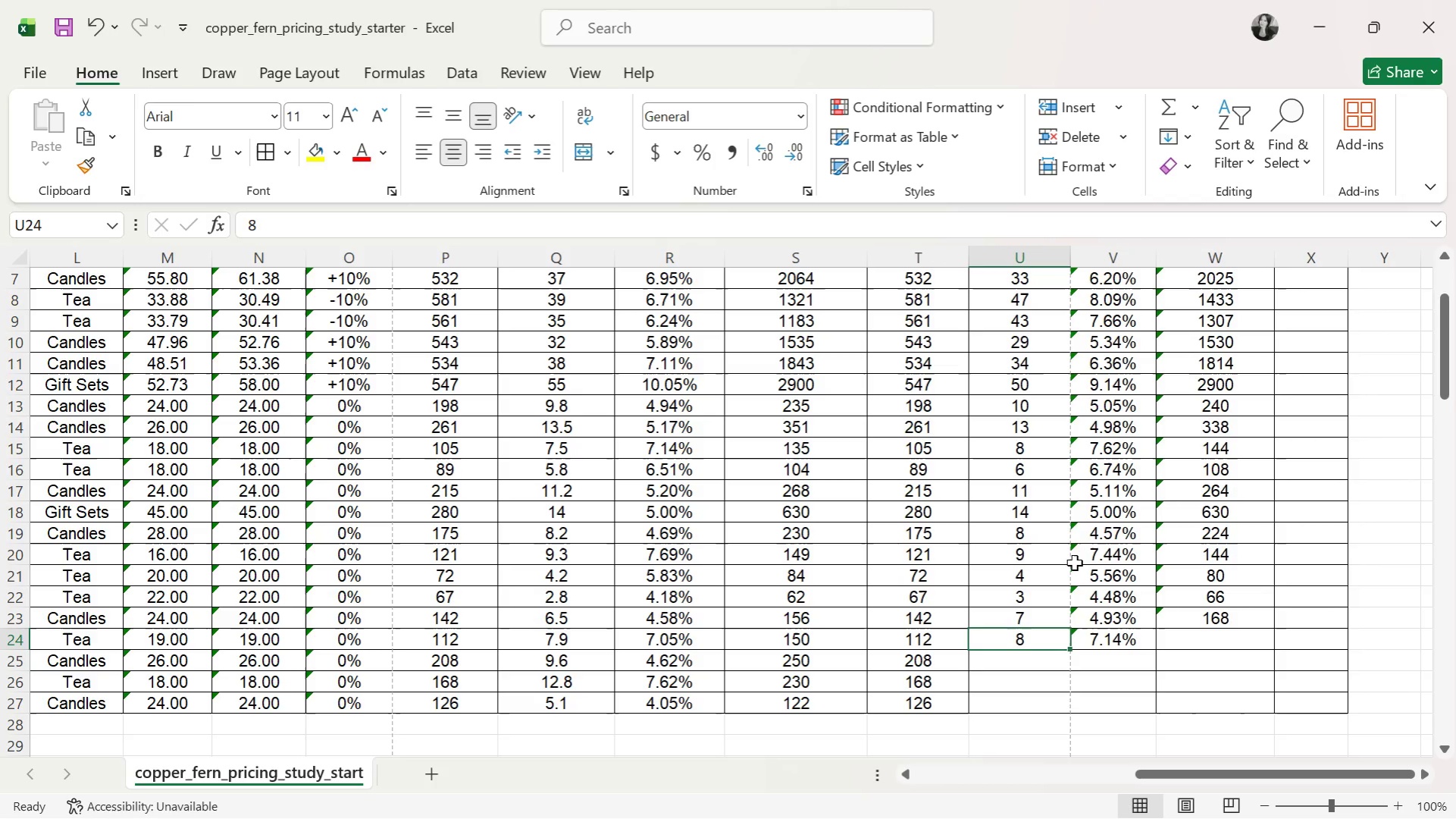 
key(ArrowRight)
 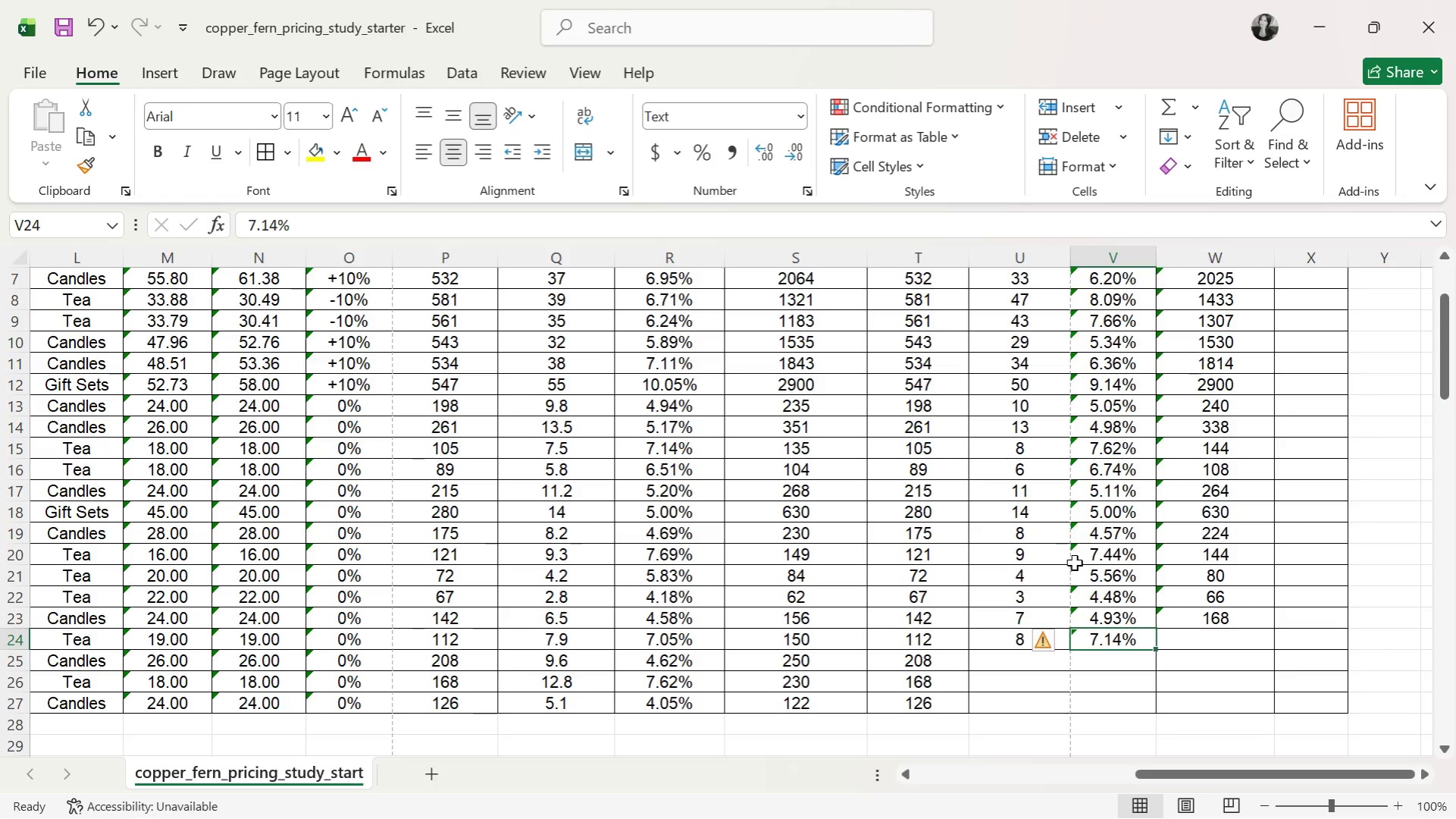 
key(ArrowRight)
 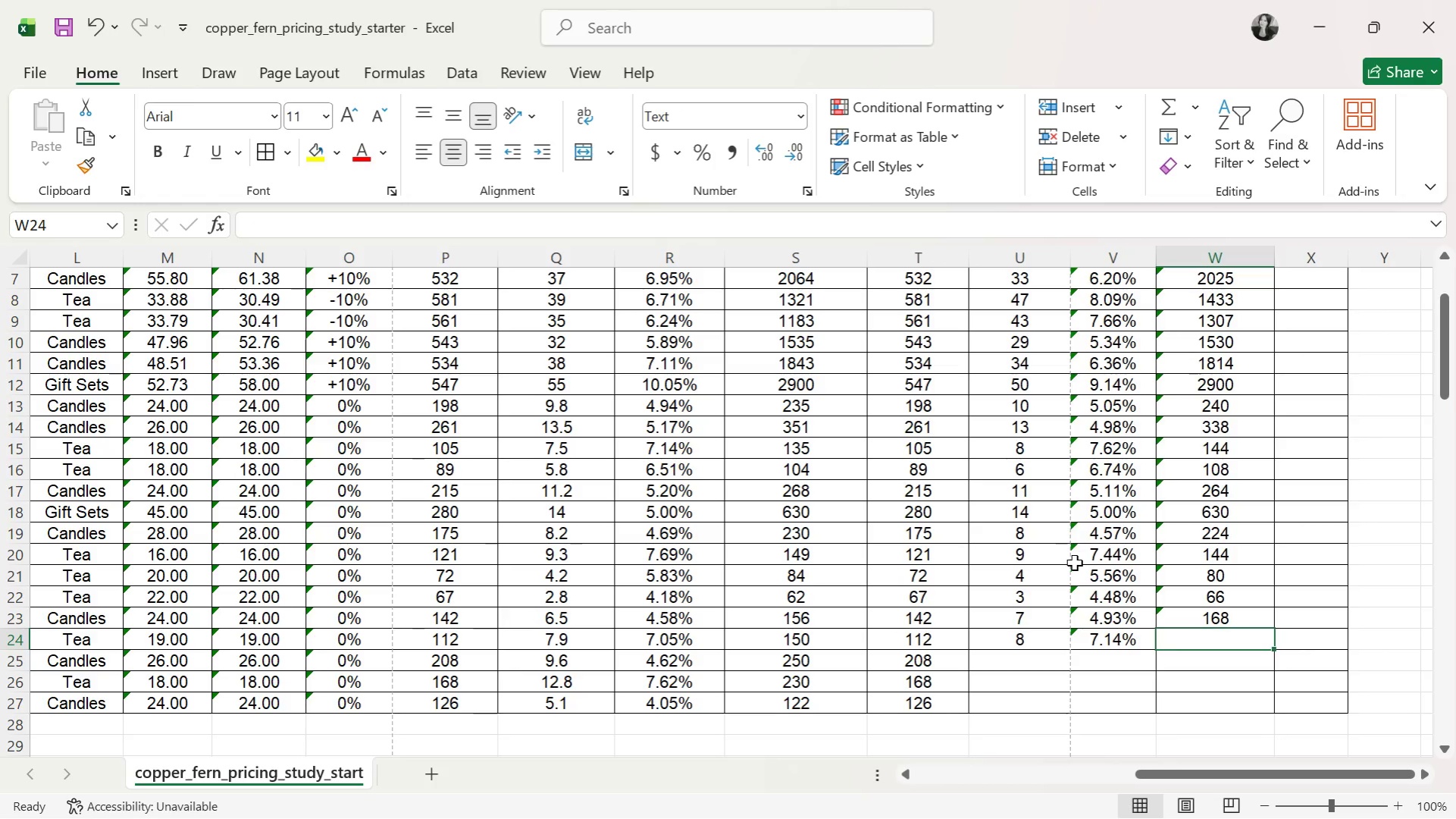 
type(152)
 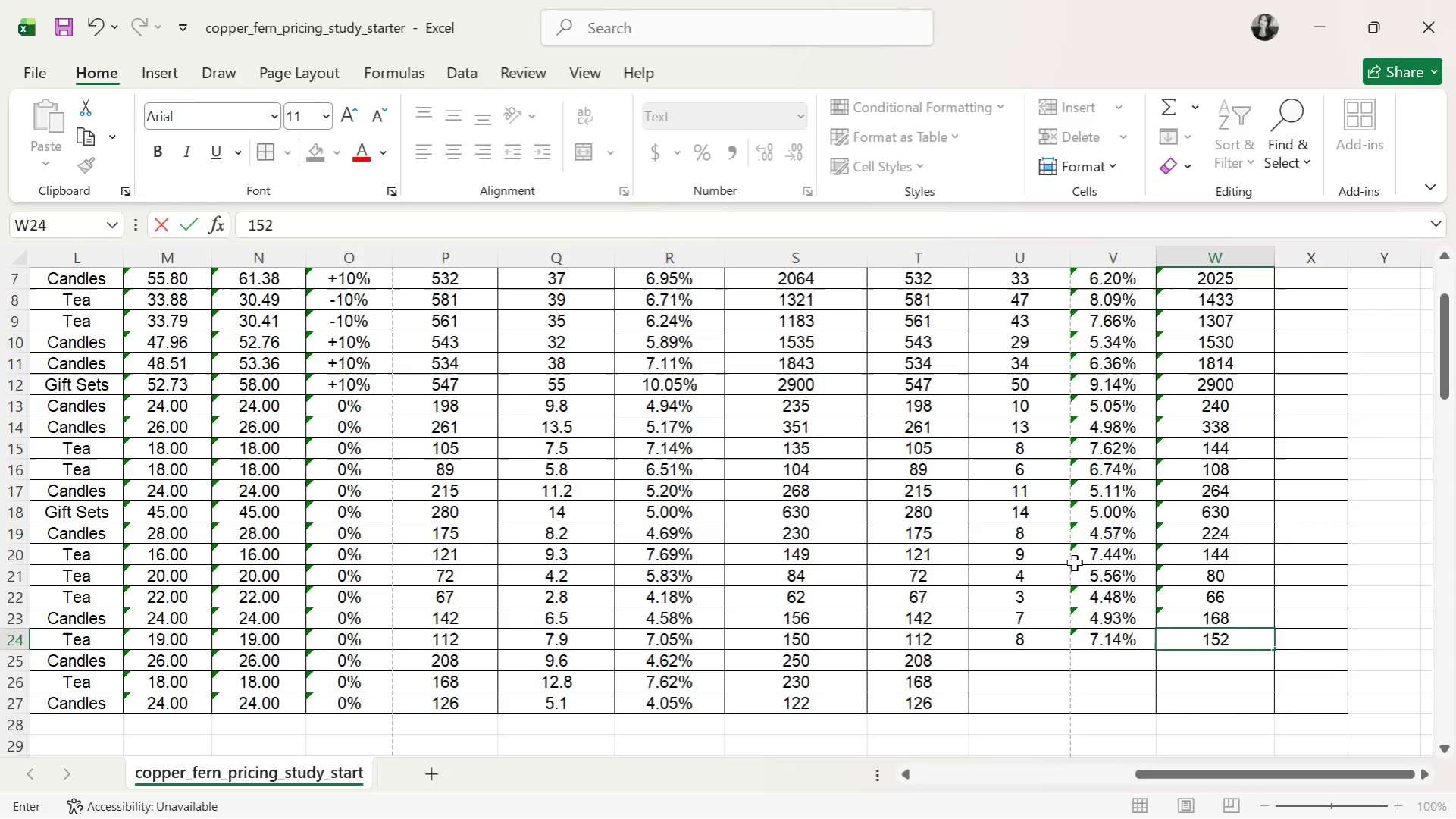 
key(ArrowDown)
 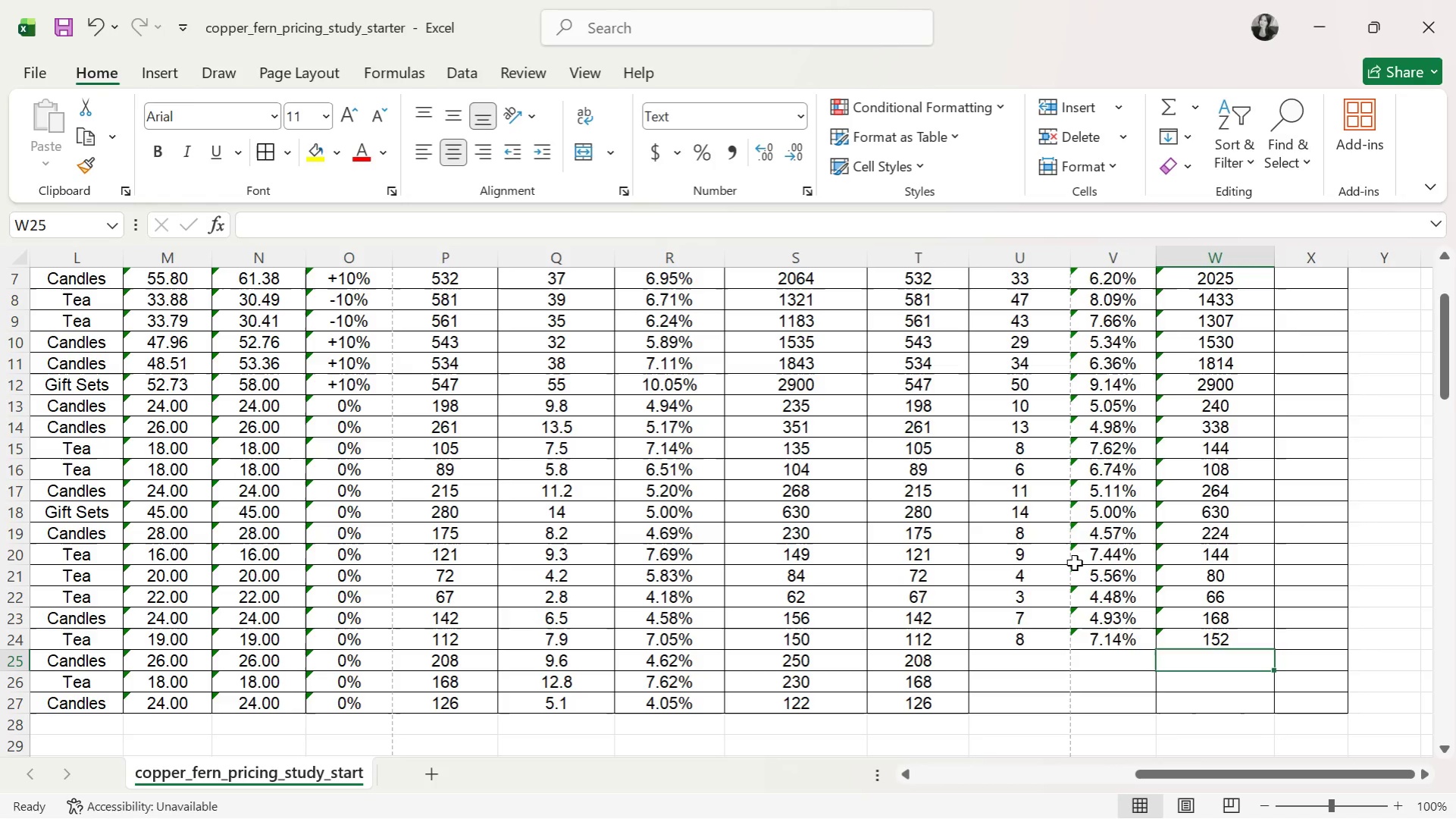 
key(ArrowLeft)
 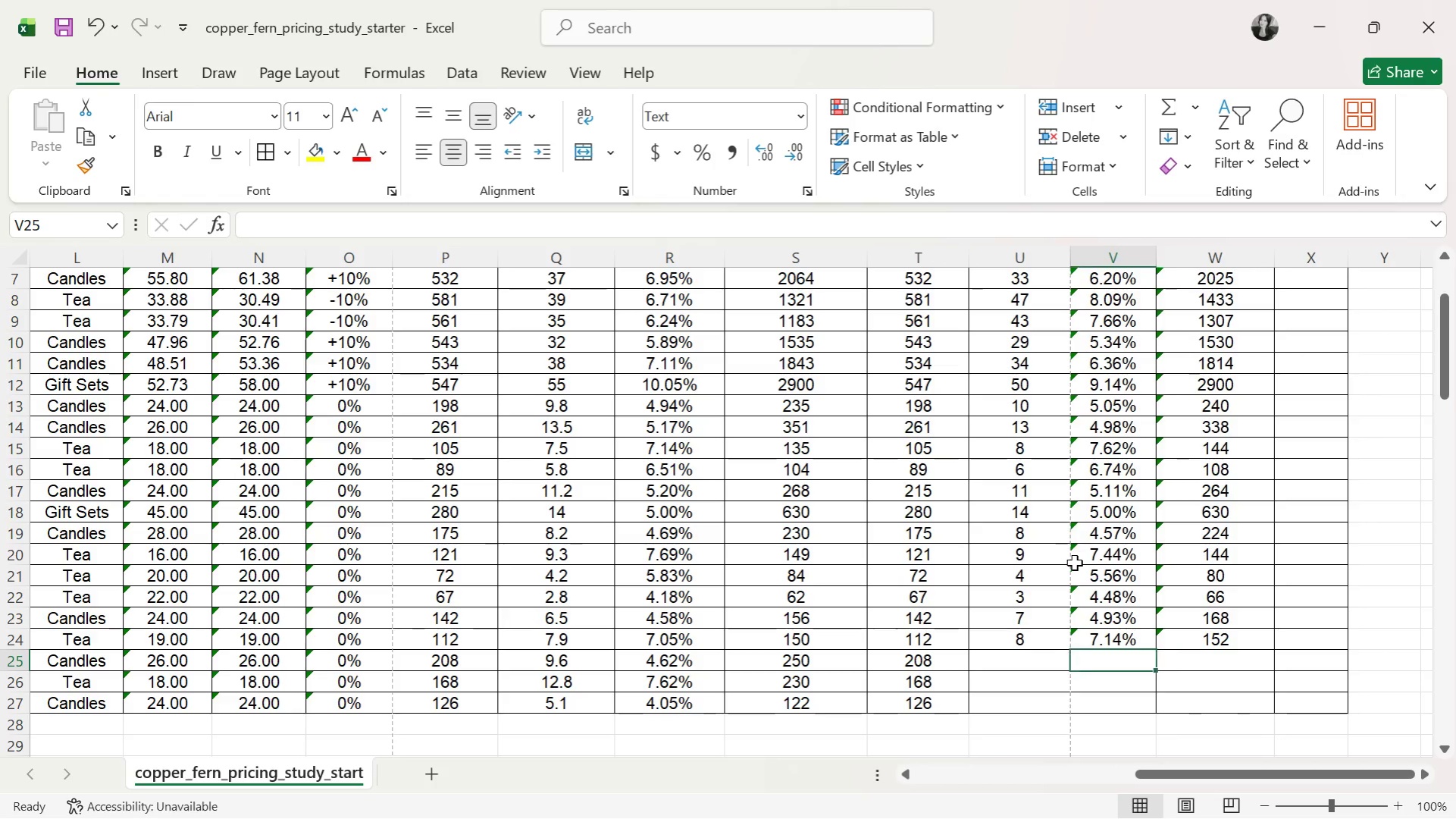 
key(ArrowLeft)
 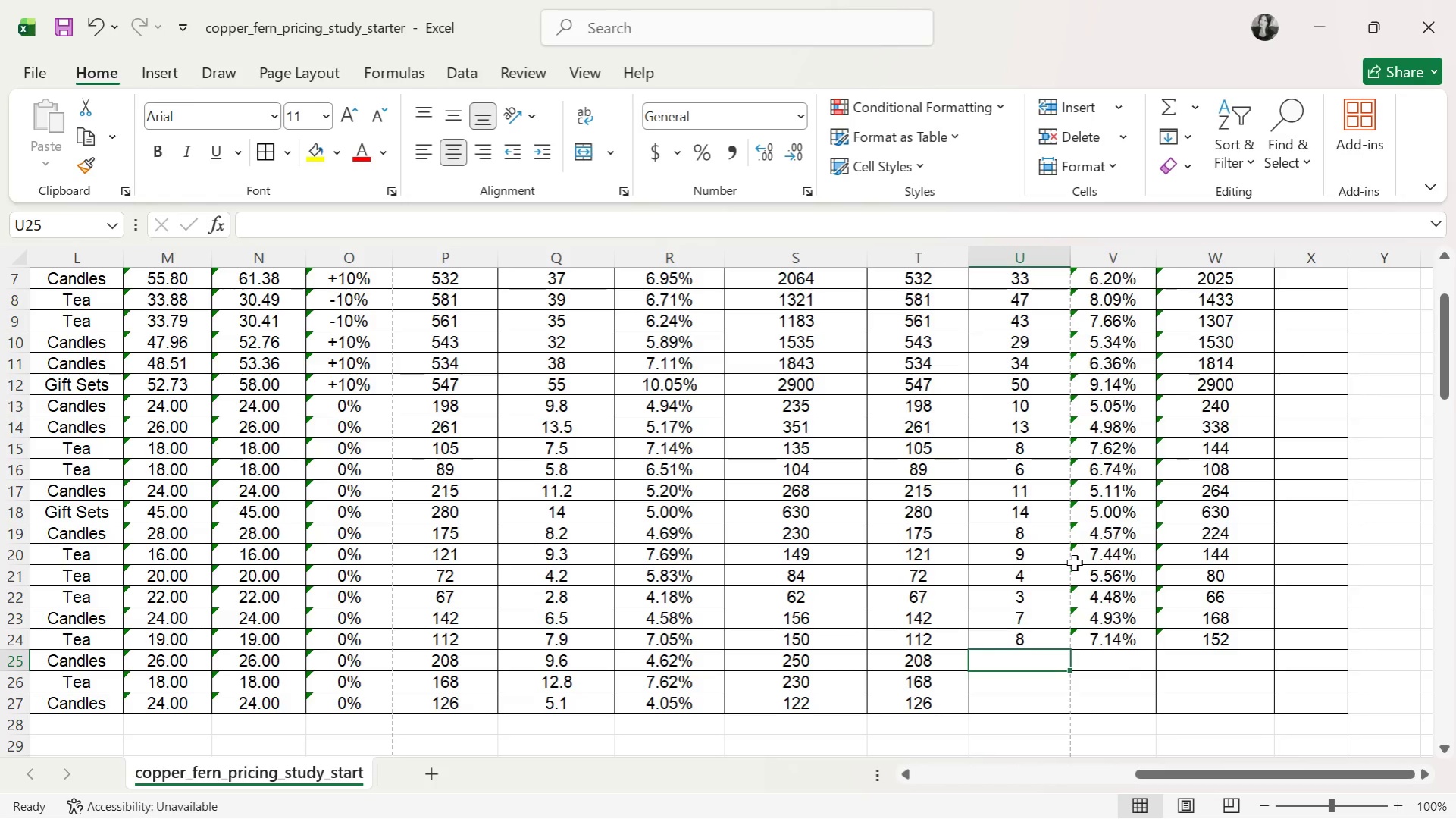 
type(10)
 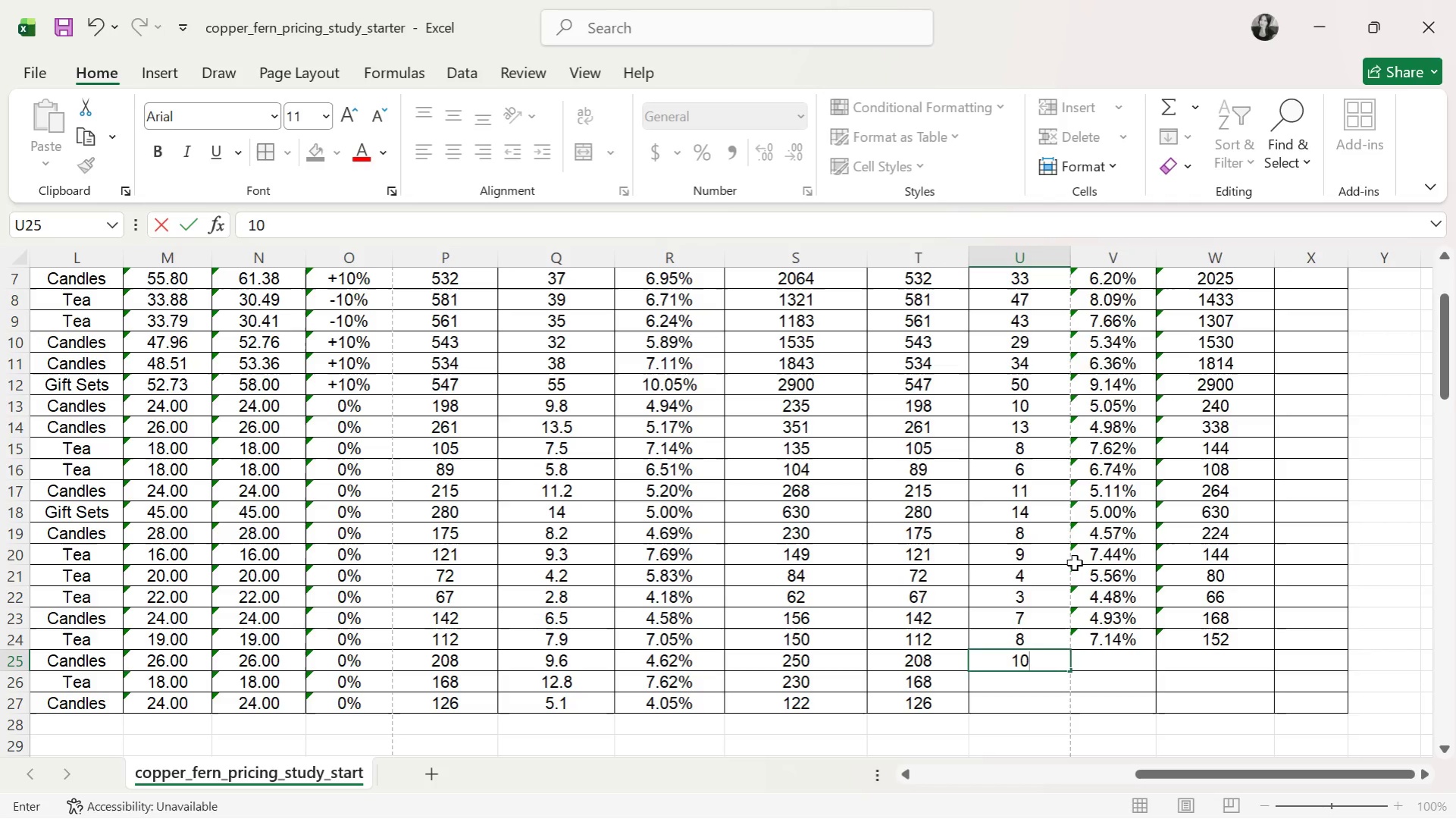 
key(ArrowRight)
 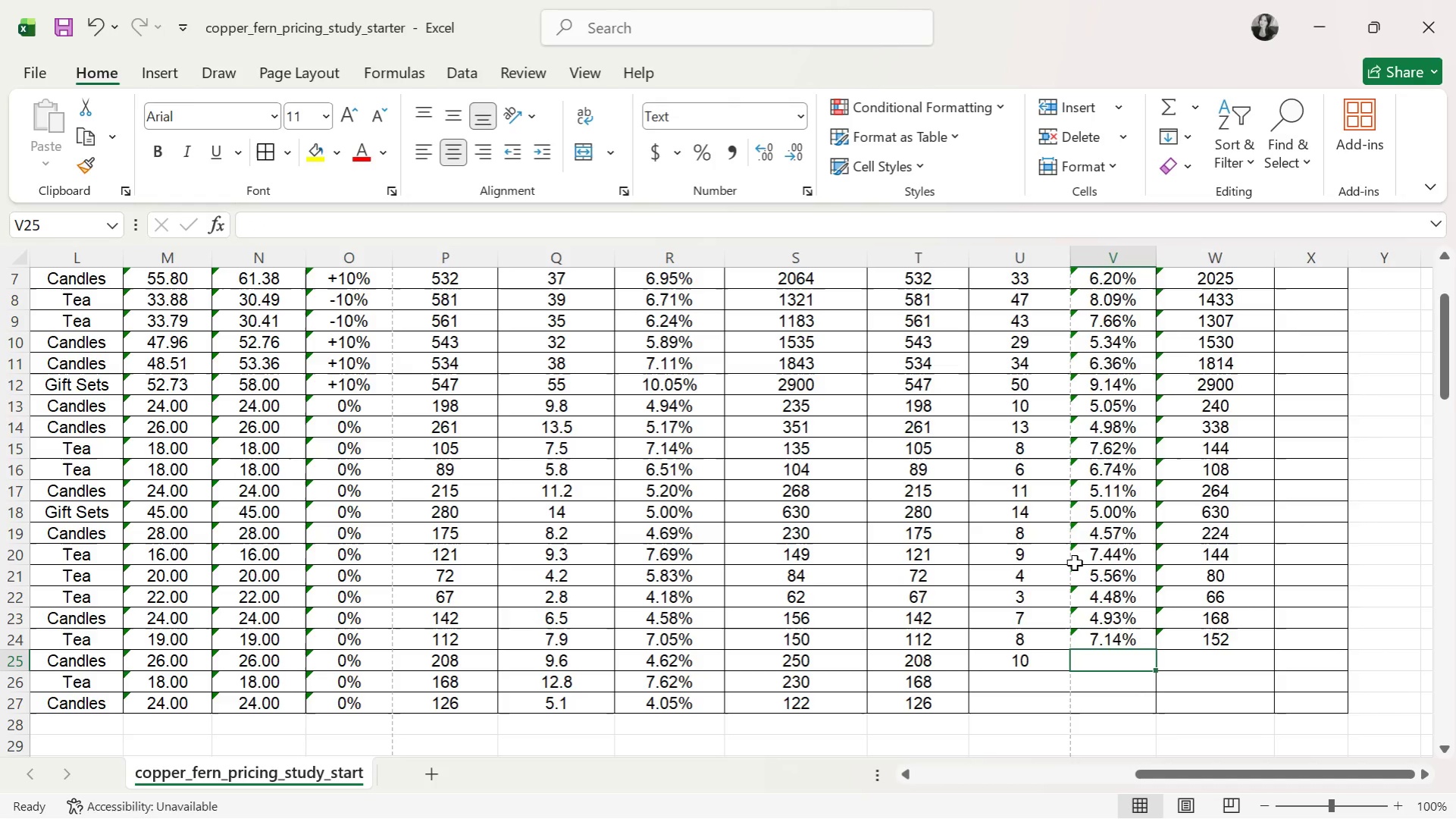 
type(4.81%)
 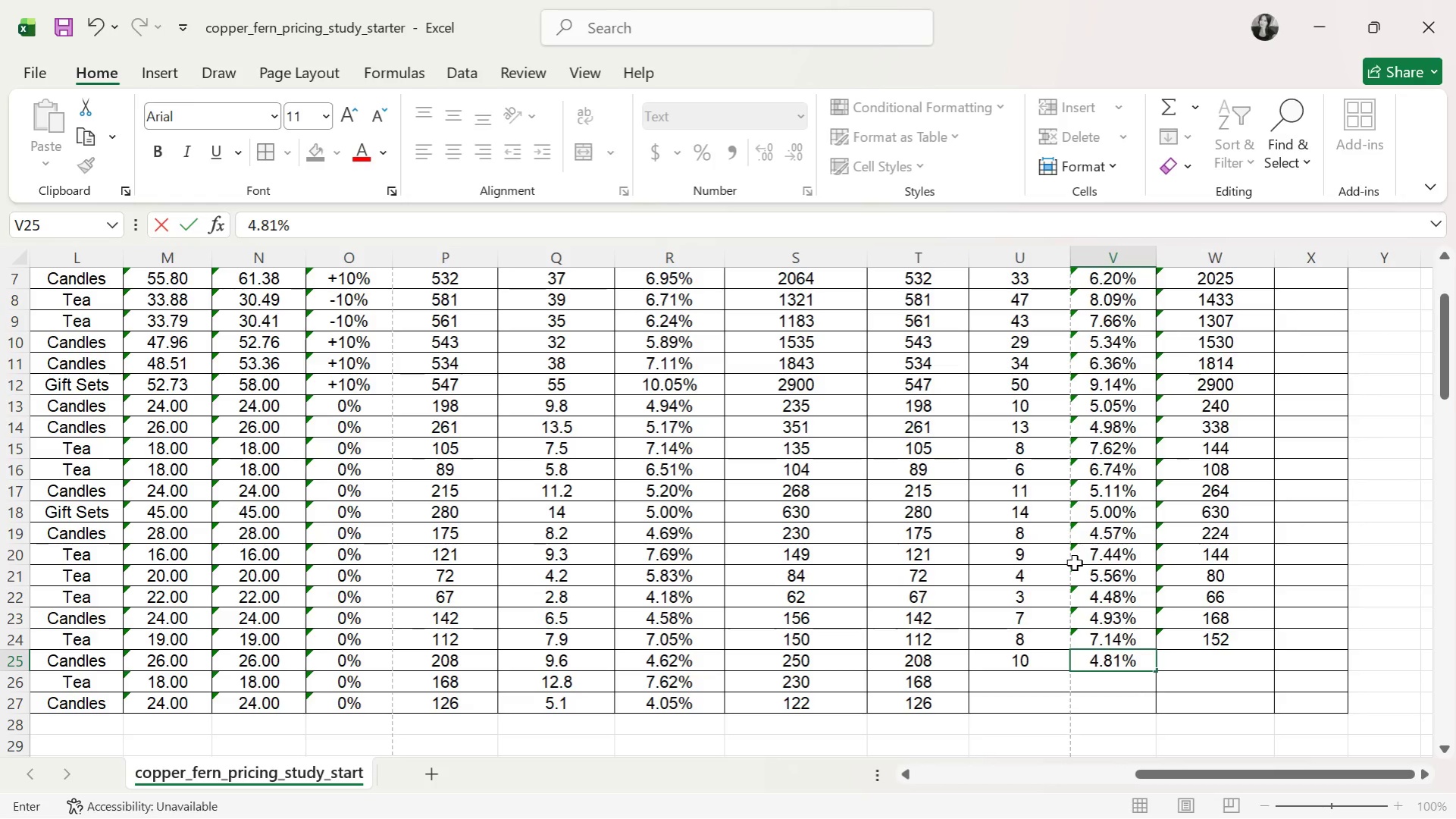 
wait(10.67)
 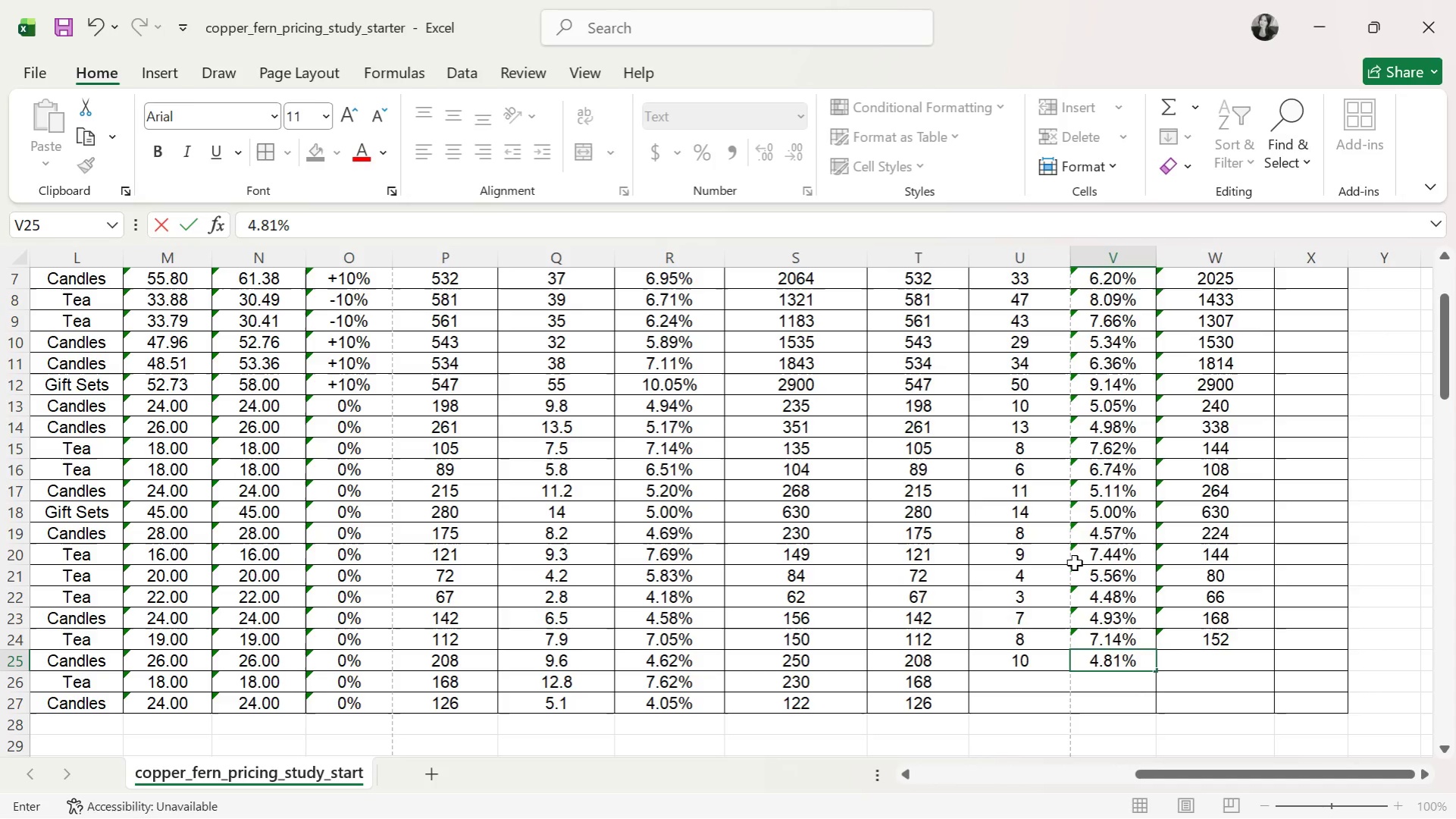 
key(ArrowLeft)
 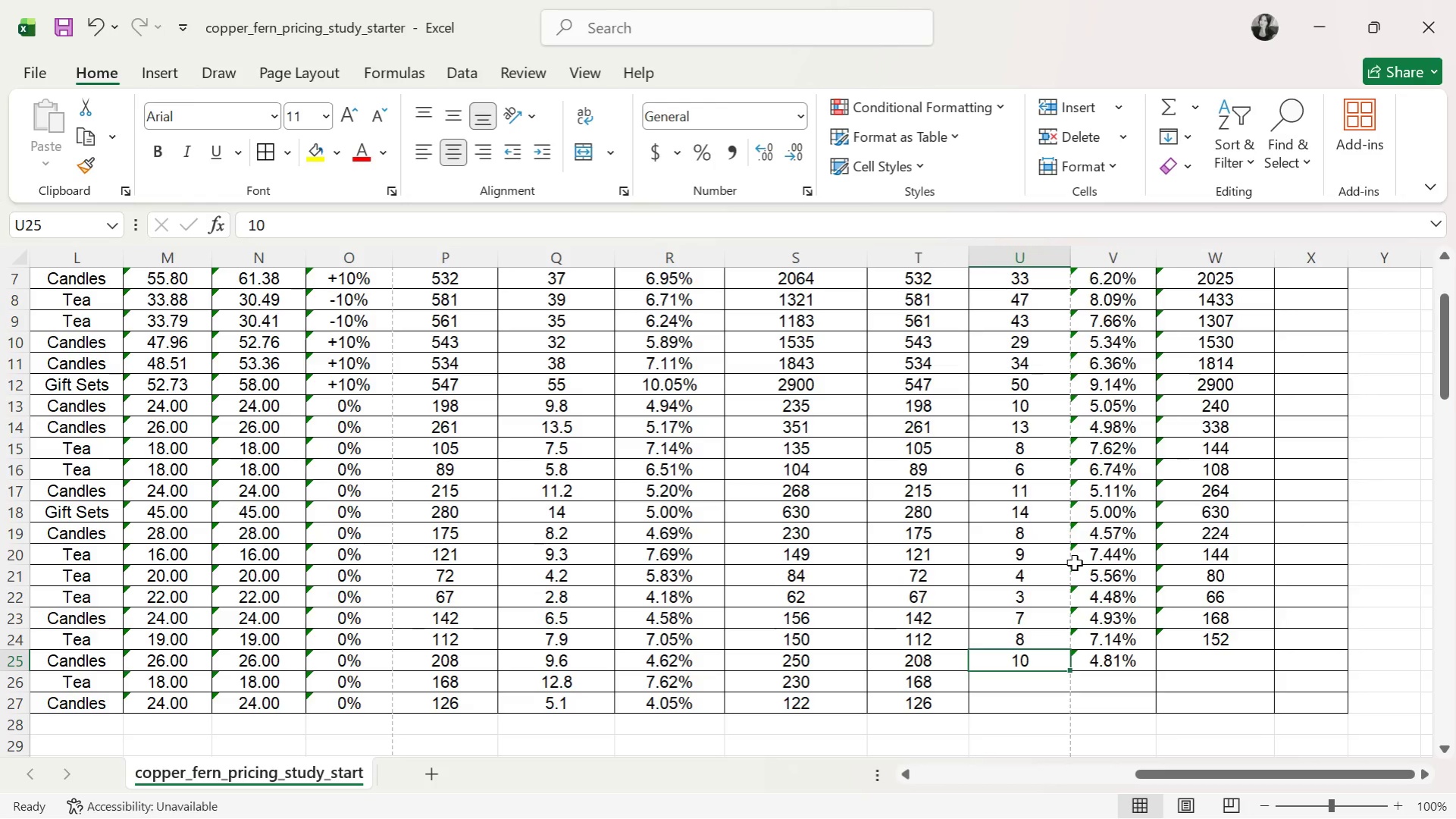 
key(ArrowRight)
 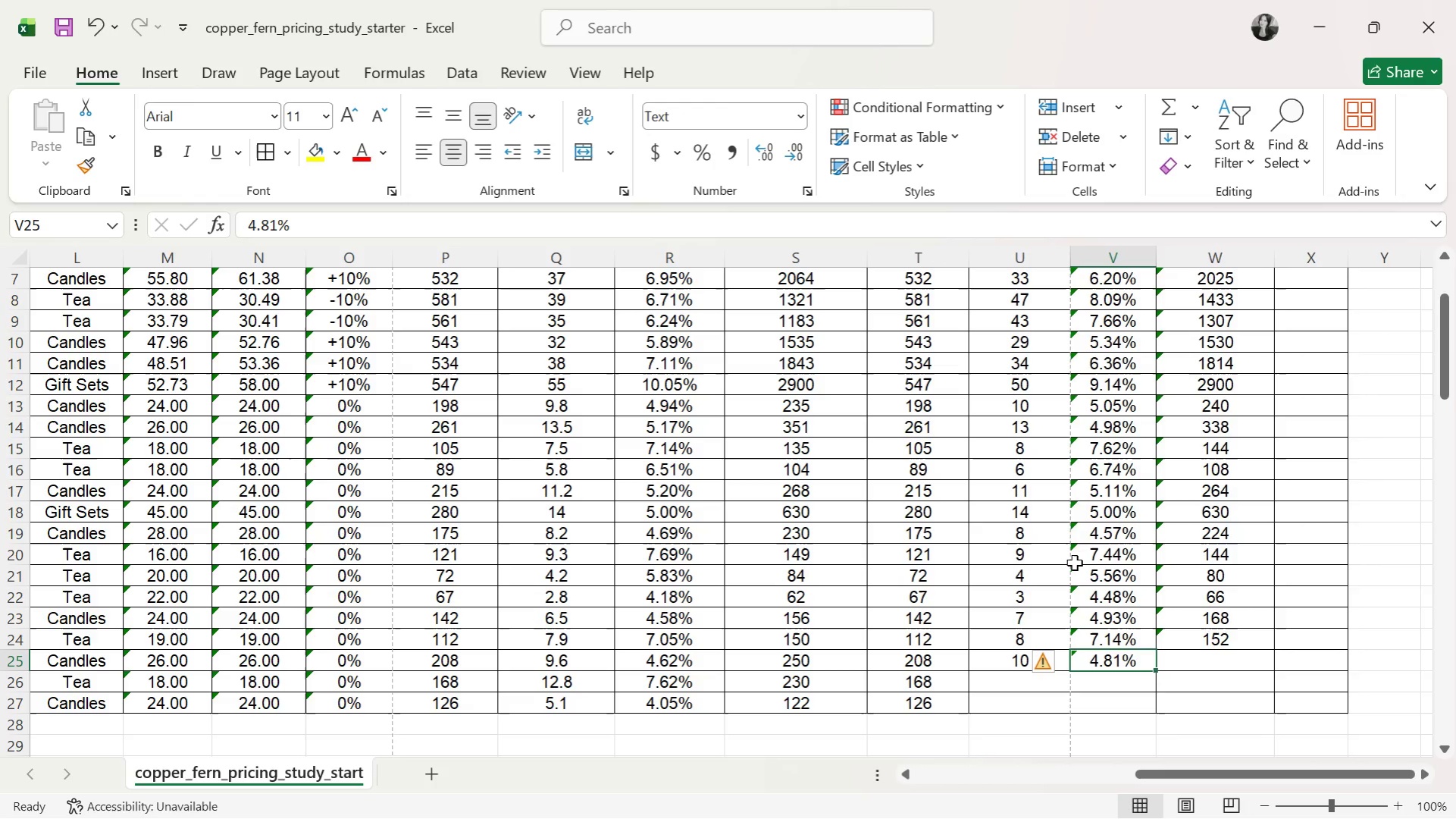 
key(ArrowRight)
 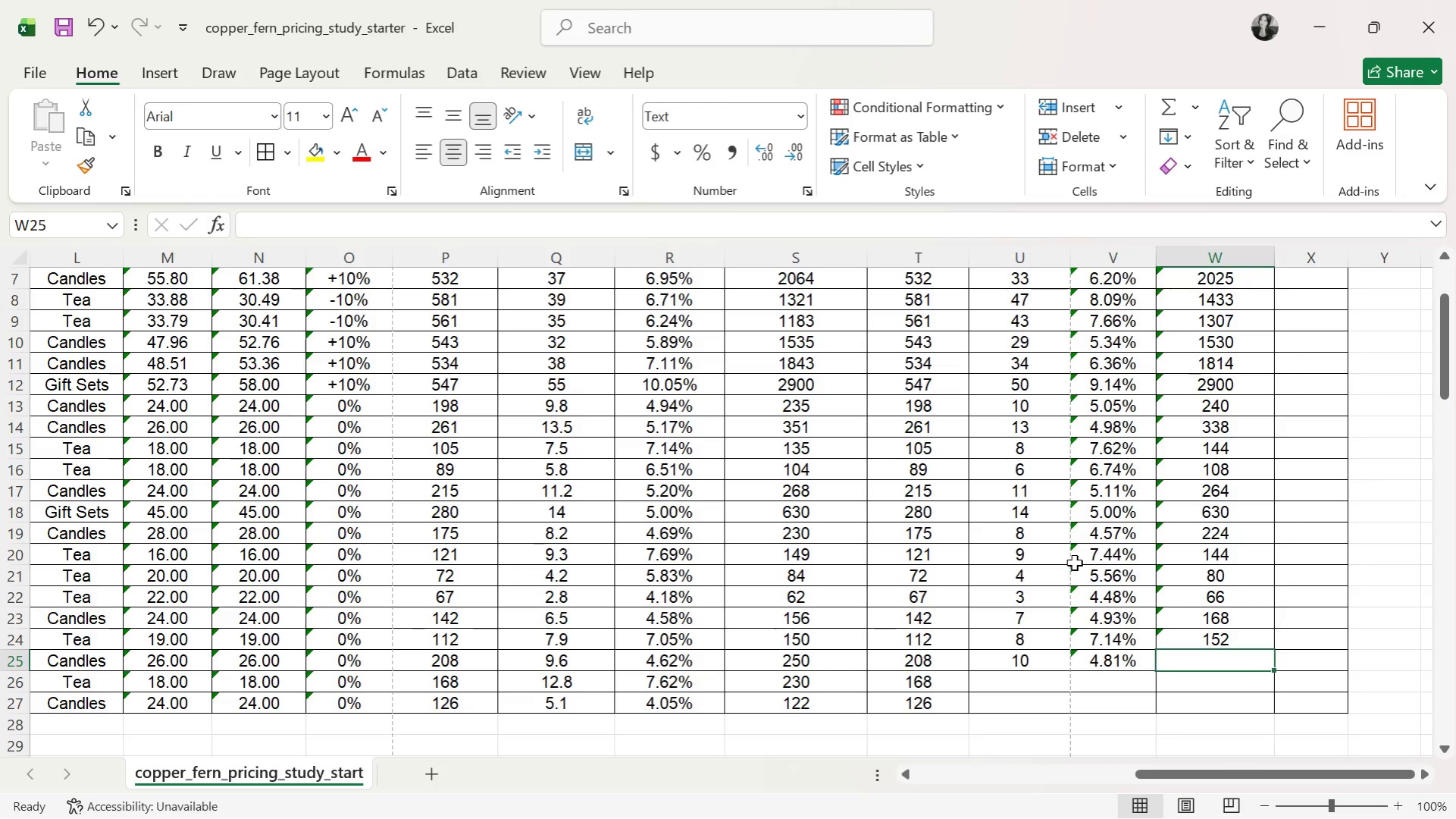 
type(260)
 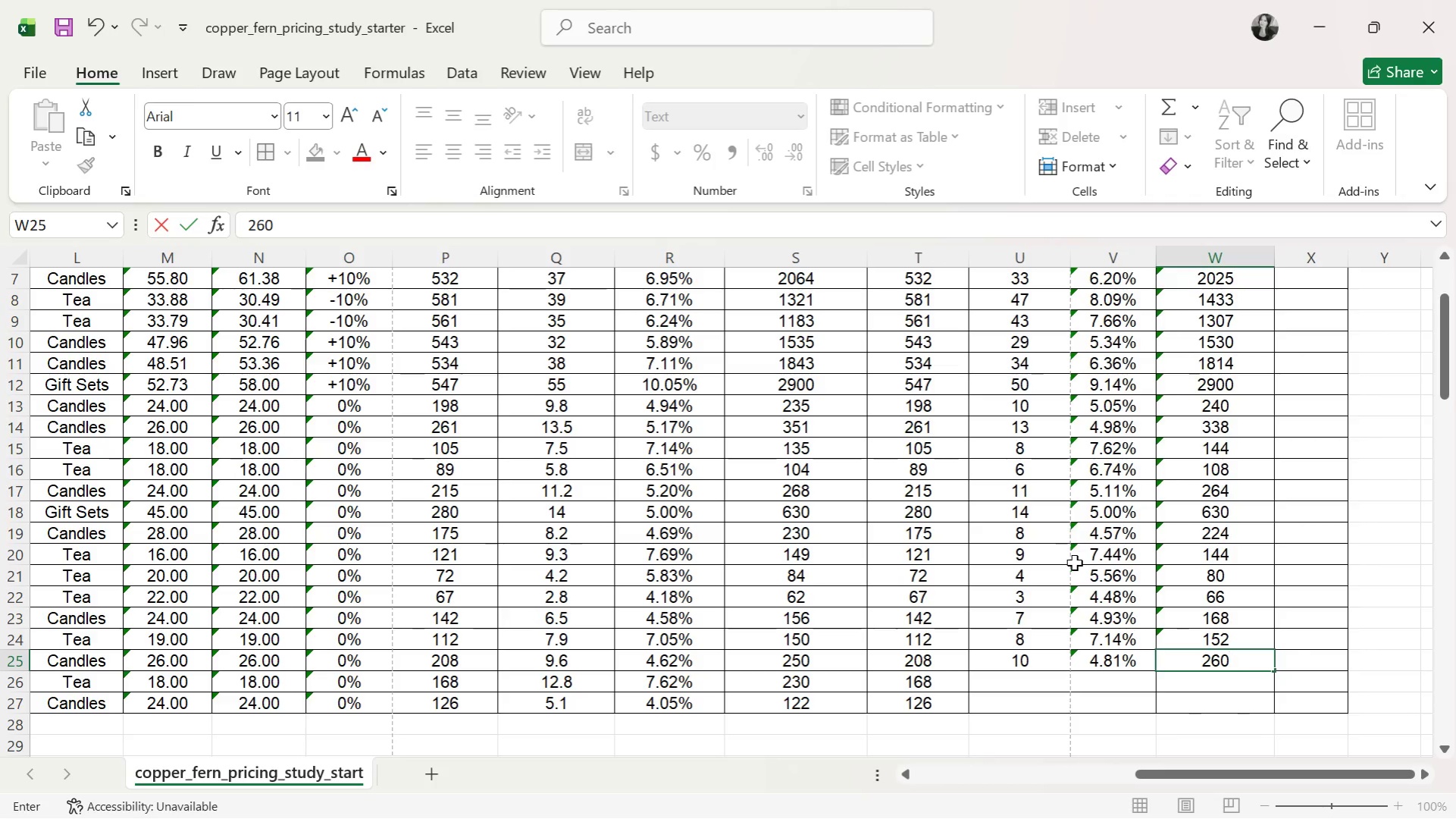 
key(ArrowDown)
 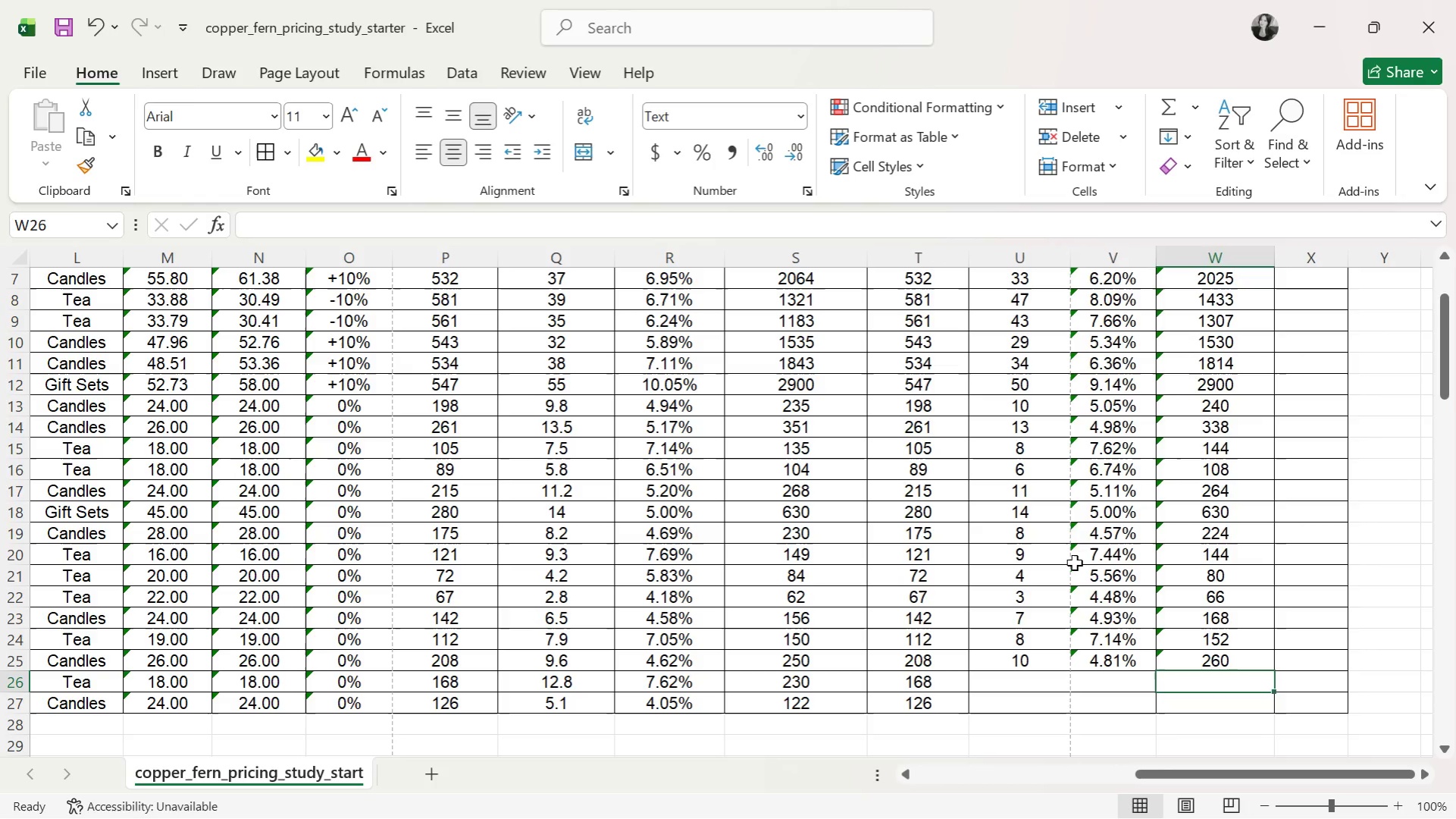 
key(ArrowLeft)
 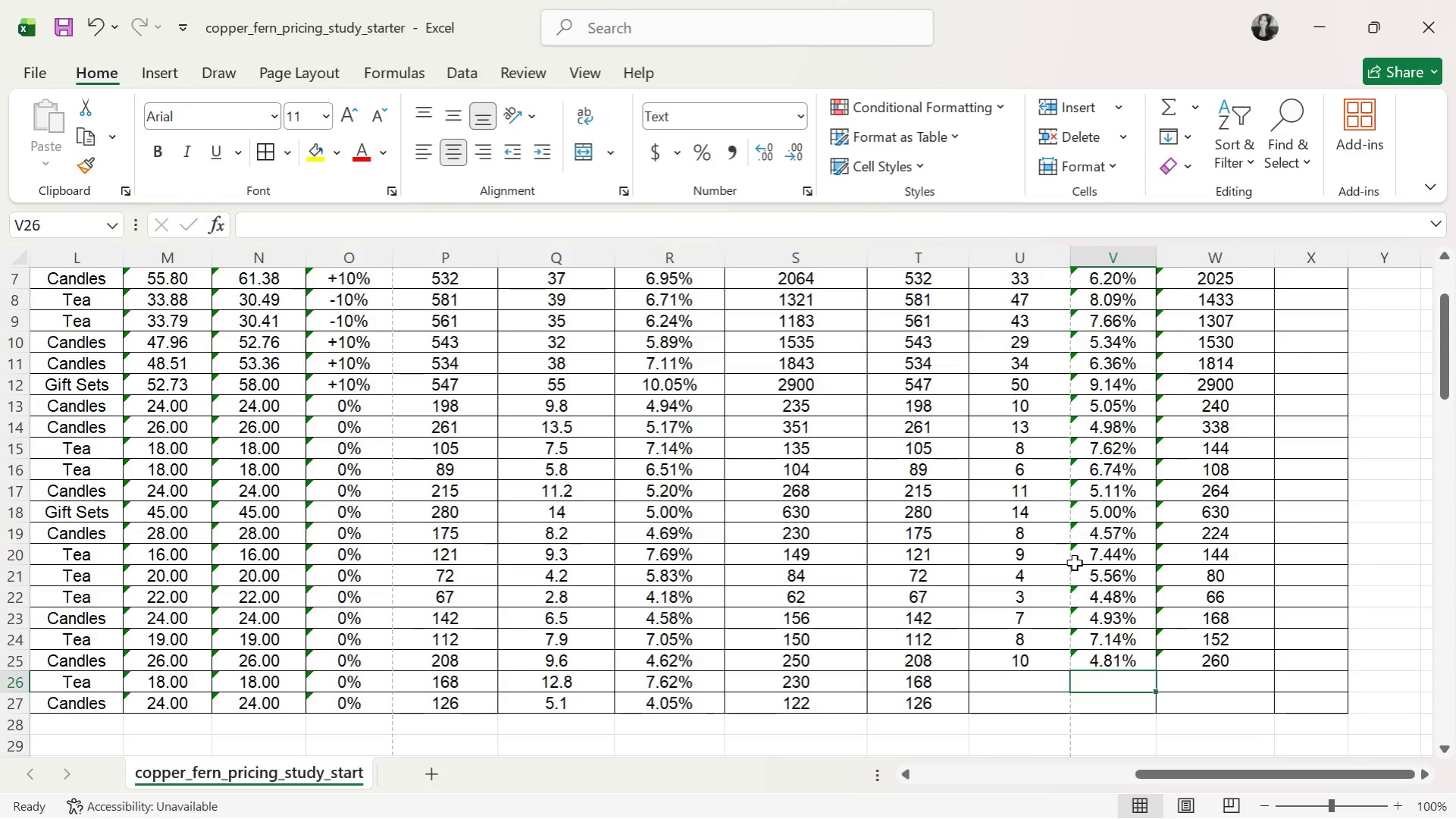 
key(ArrowLeft)
 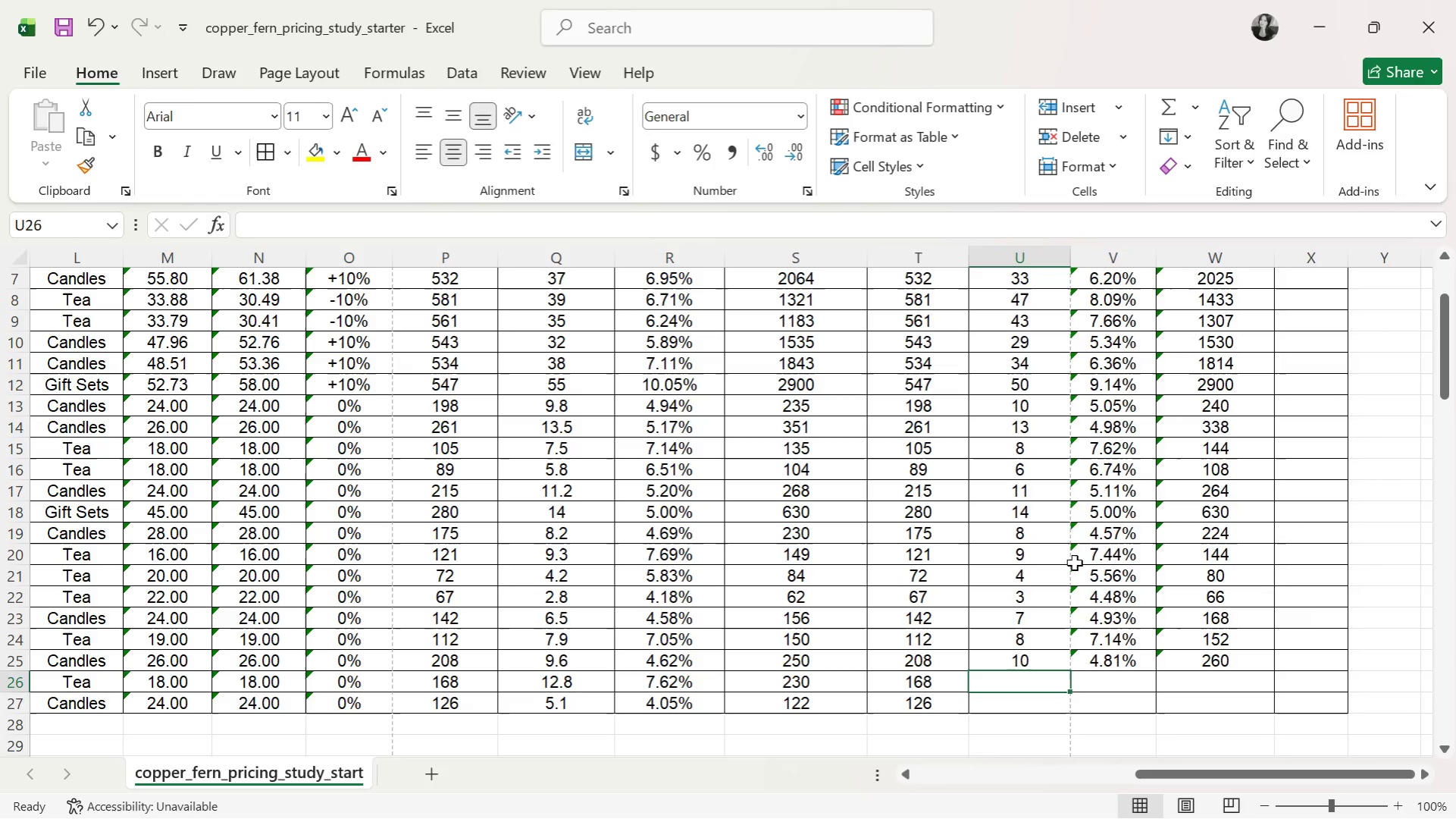 
key(ArrowUp)
 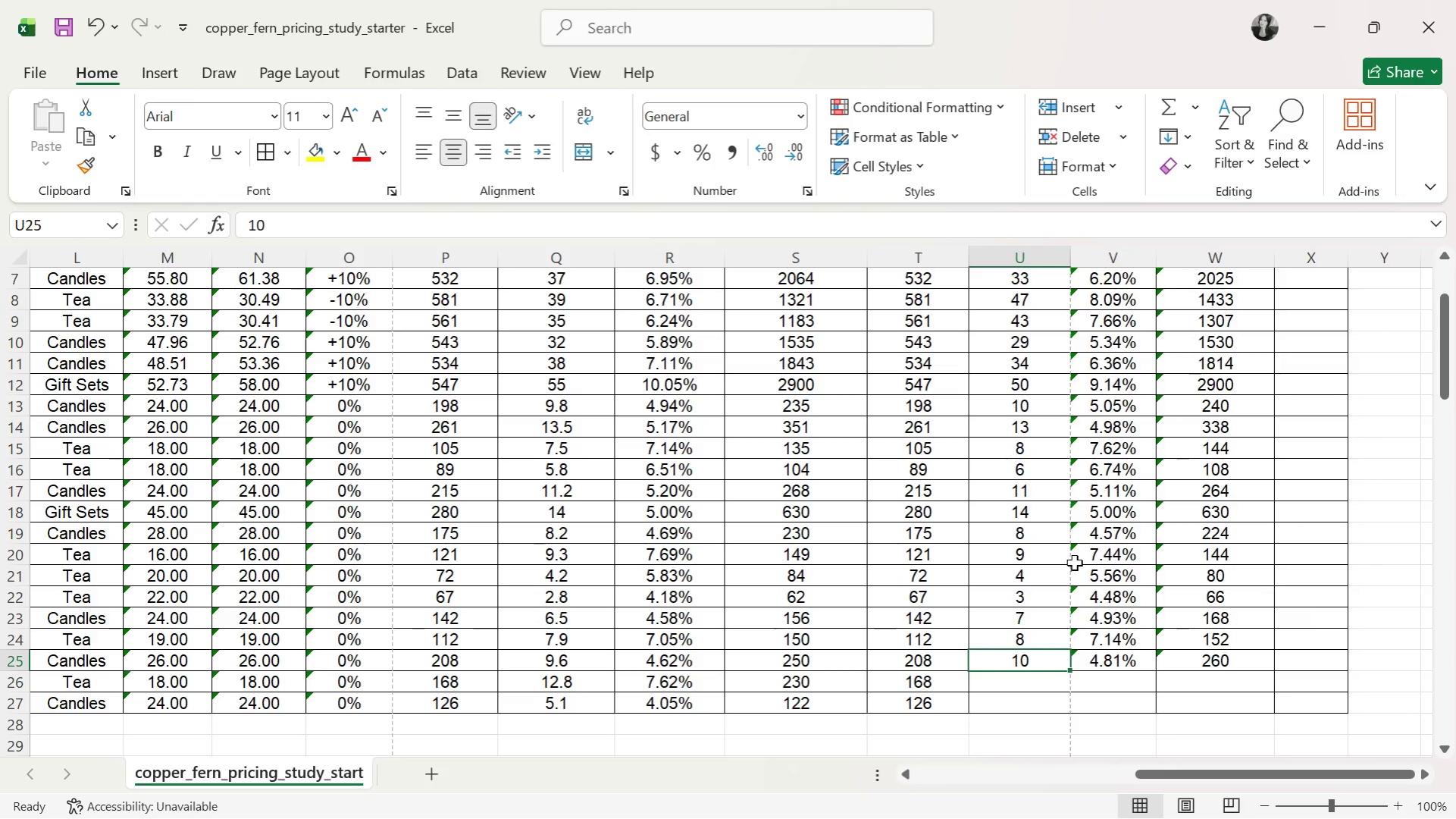 
key(ArrowRight)
 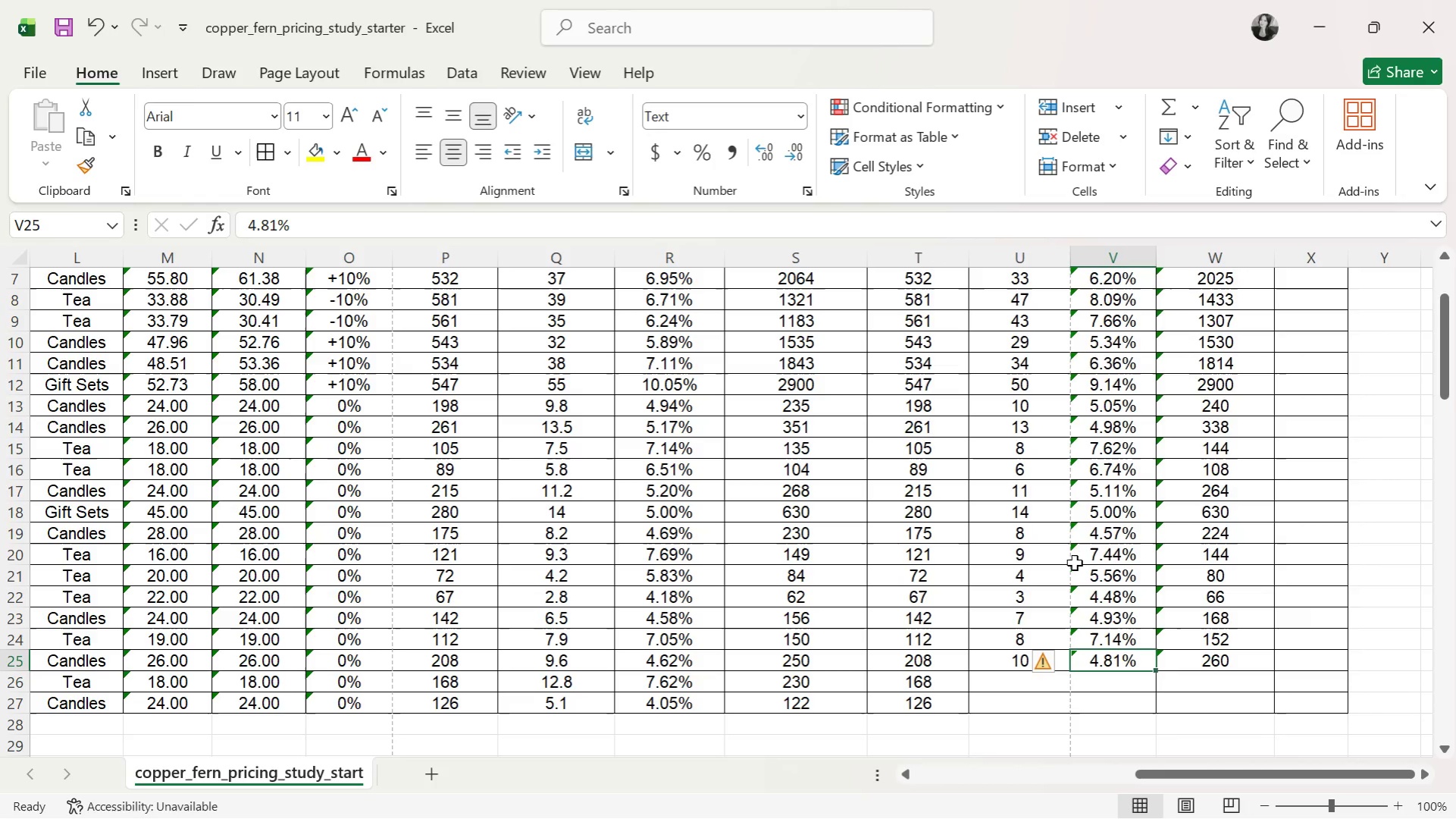 
key(ArrowRight)
 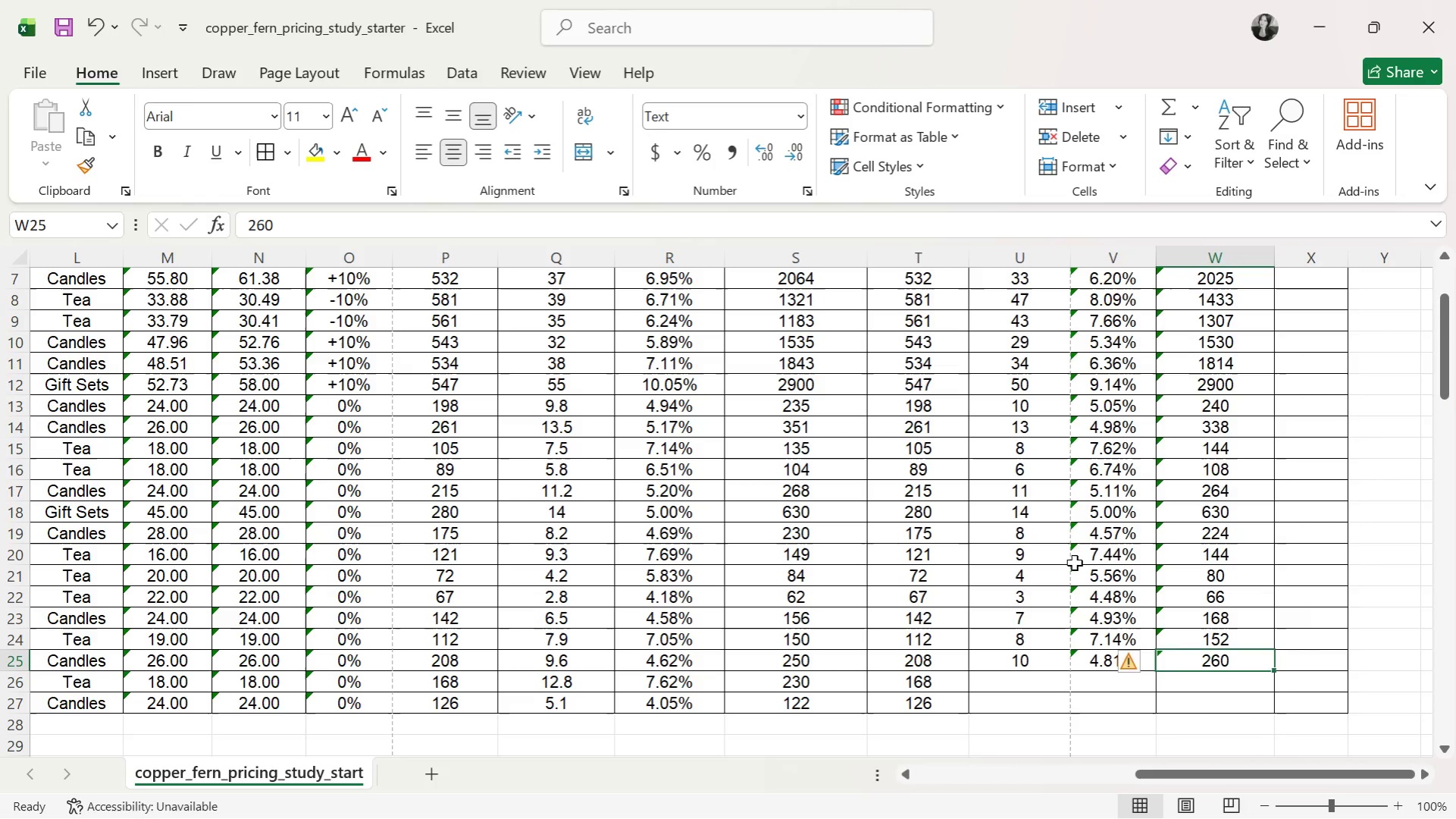 
key(ArrowLeft)
 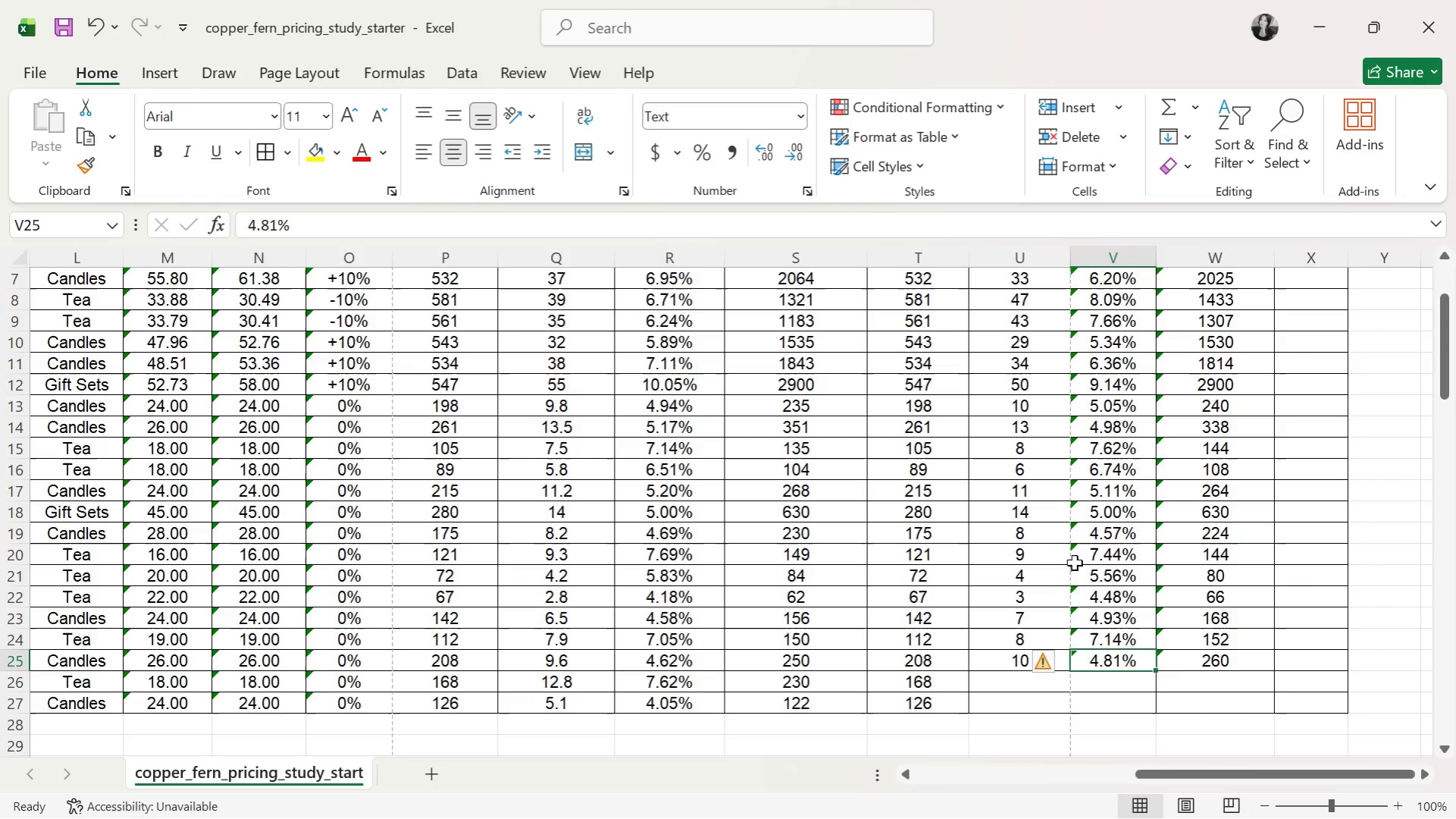 
key(ArrowLeft)
 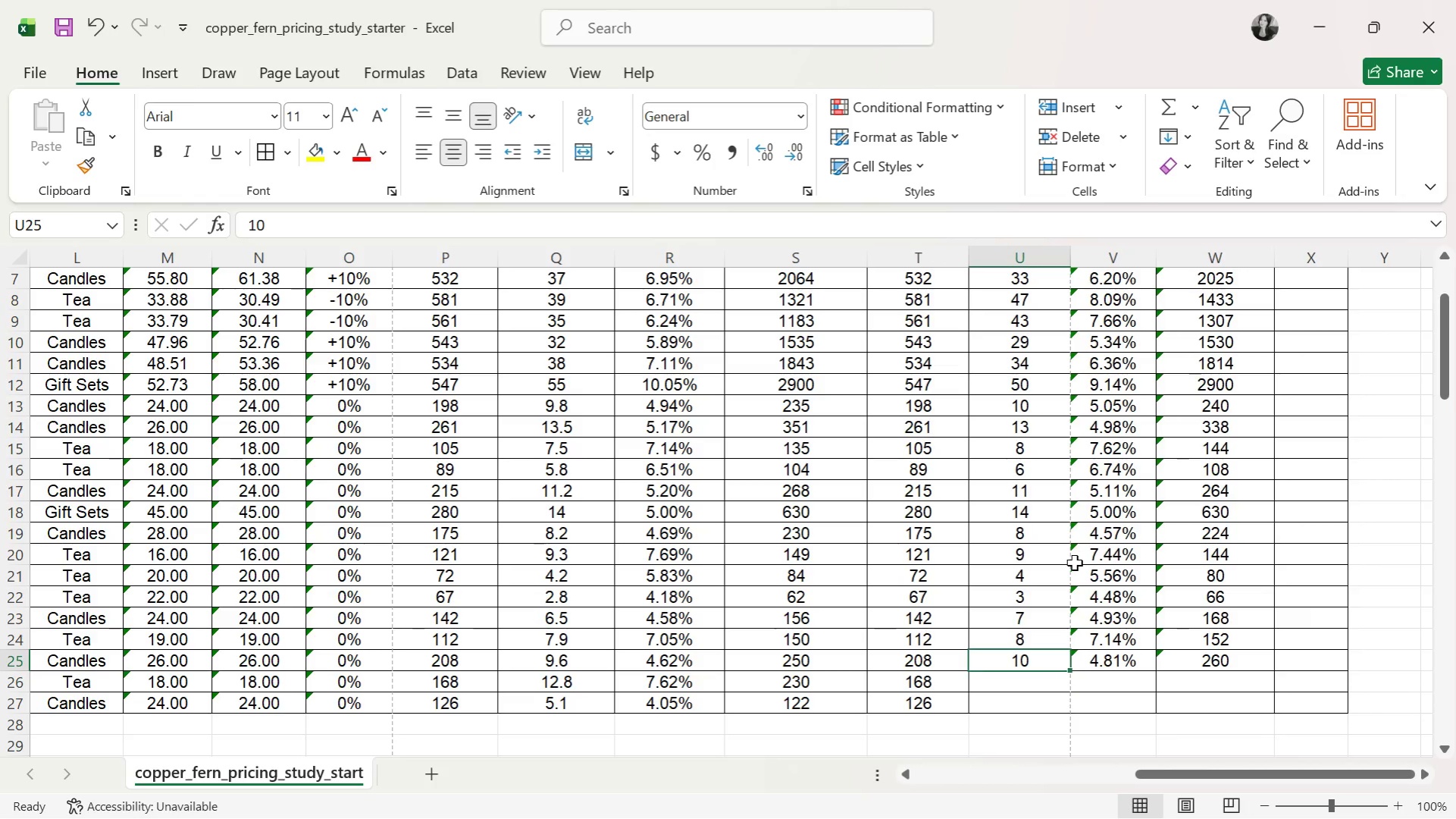 
key(ArrowDown)
 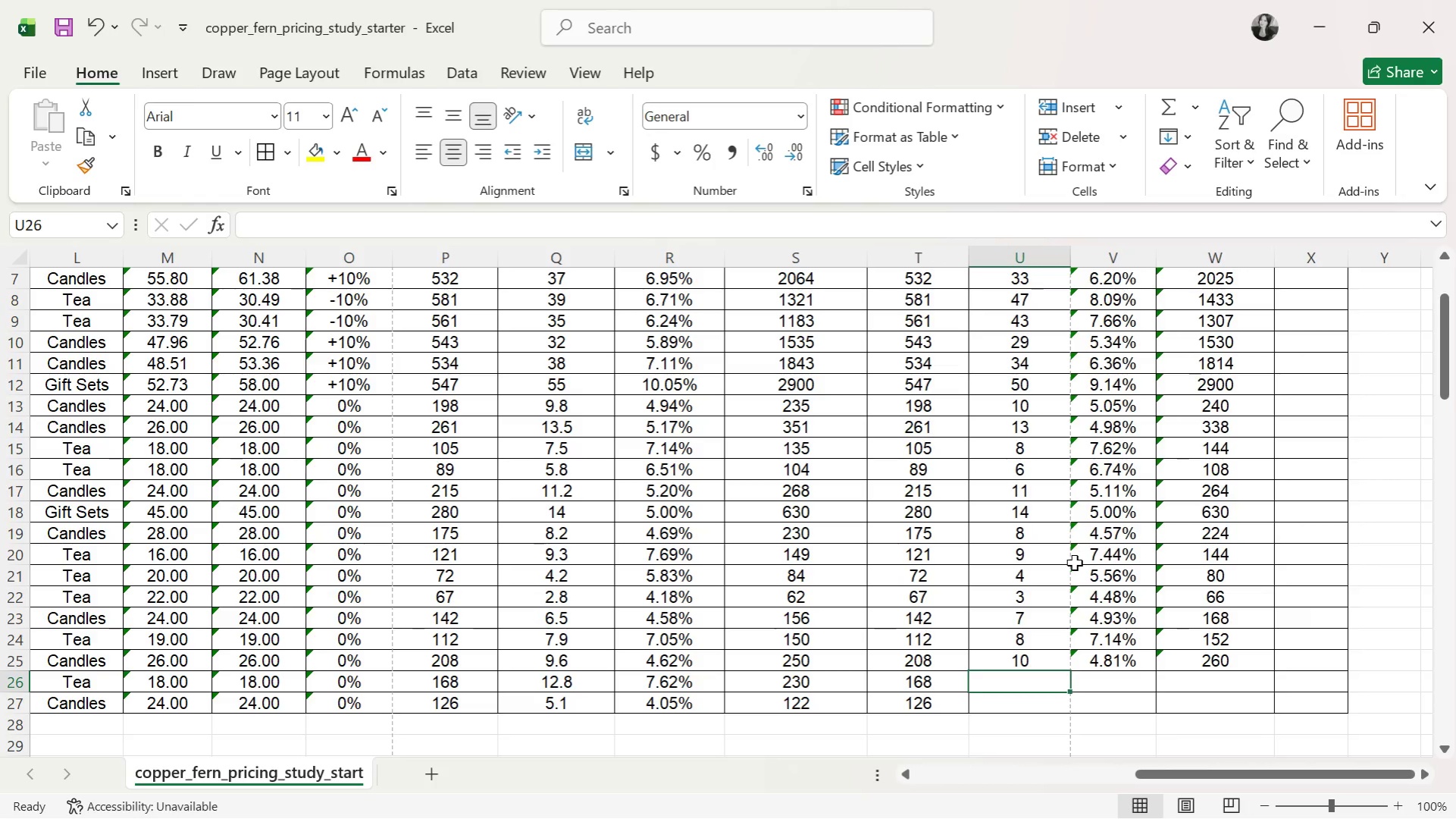 
type(13)
 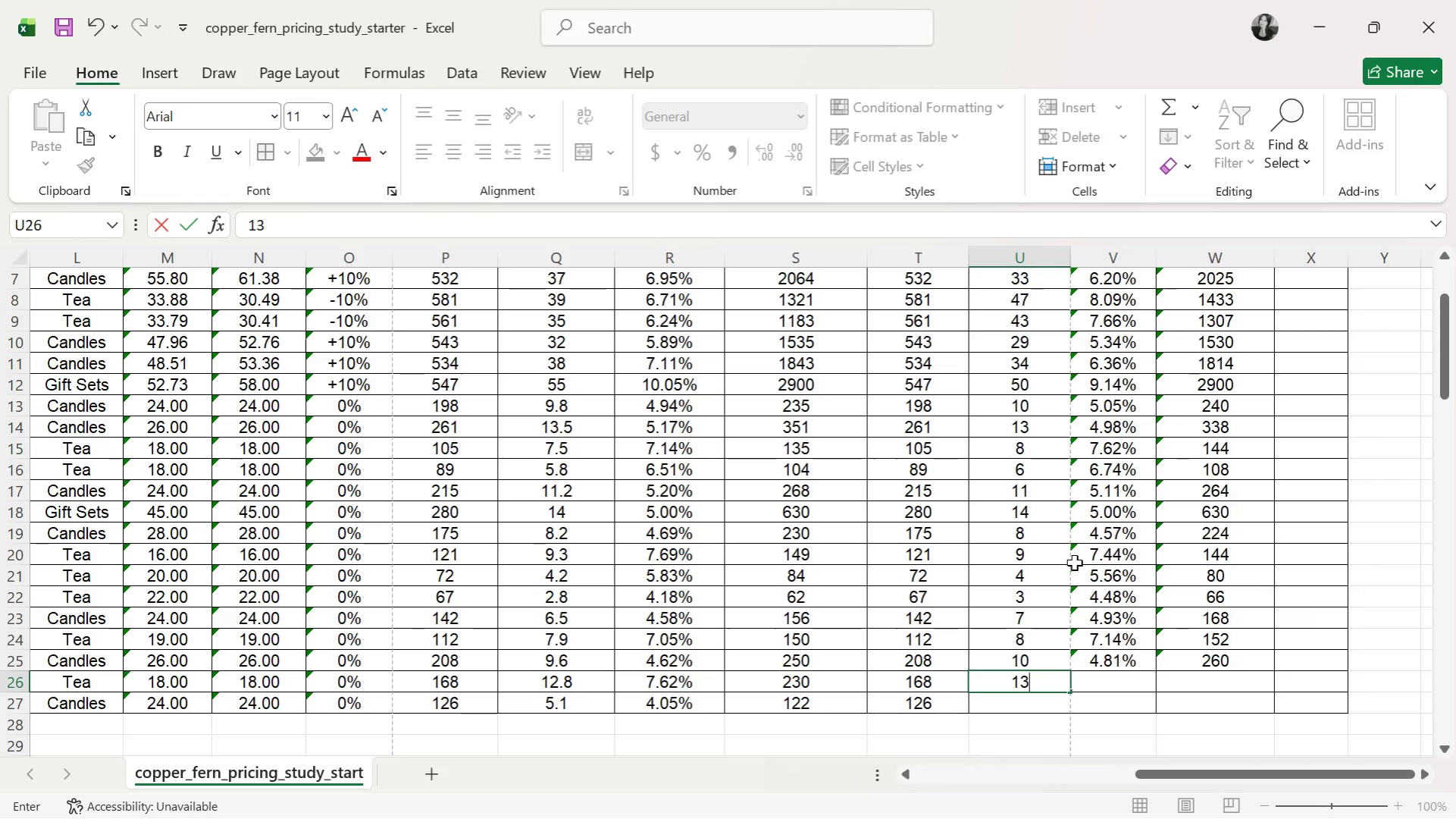 
key(ArrowRight)
 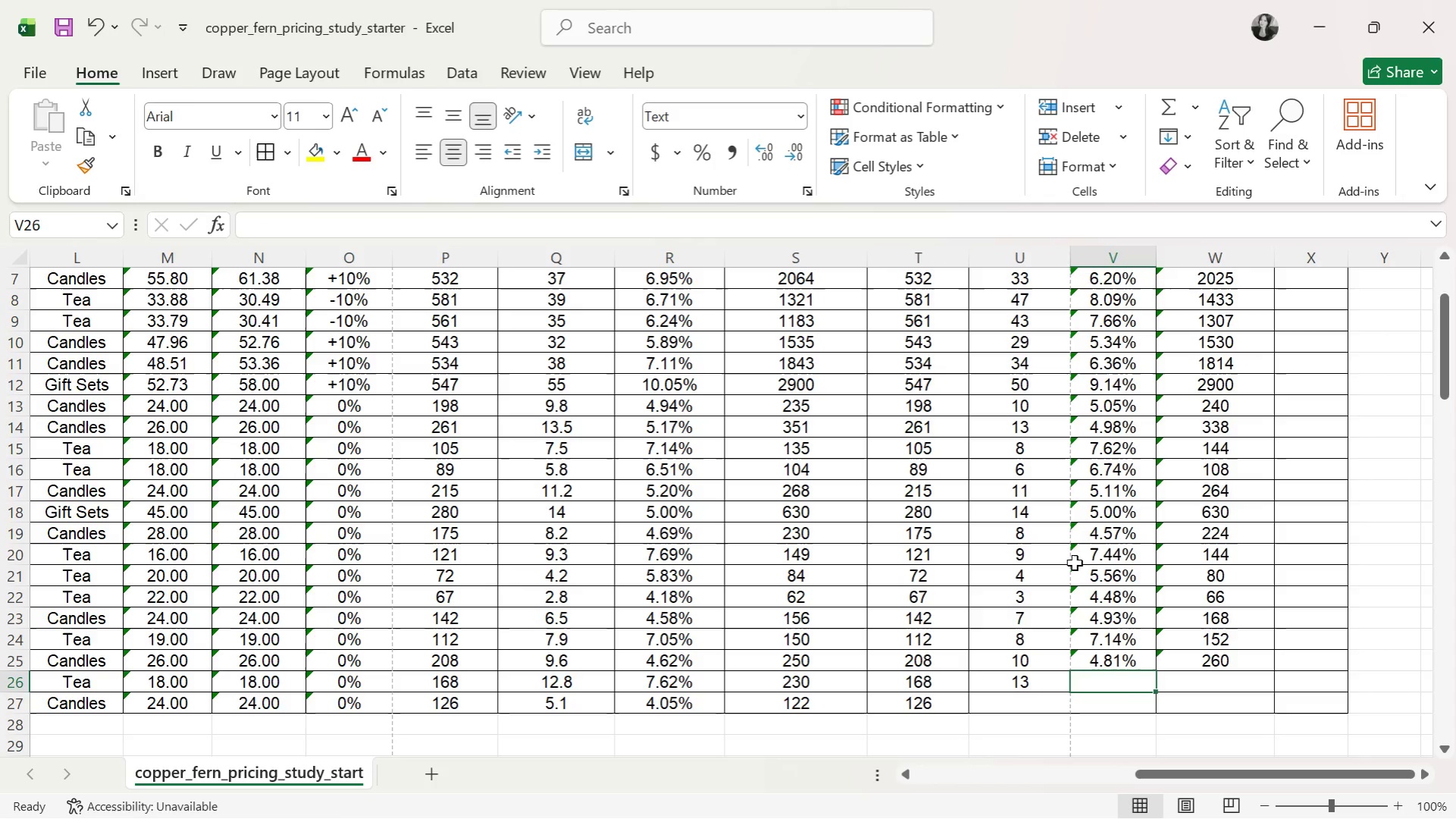 
type(7.74%)
 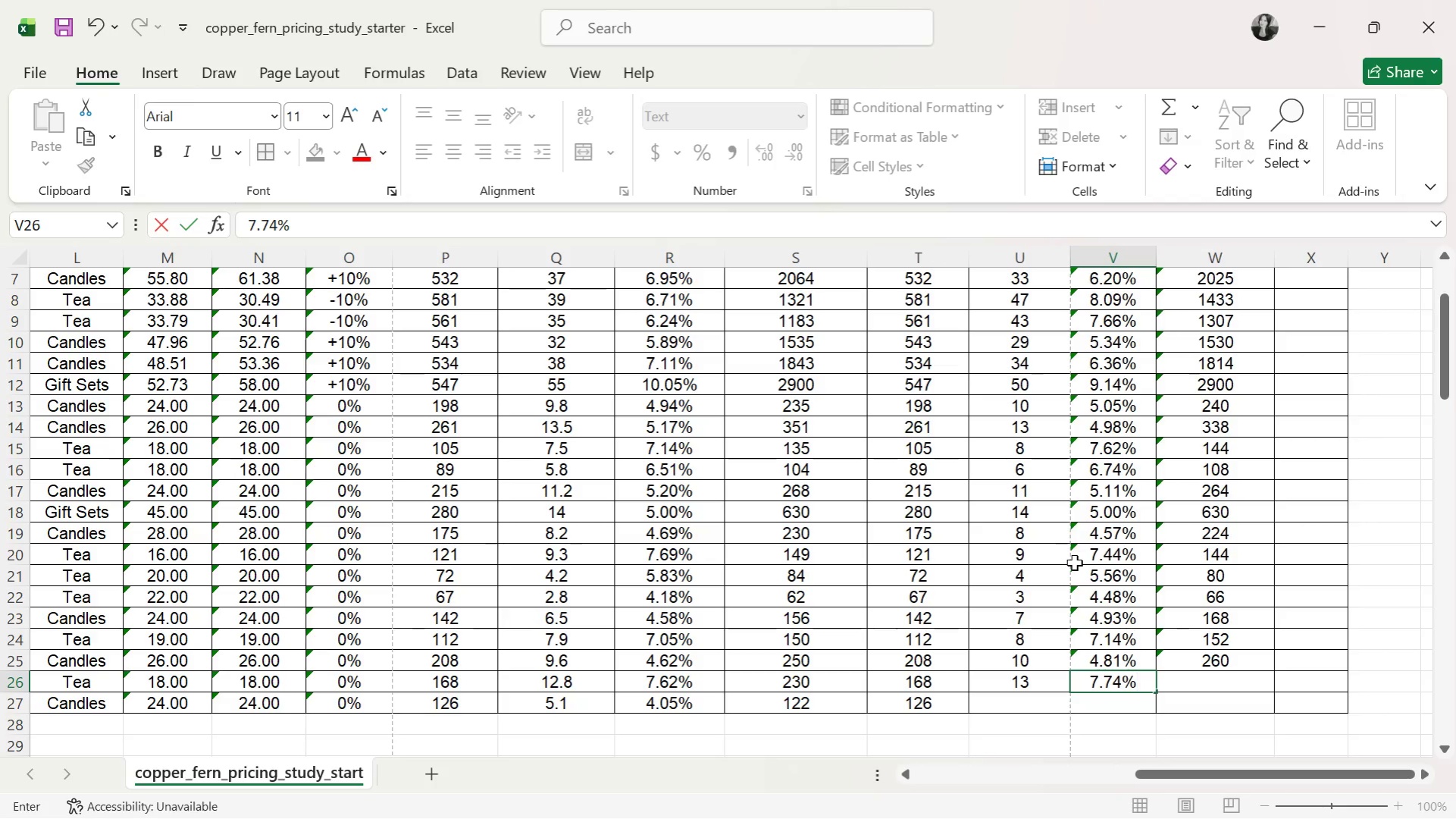 
key(ArrowLeft)
 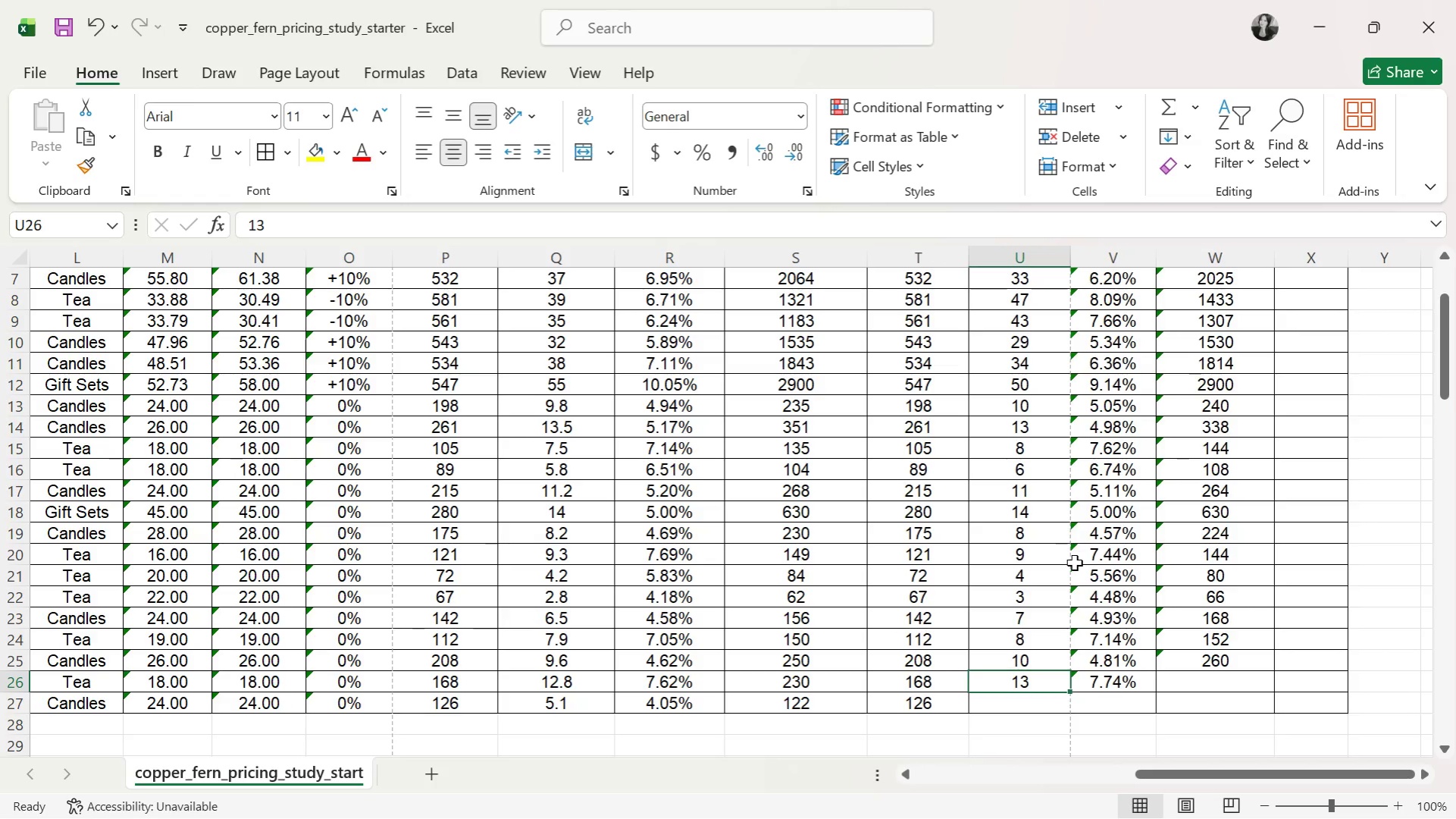 
key(ArrowRight)
 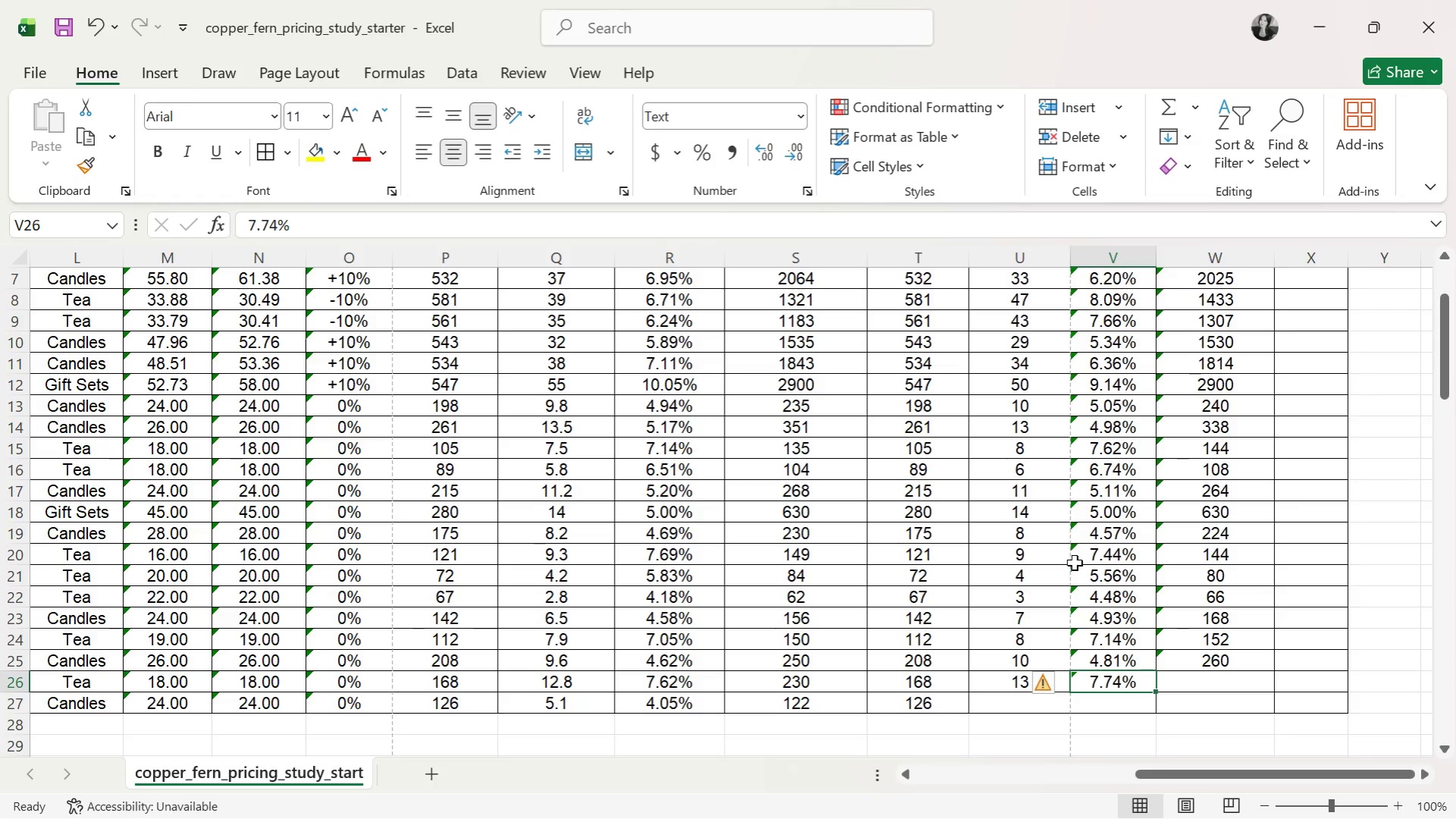 
key(ArrowRight)
 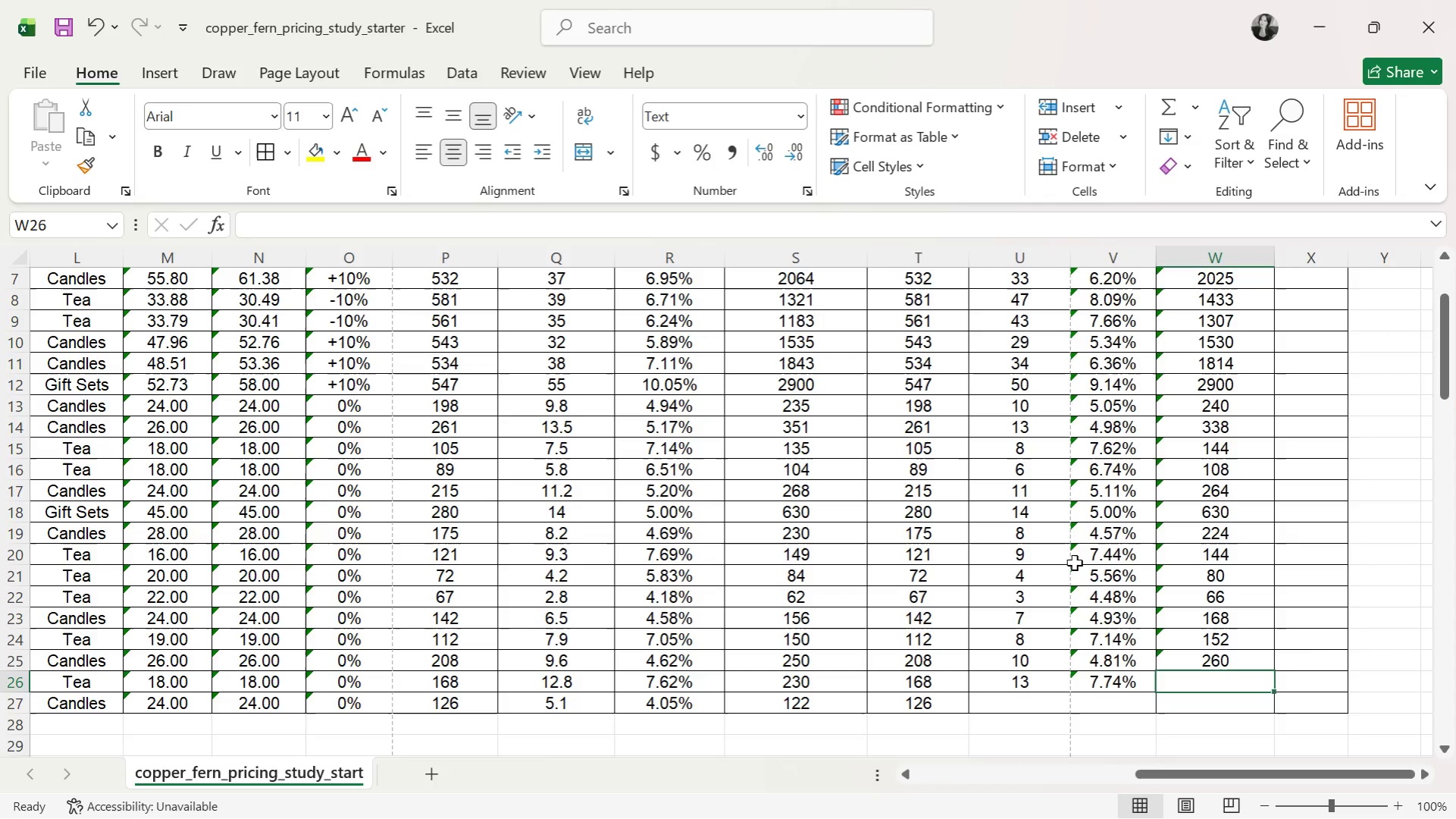 
type(234)
 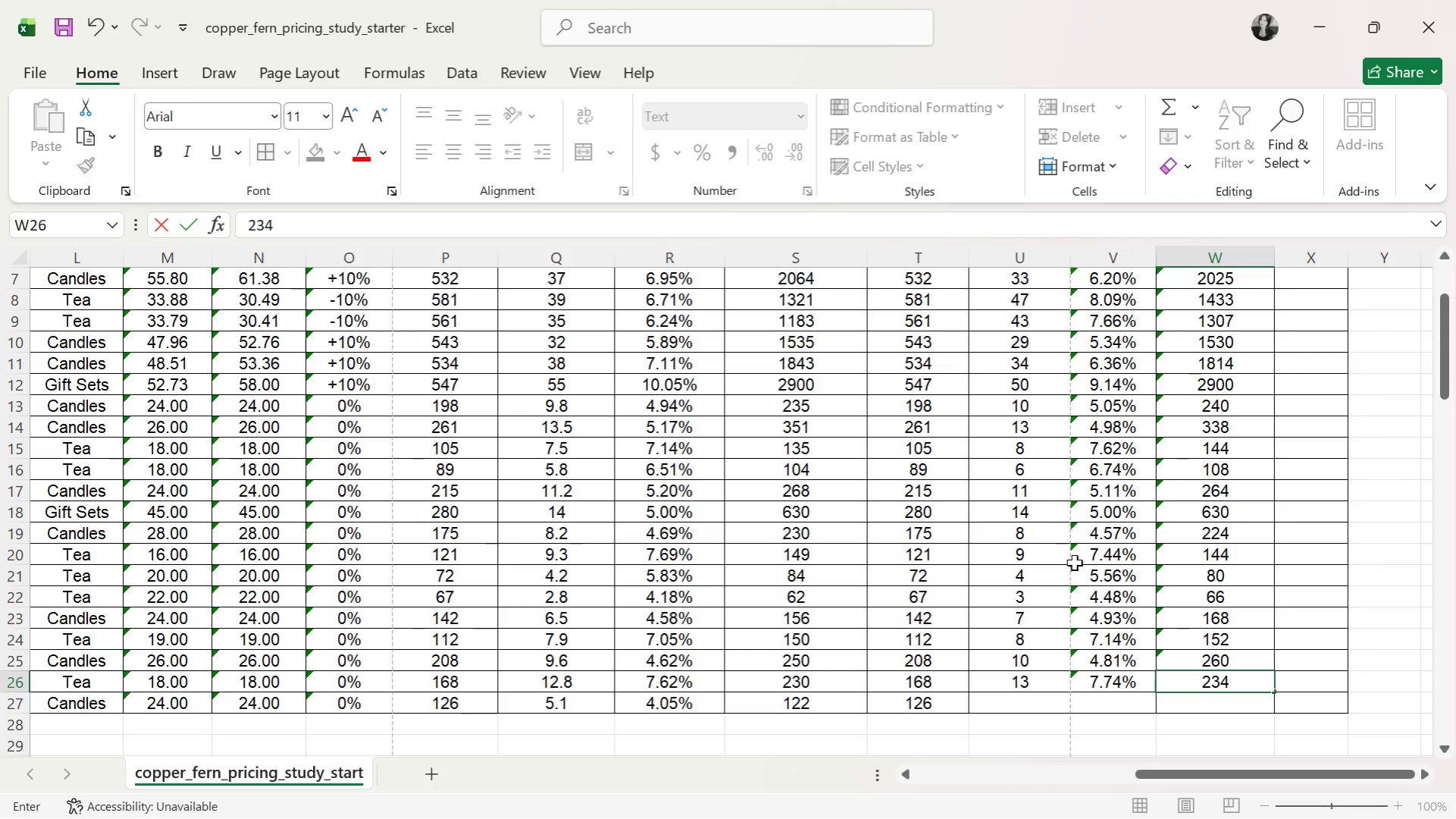 
key(ArrowDown)
 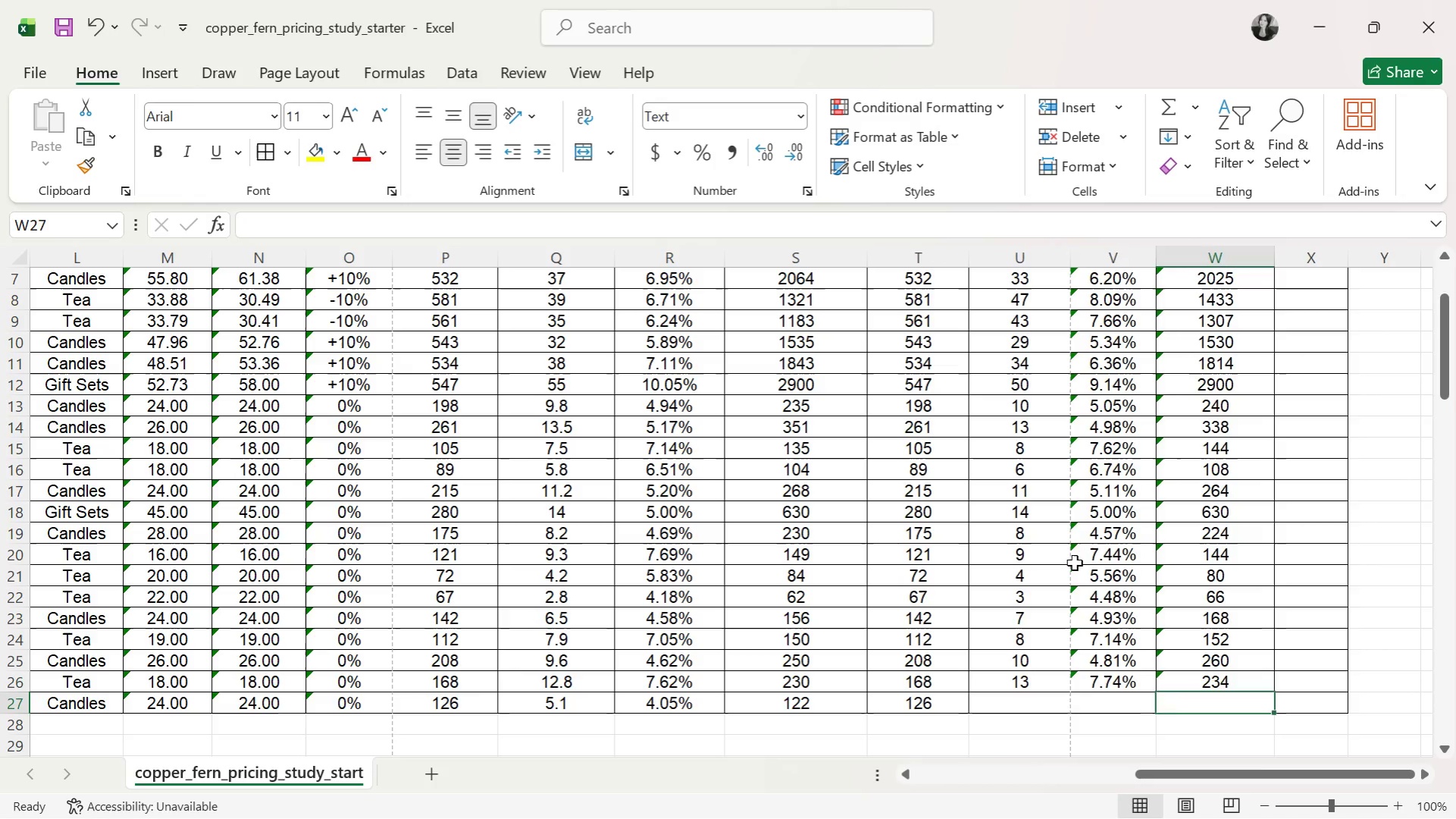 
key(ArrowLeft)
 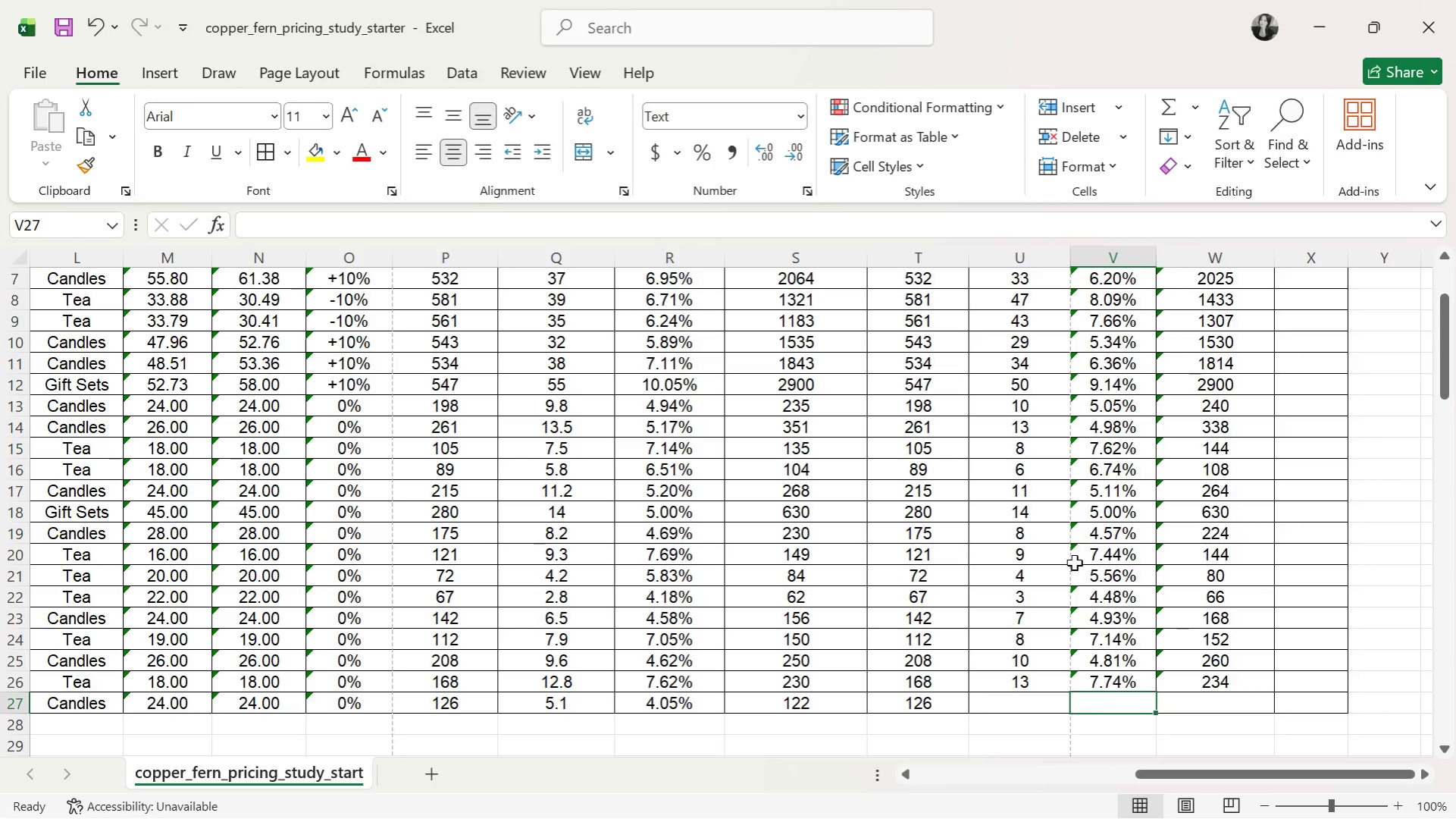 
key(ArrowLeft)
 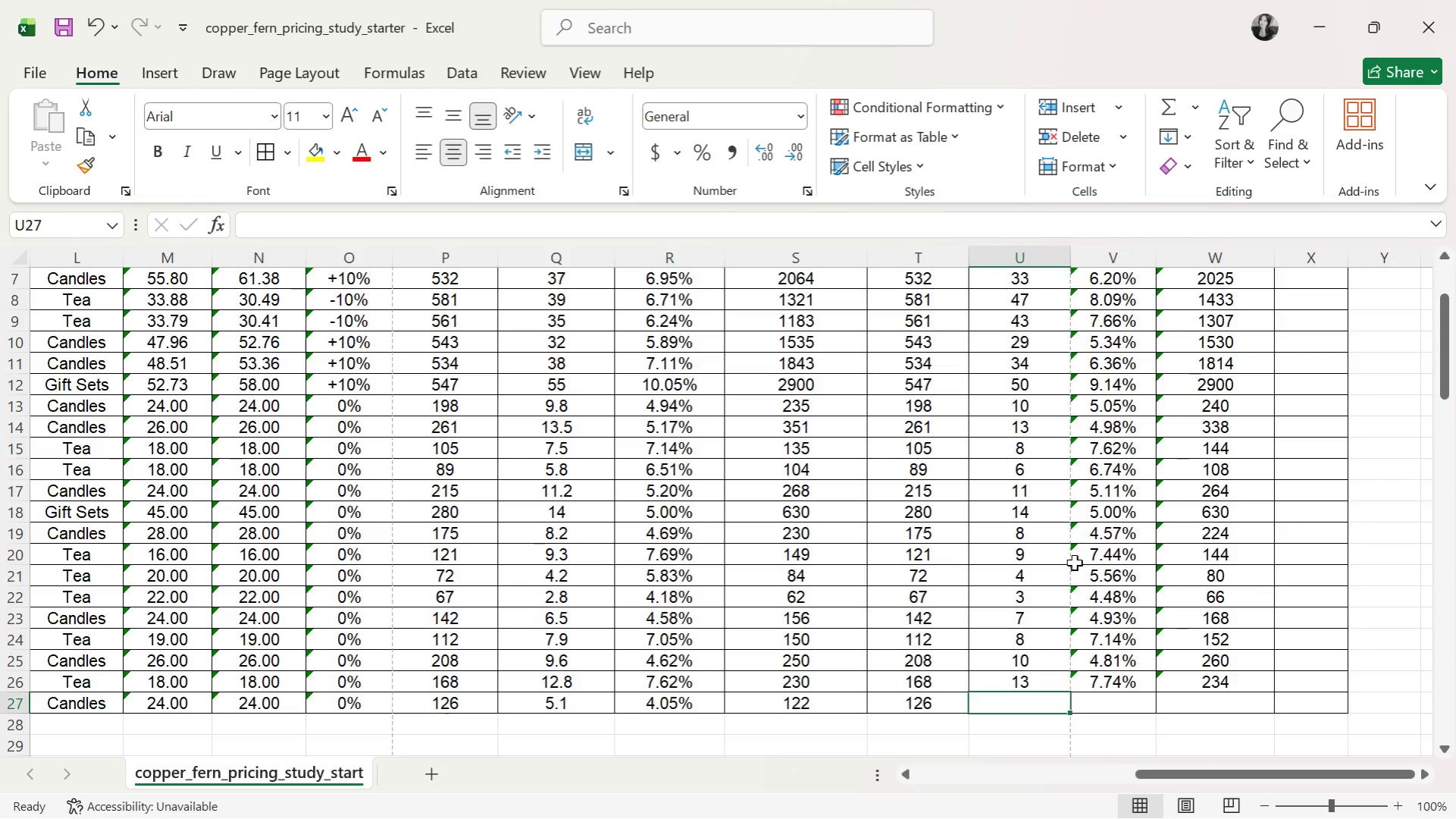 
key(5)
 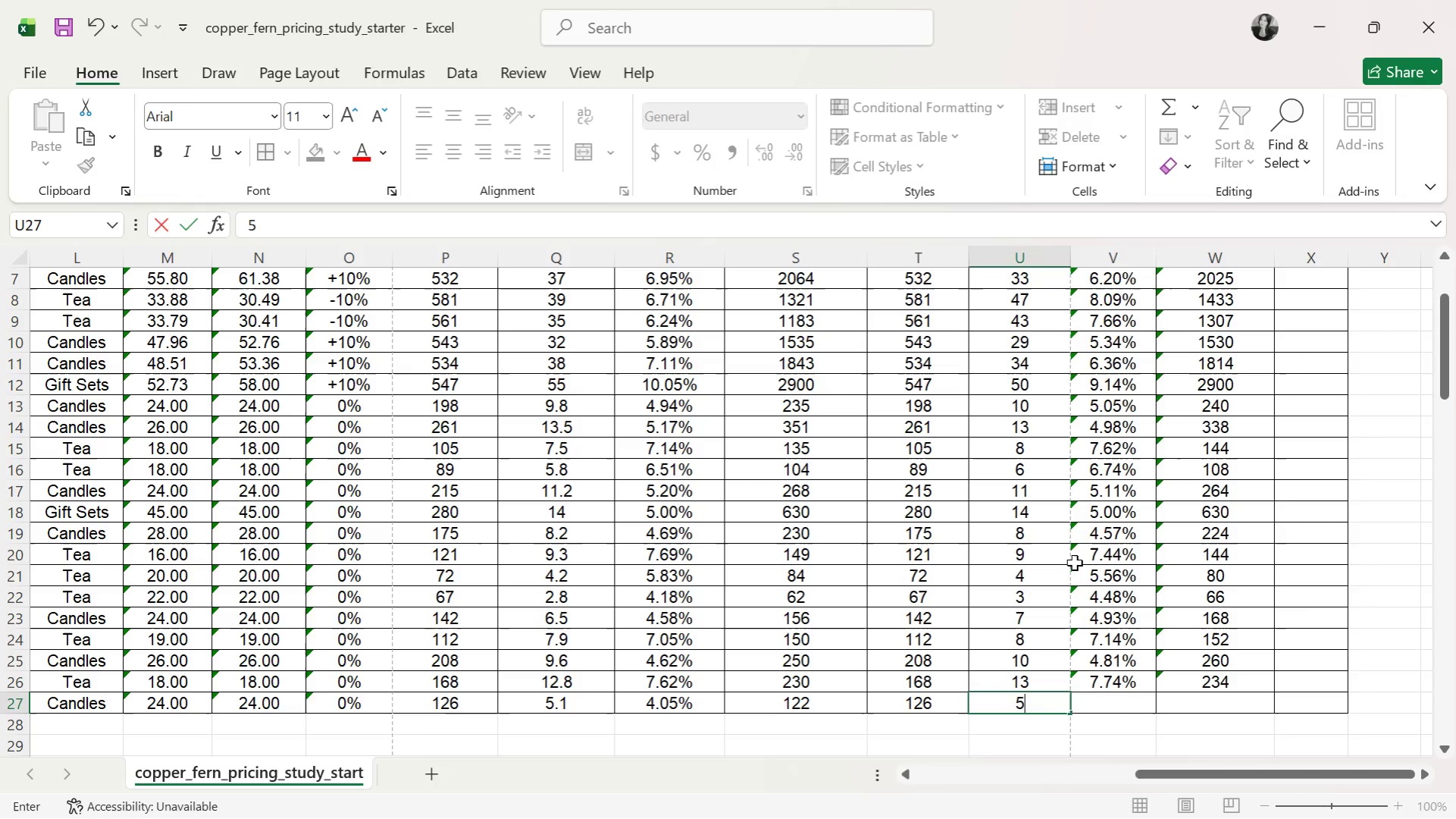 
key(ArrowRight)
 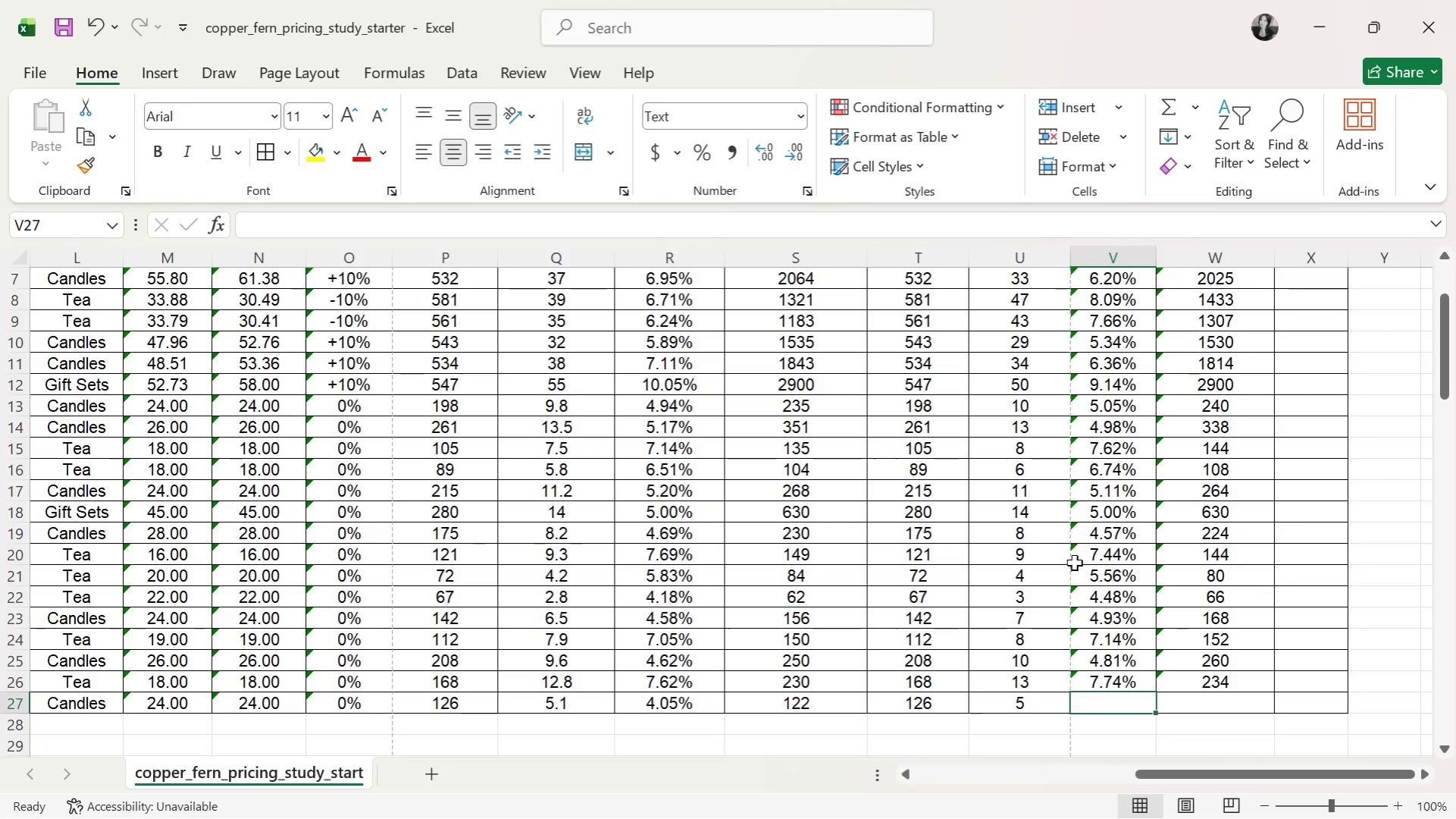 
type(3.97)
 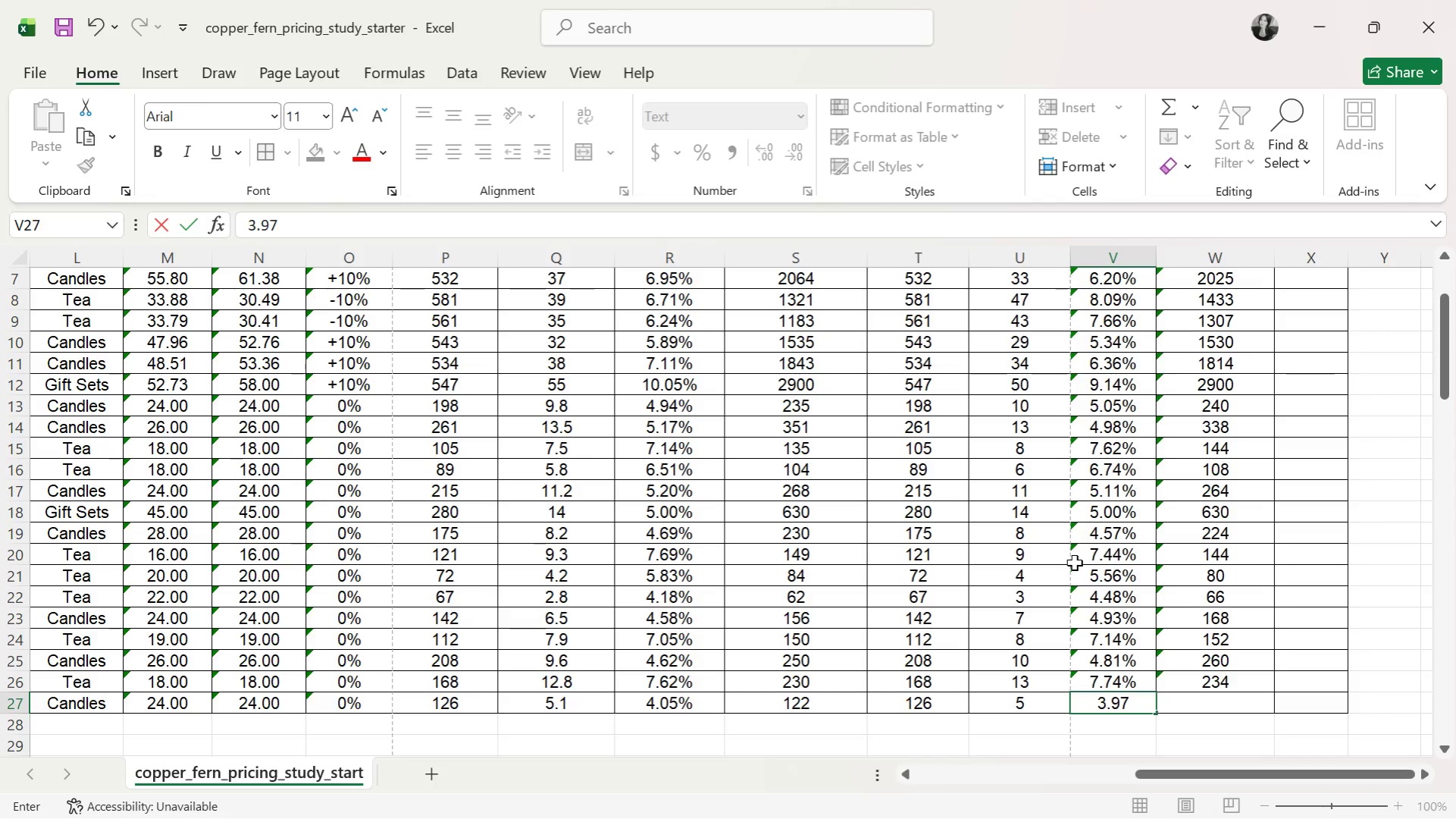 
key(Shift+5)
 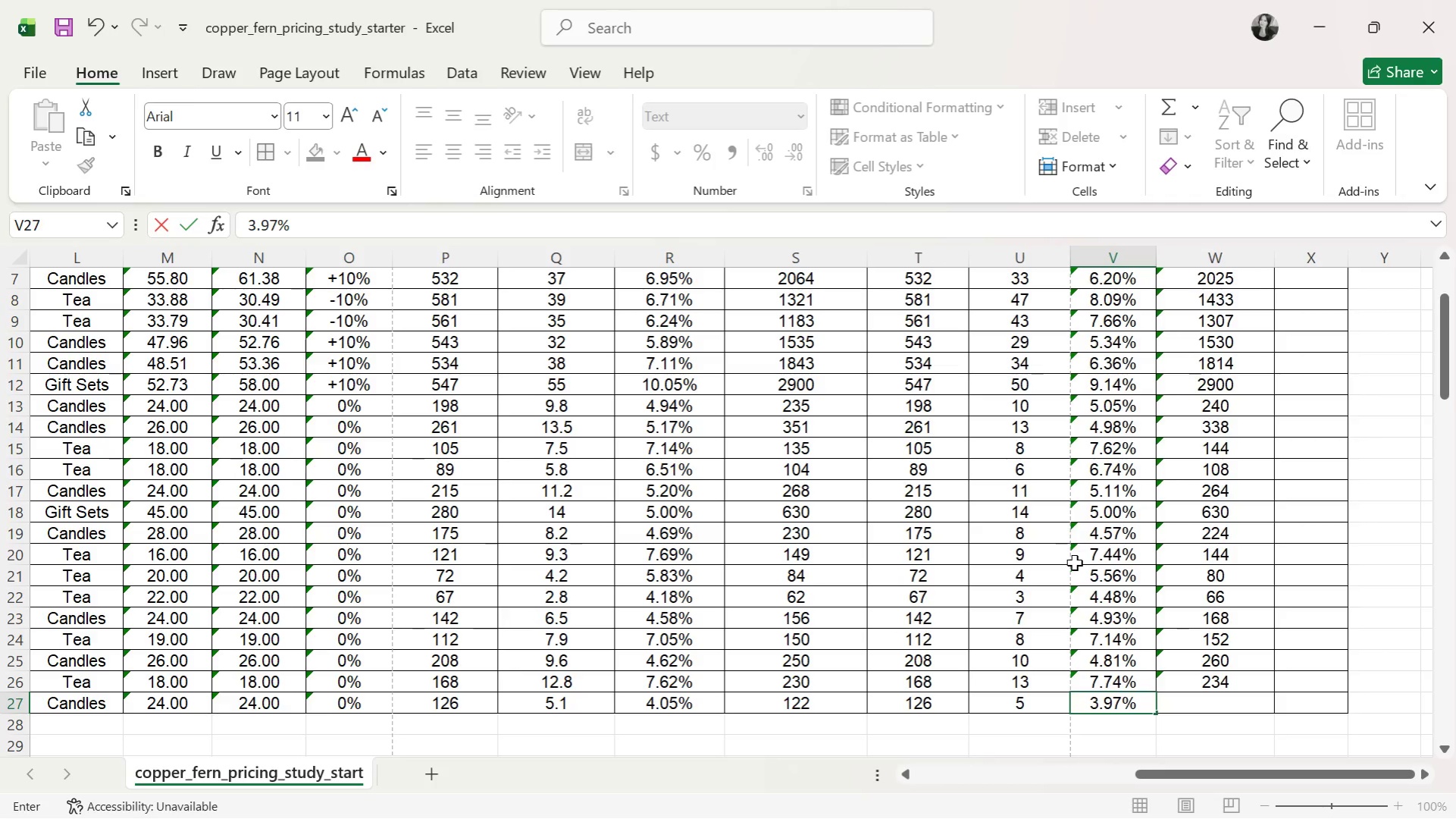 
key(ArrowLeft)
 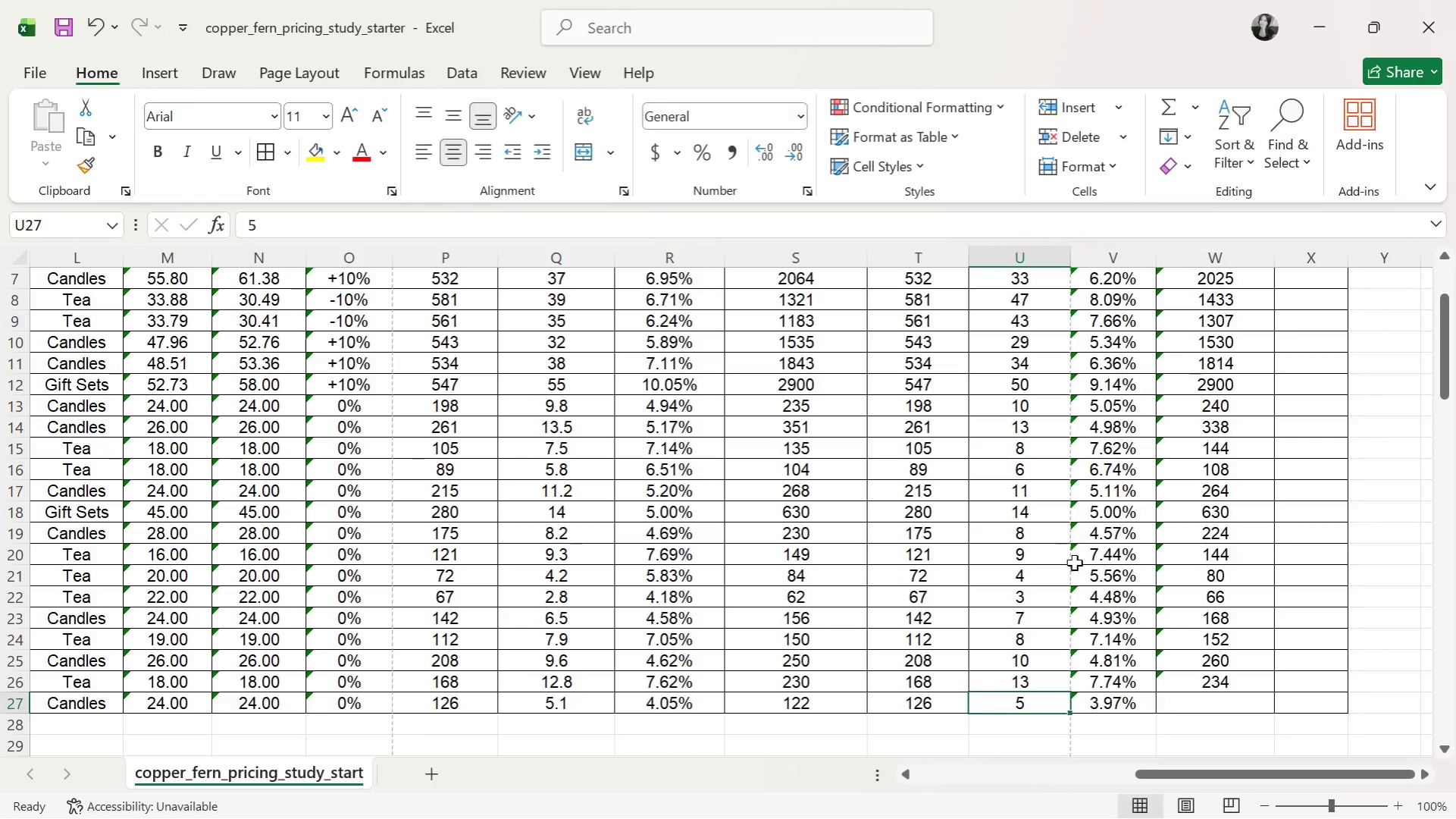 
key(ArrowLeft)
 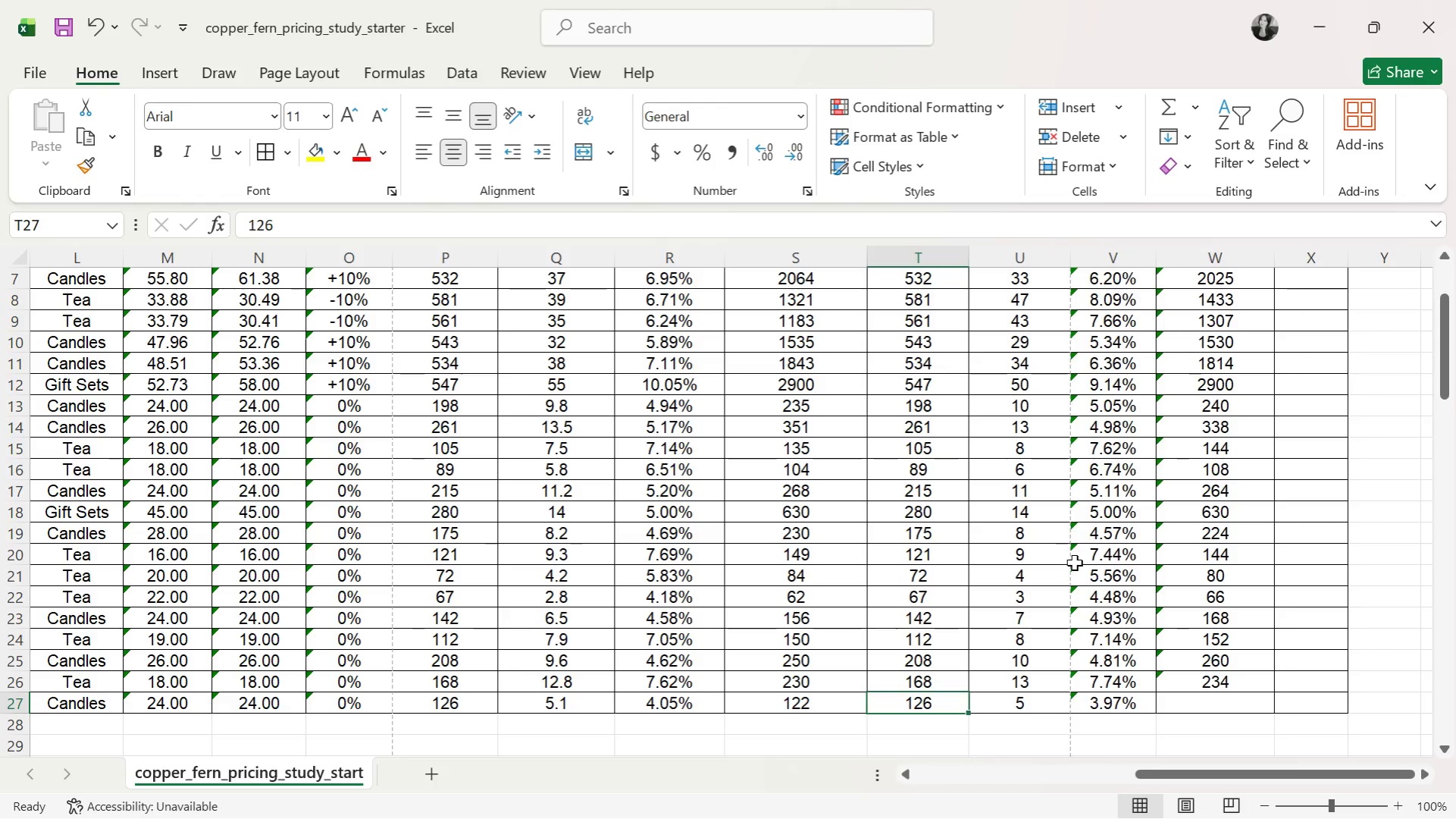 
key(ArrowRight)
 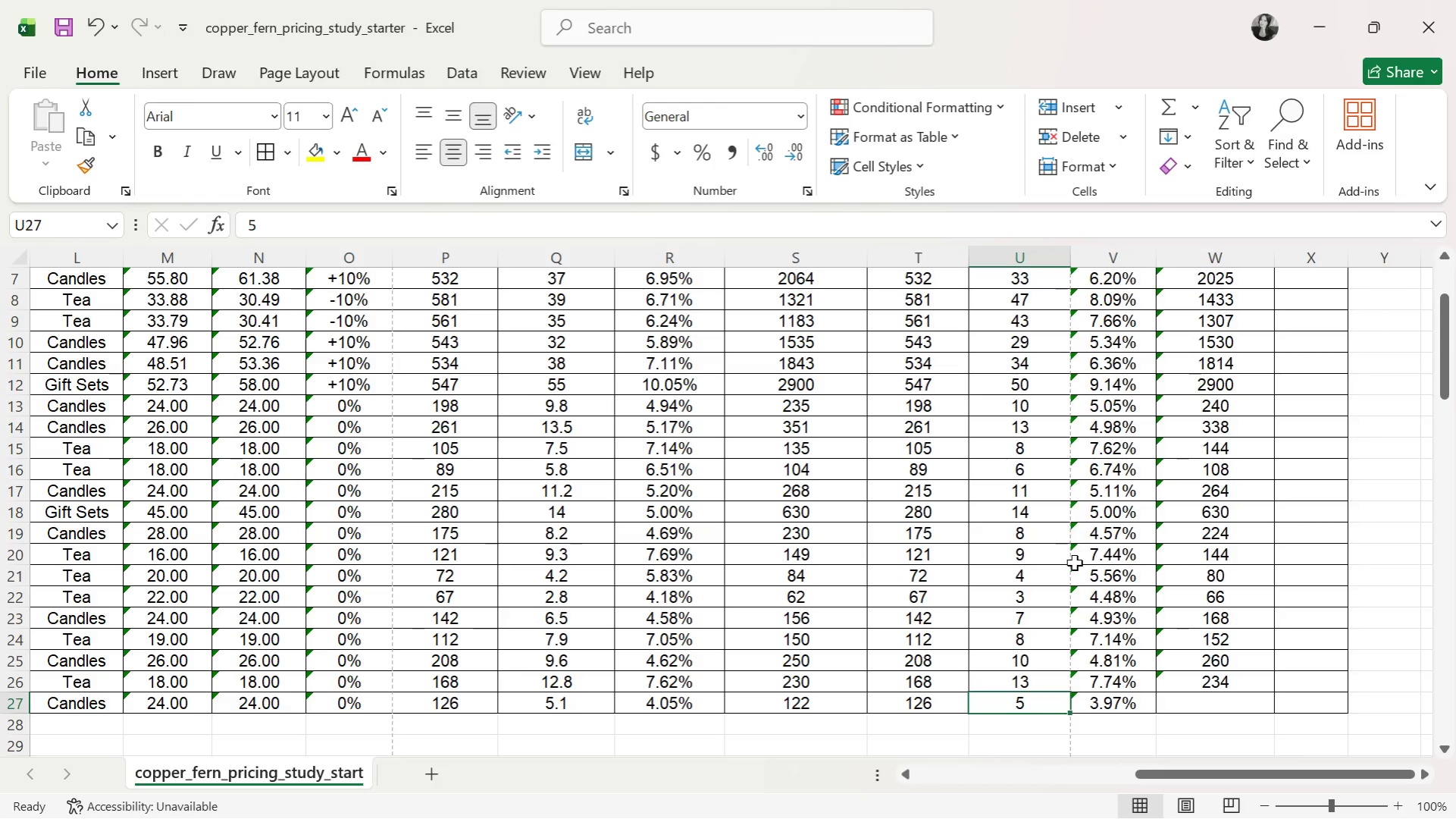 
key(ArrowUp)
 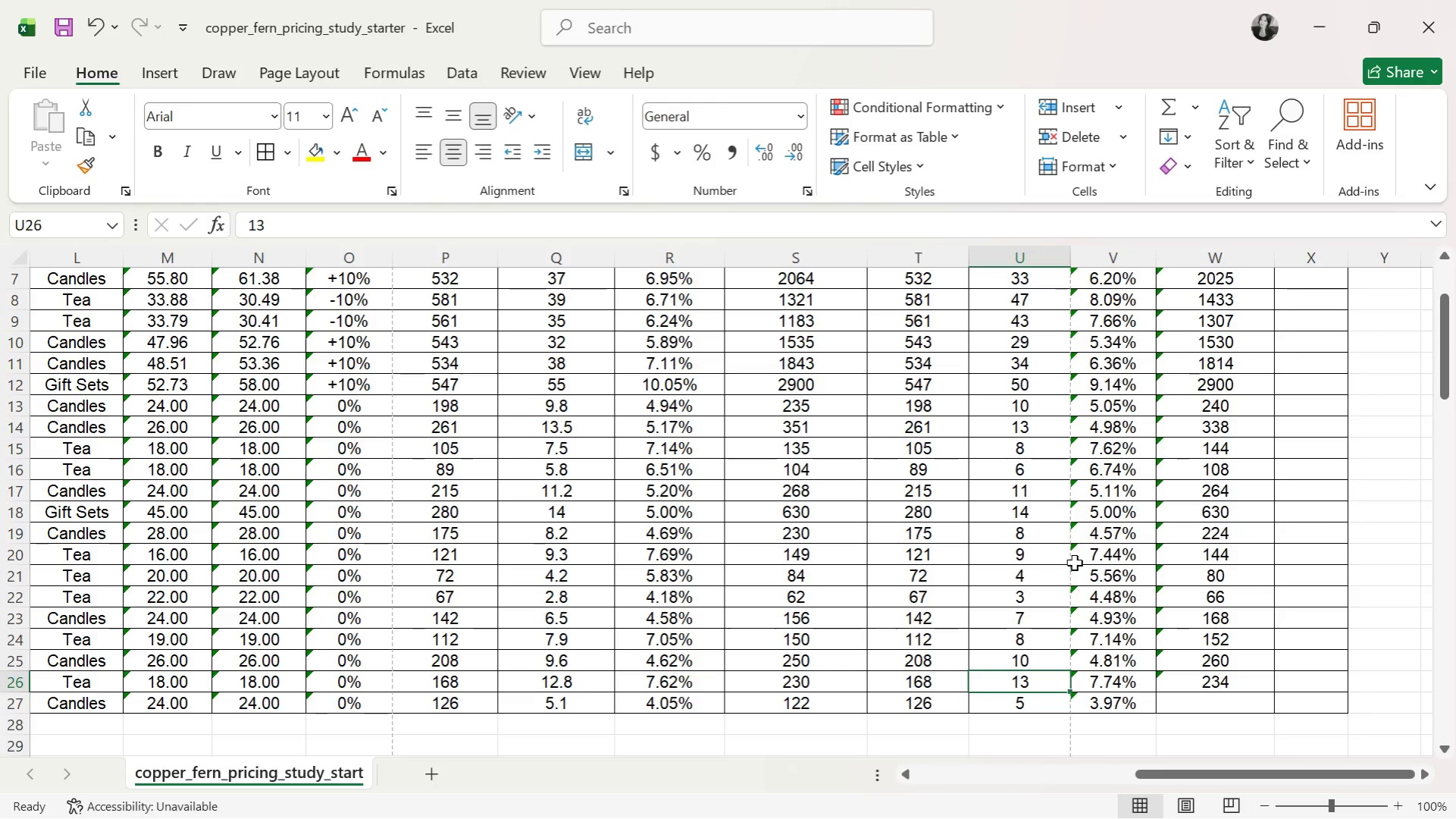 
key(ArrowRight)
 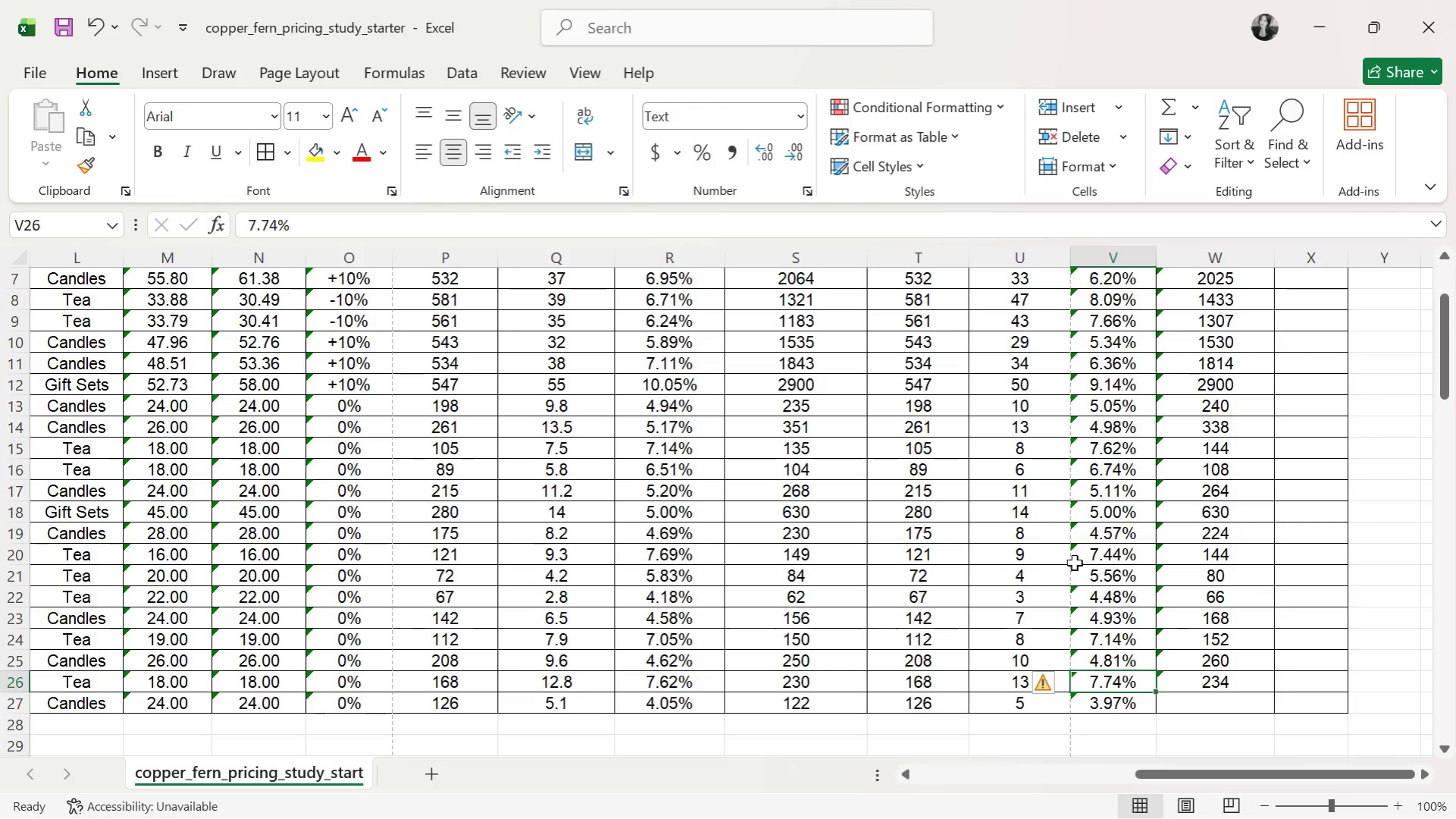 
key(ArrowLeft)
 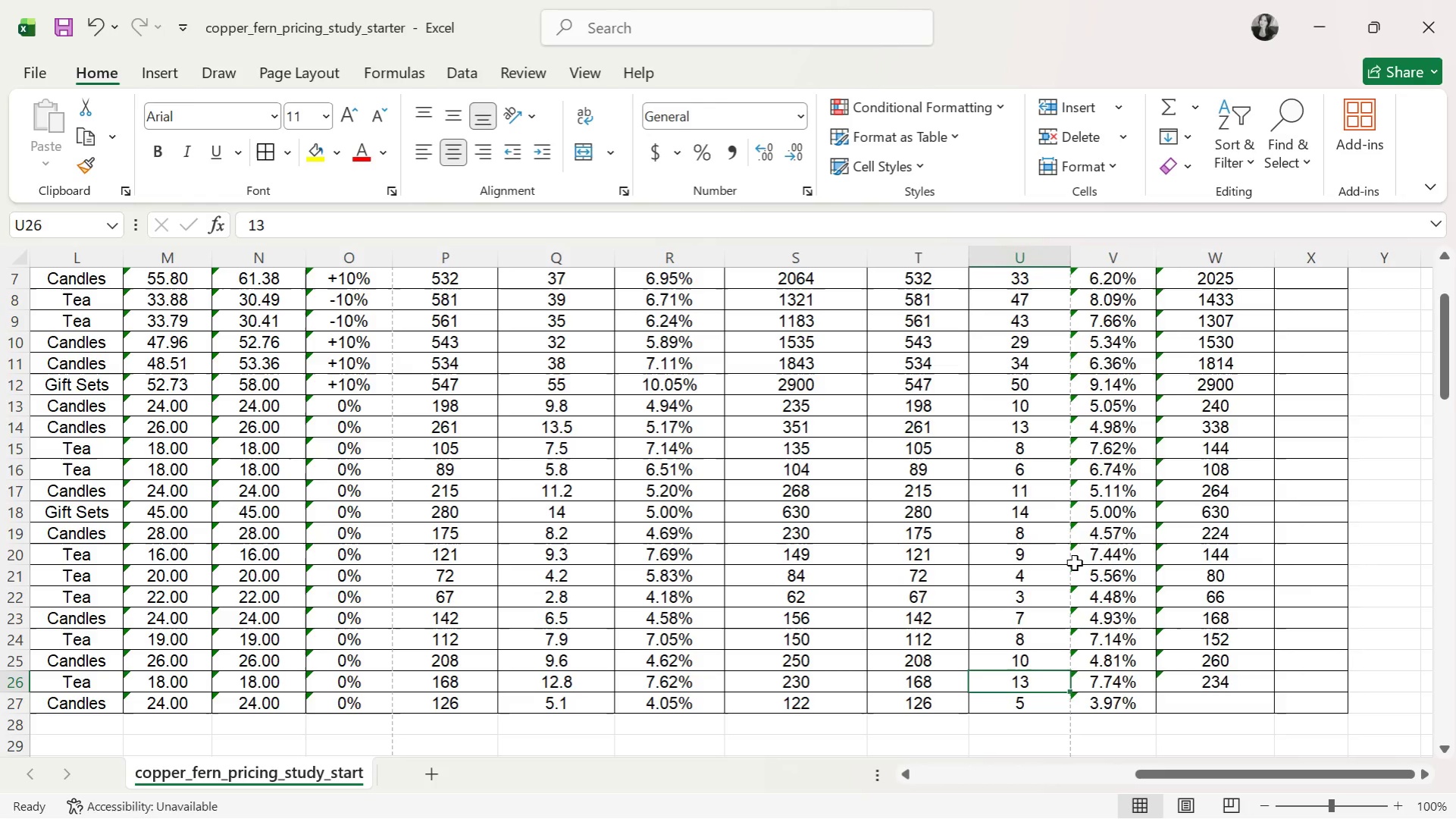 
key(ArrowRight)
 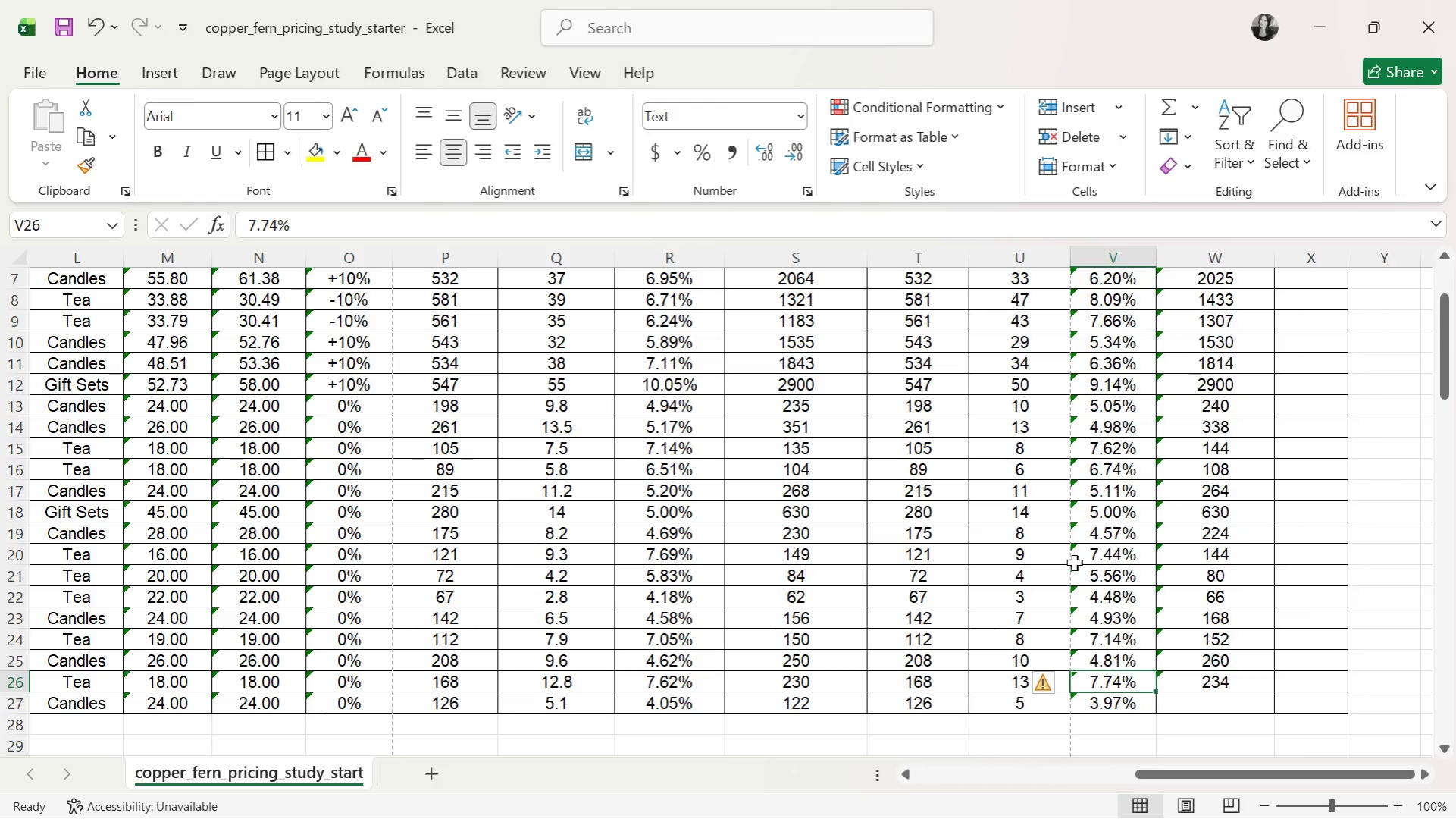 
key(ArrowRight)
 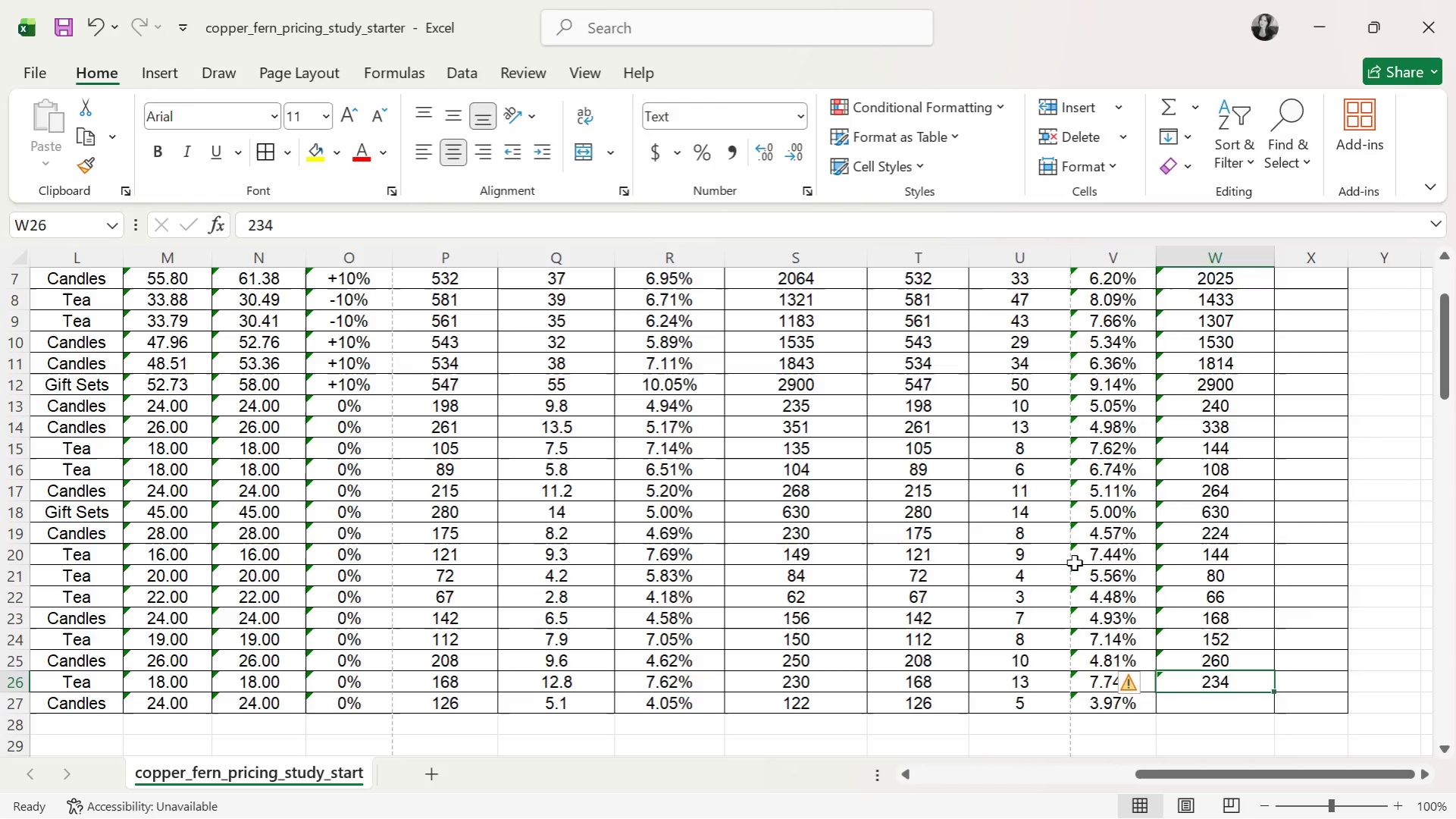 
key(ArrowLeft)
 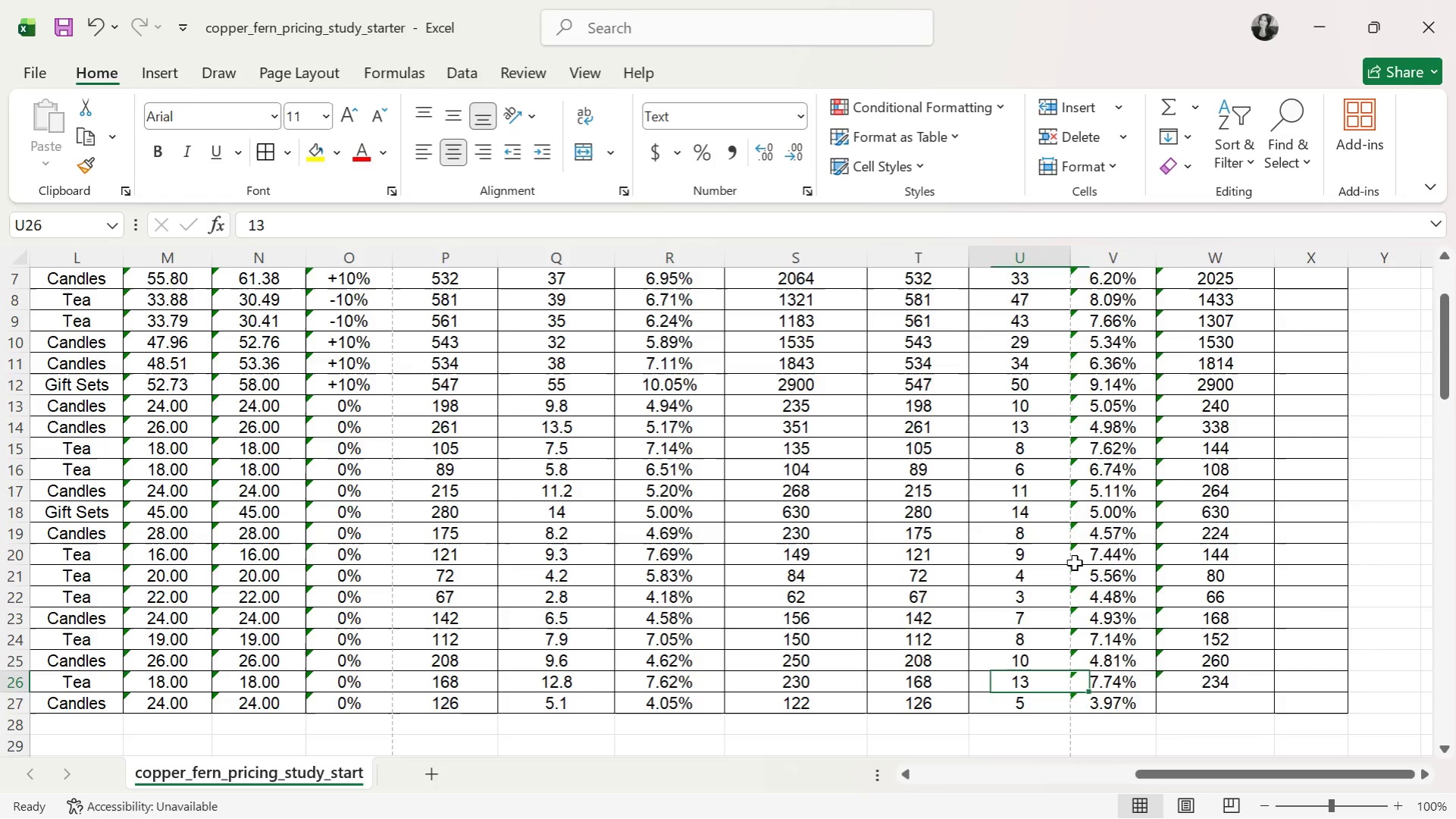 
key(ArrowLeft)
 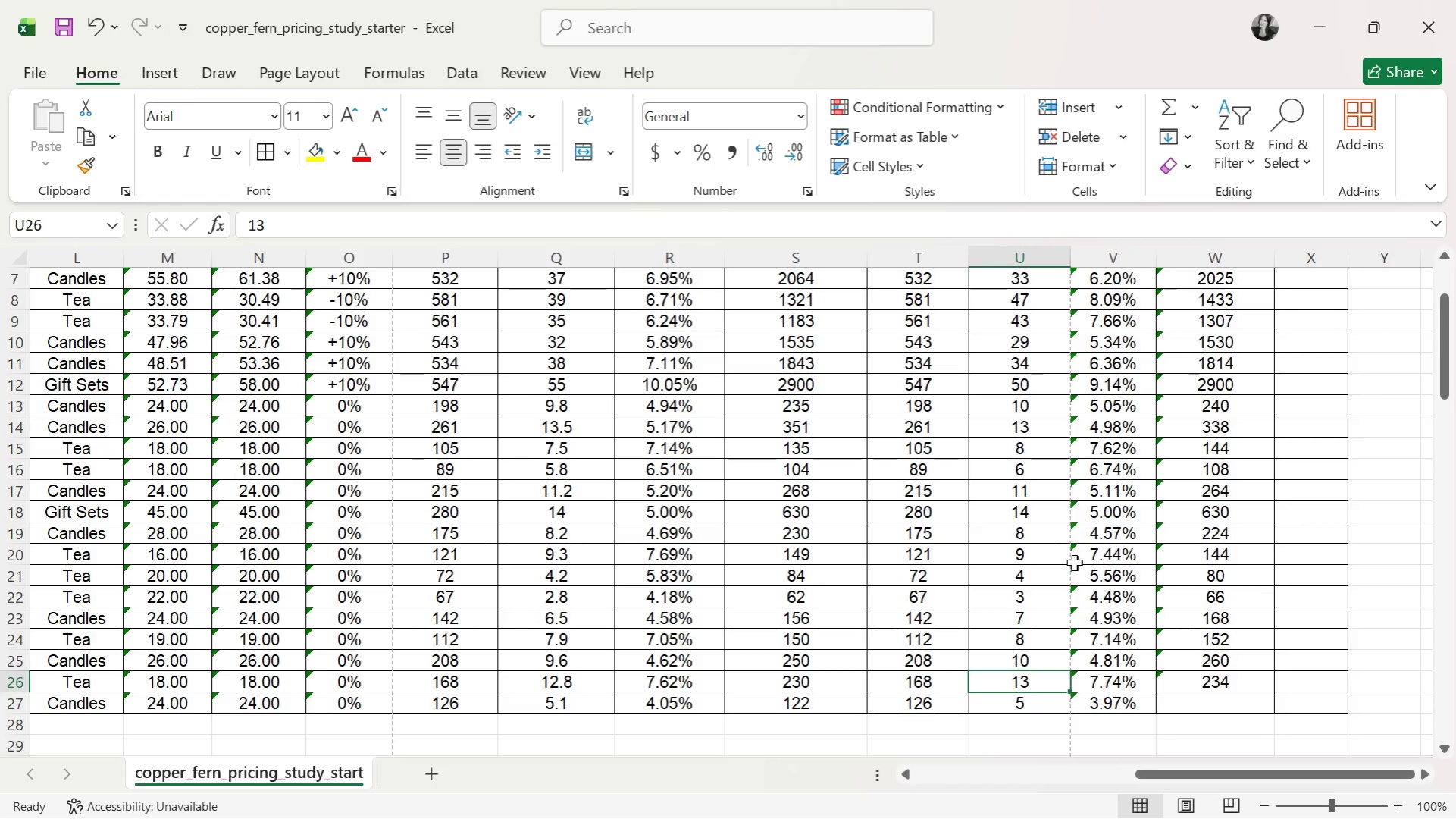 
key(ArrowDown)
 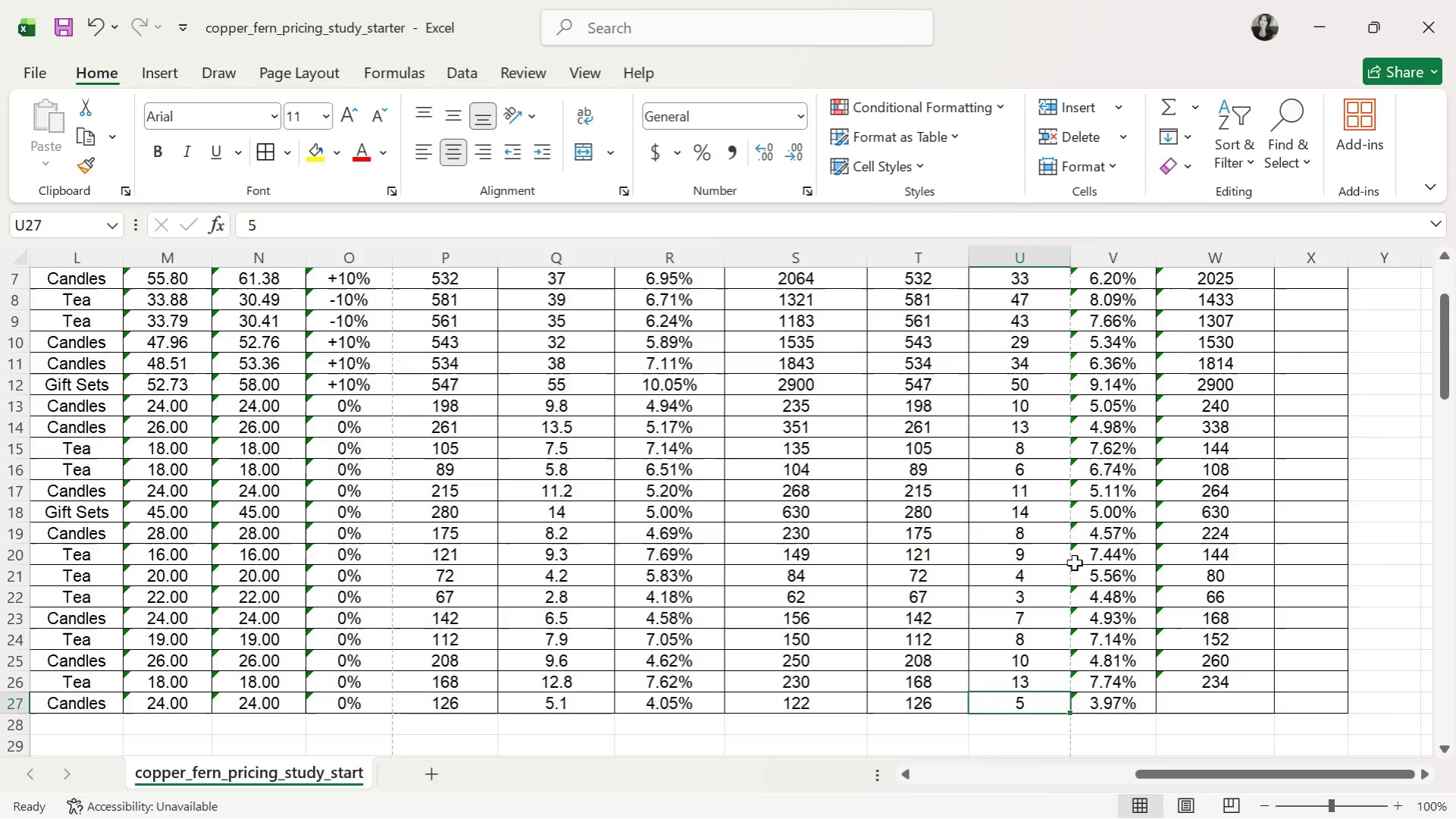 
key(ArrowRight)
 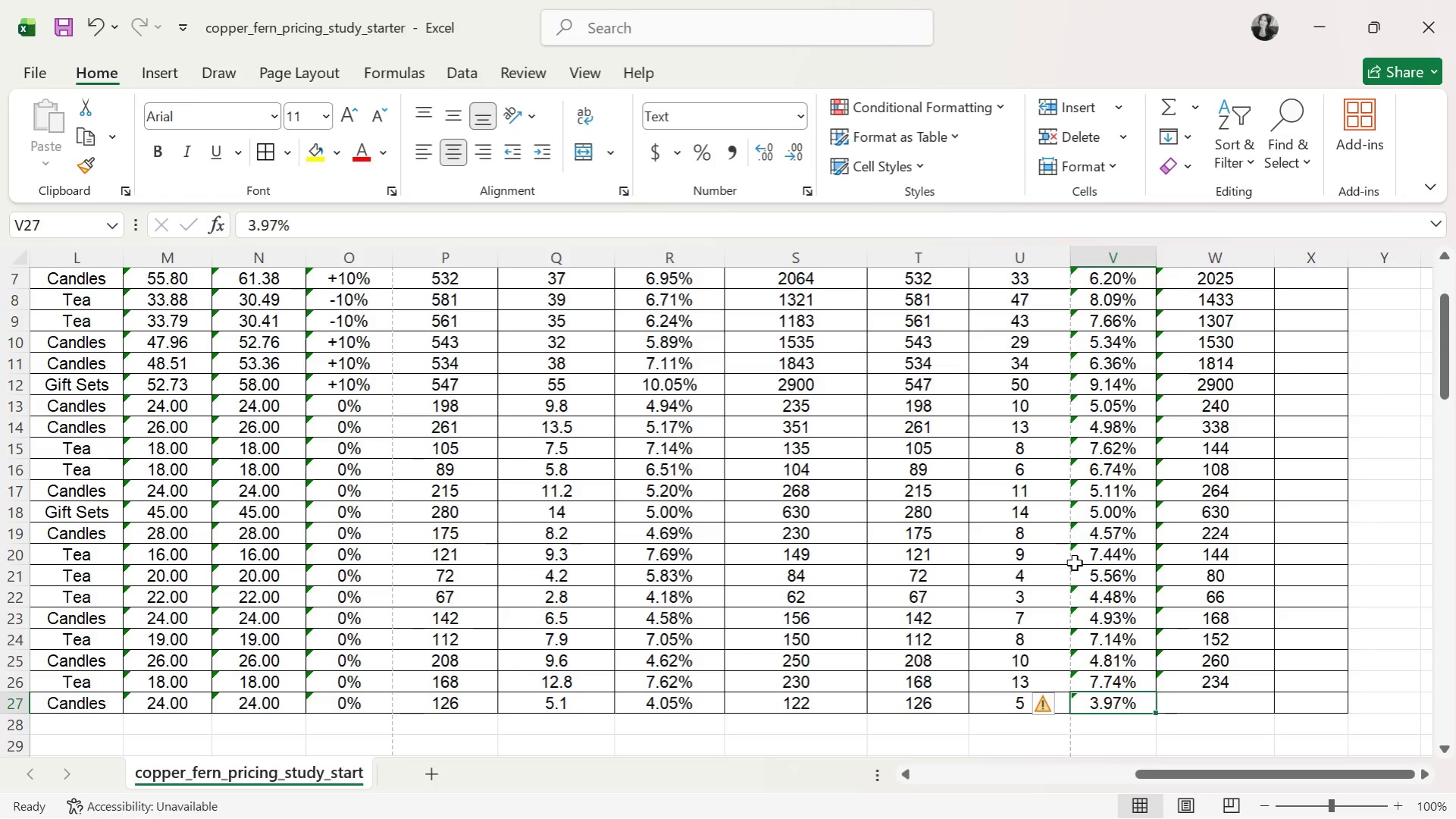 
key(ArrowRight)
 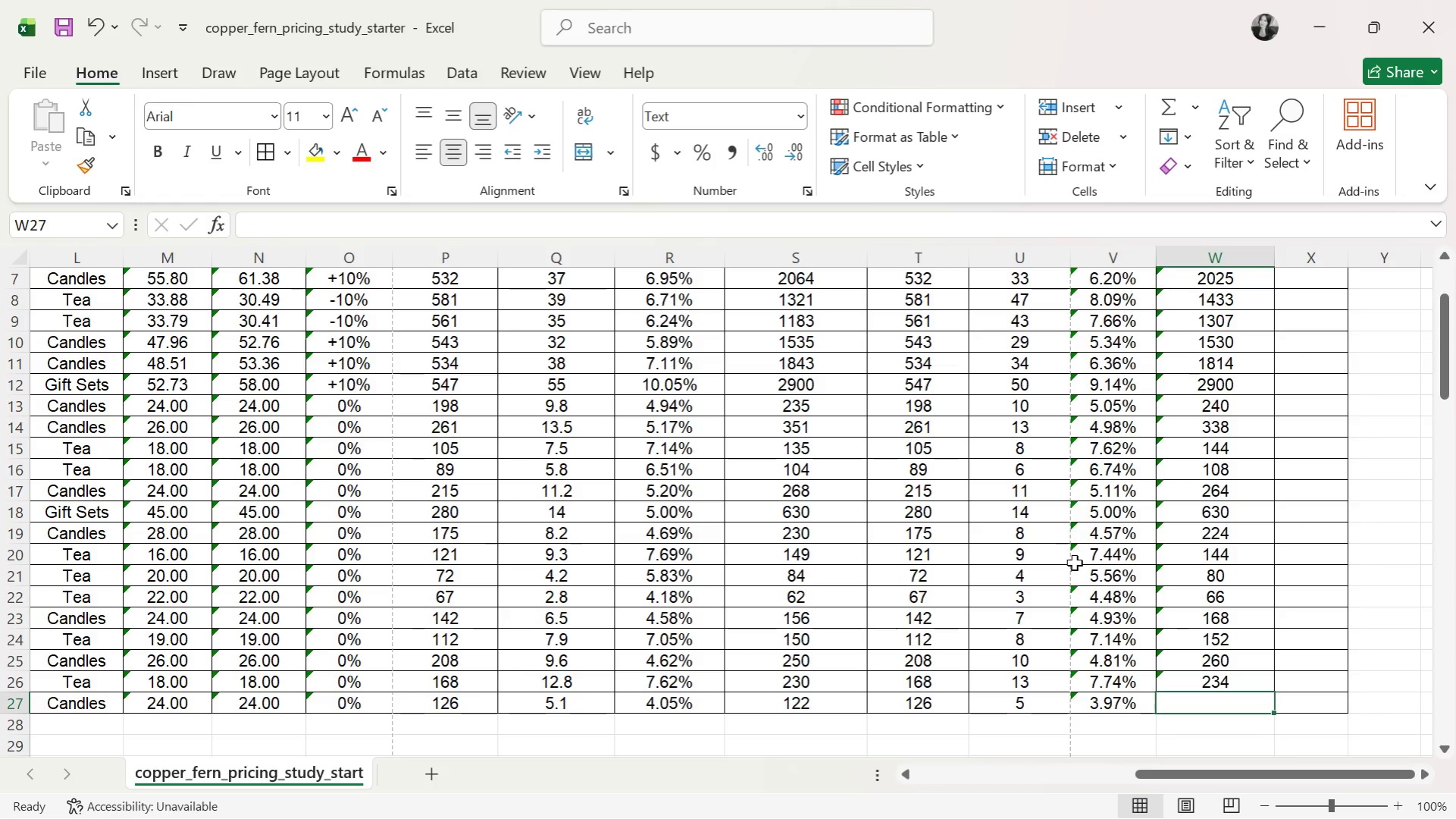 
type(120)
 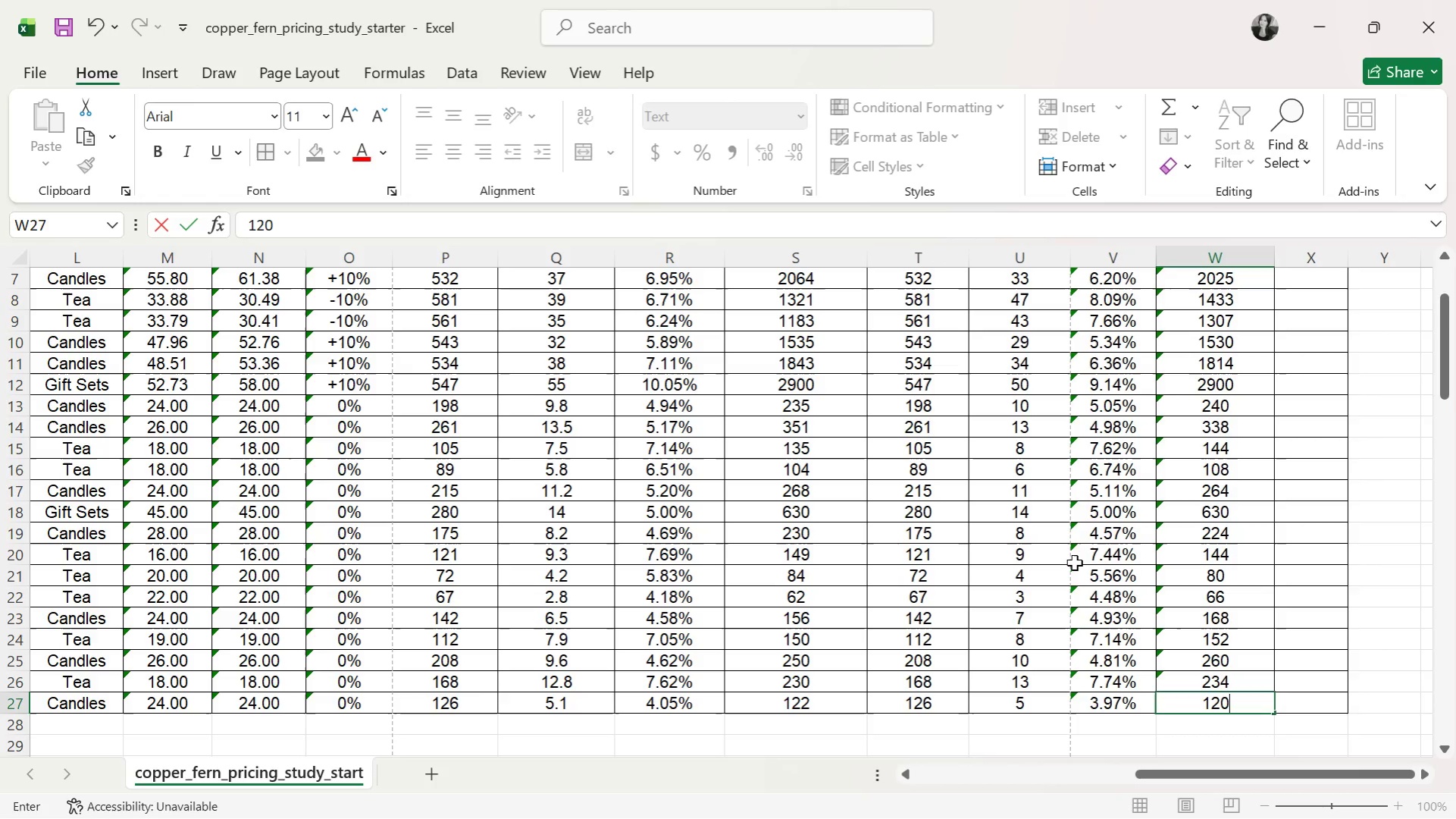 
key(Enter)
 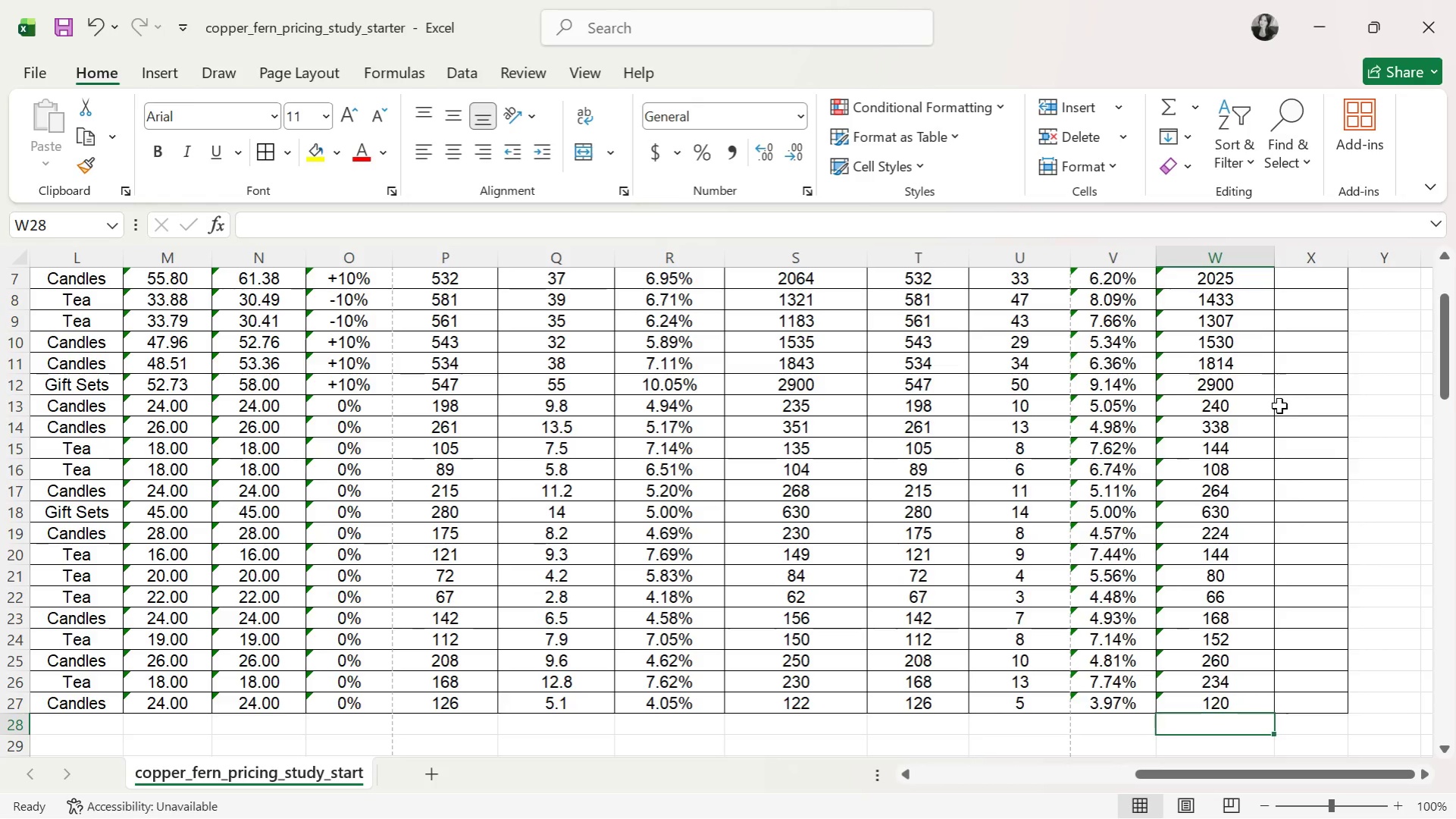 
scroll: coordinate [1305, 531], scroll_direction: up, amount: 4.0
 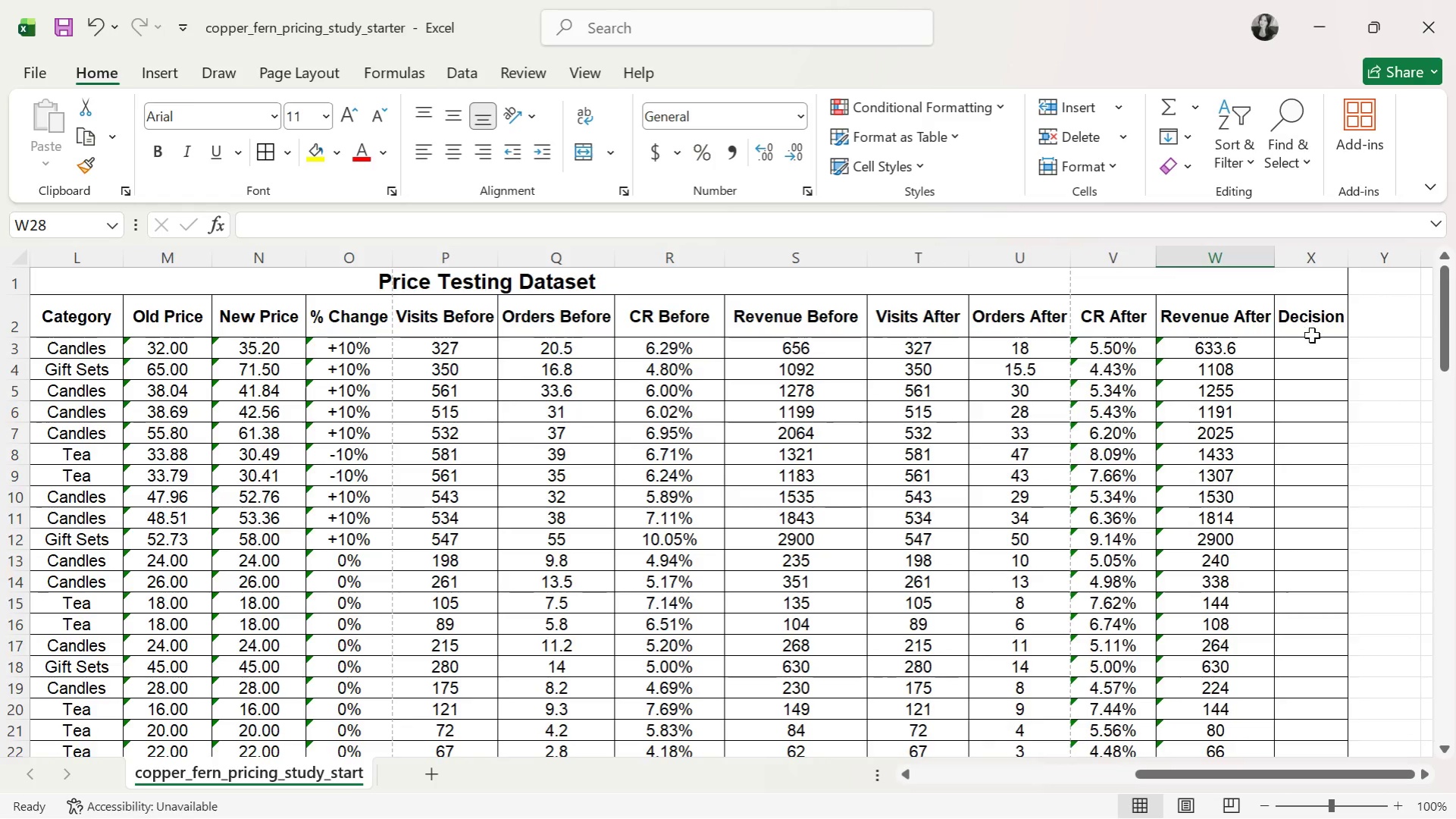 
left_click([1313, 348])
 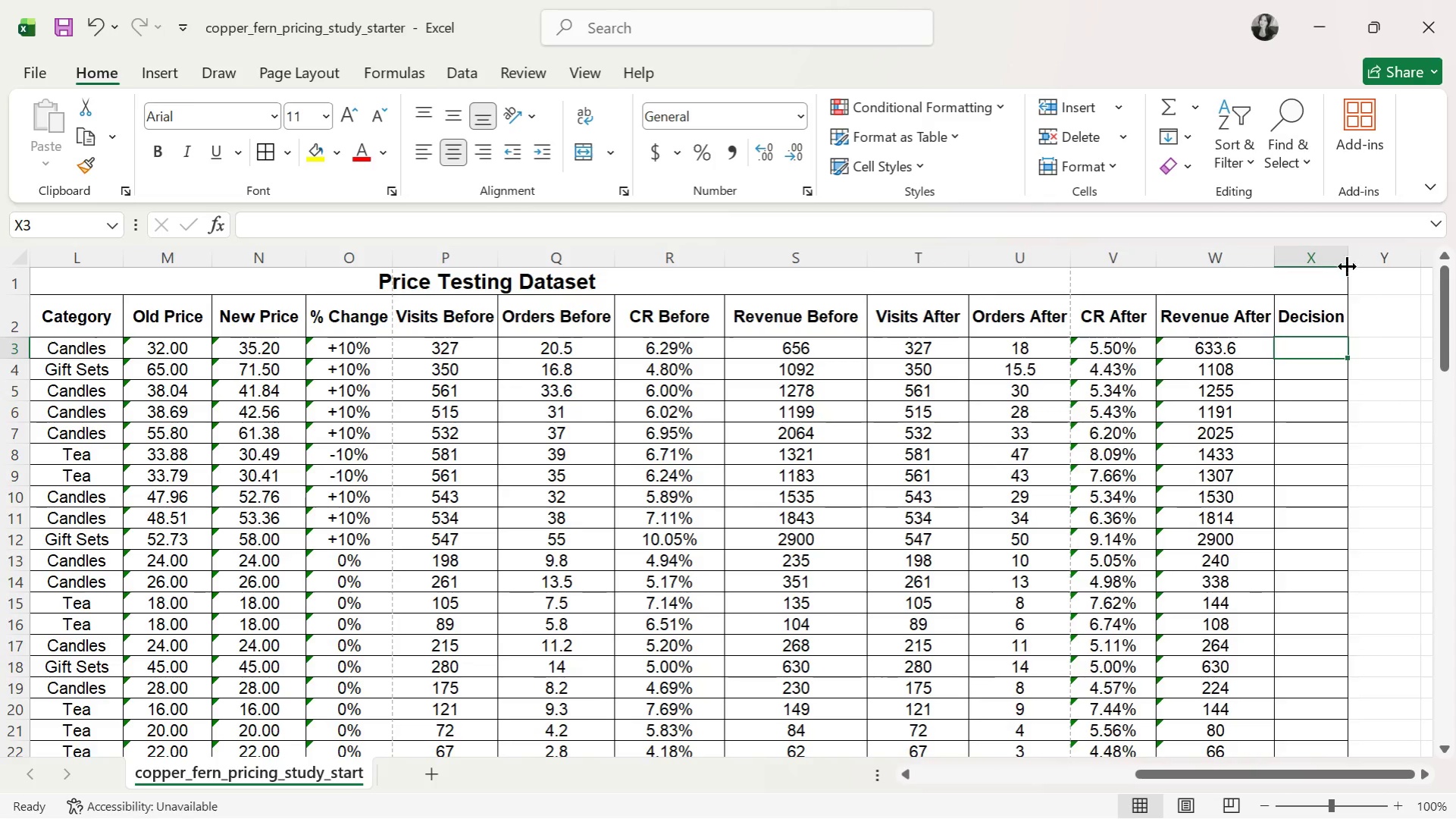 
left_click_drag(start_coordinate=[1346, 259], to_coordinate=[1354, 259])
 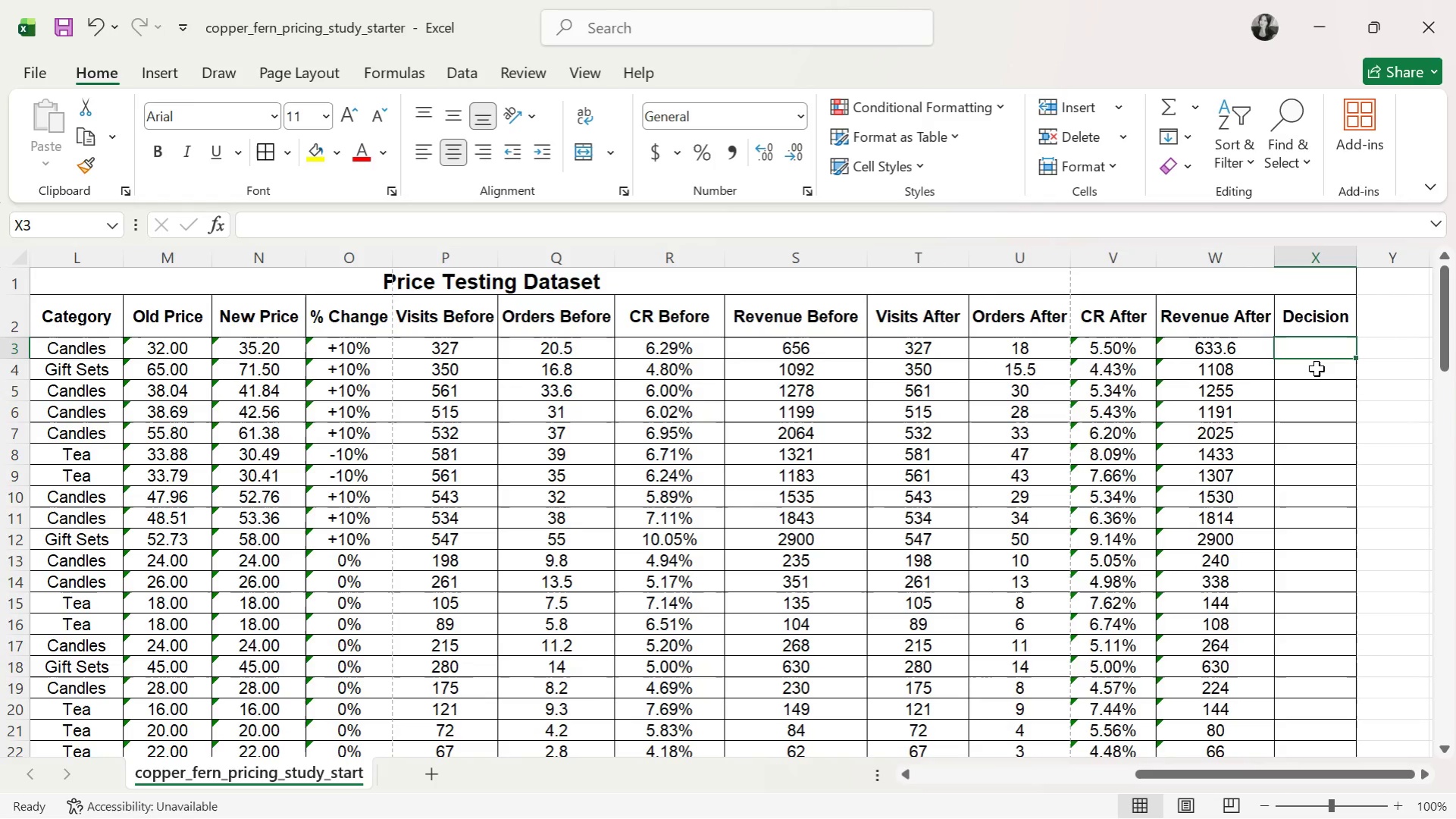 
wait(5.91)
 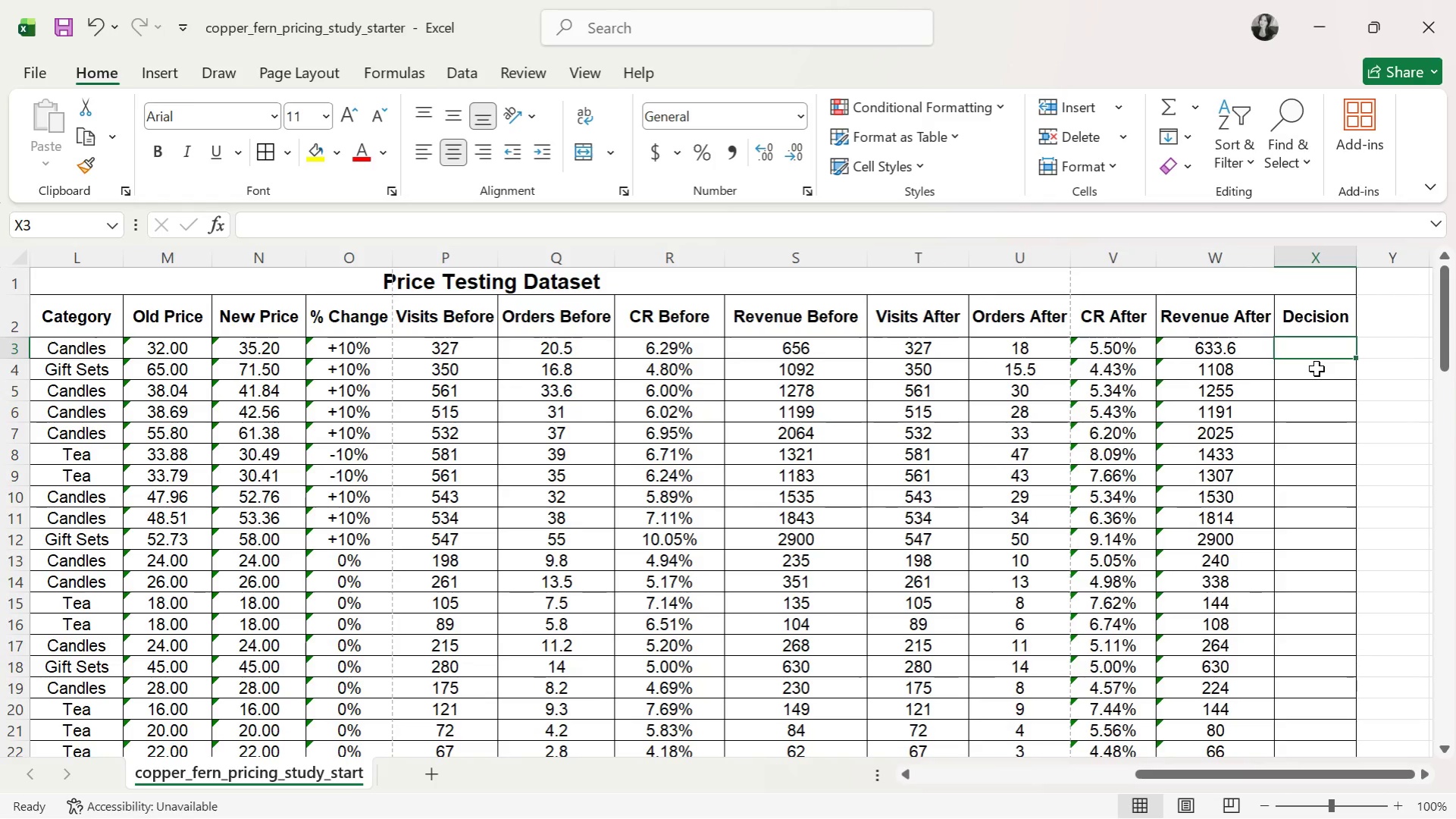 
type(Maintain)
 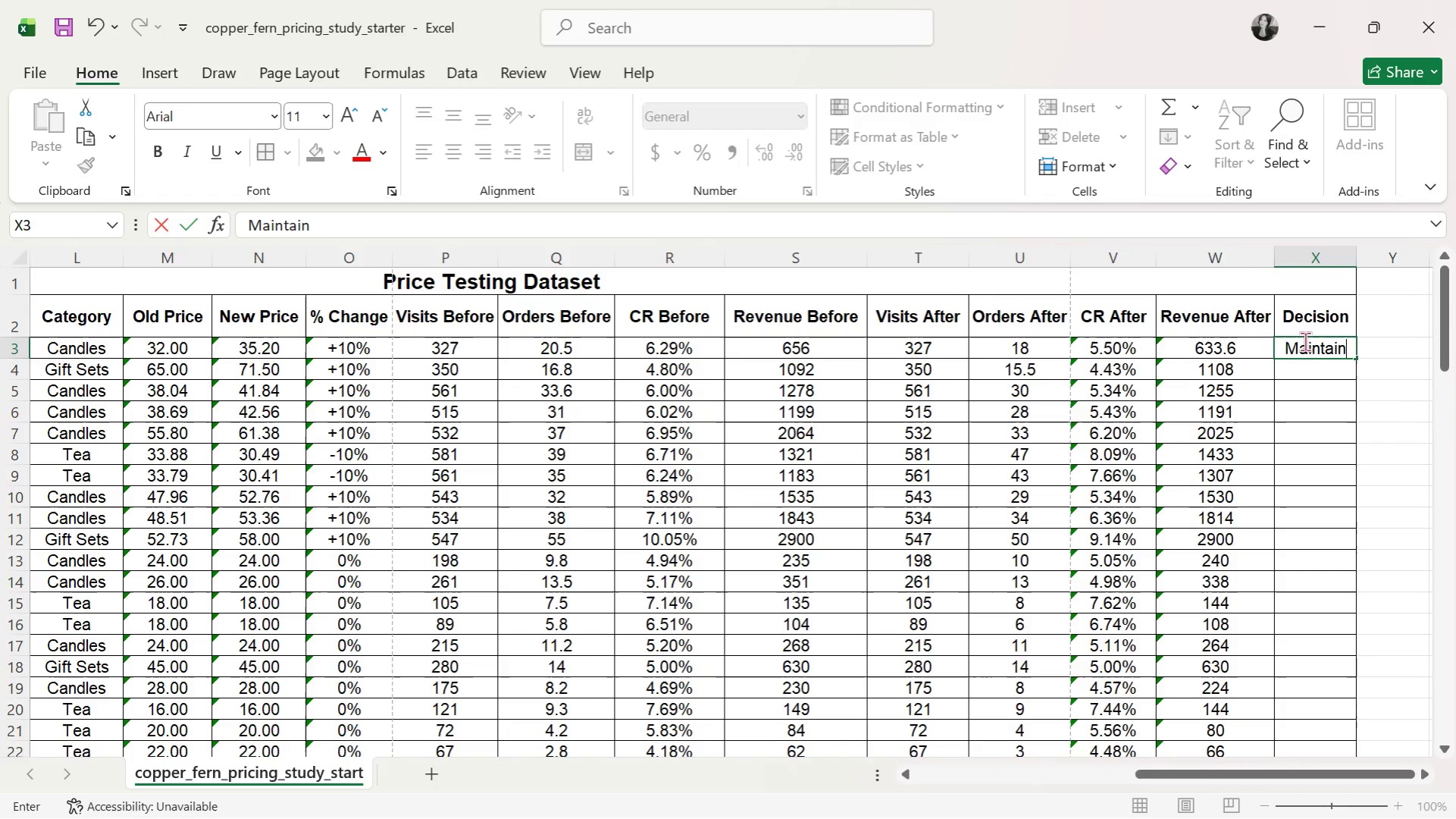 
key(Enter)
 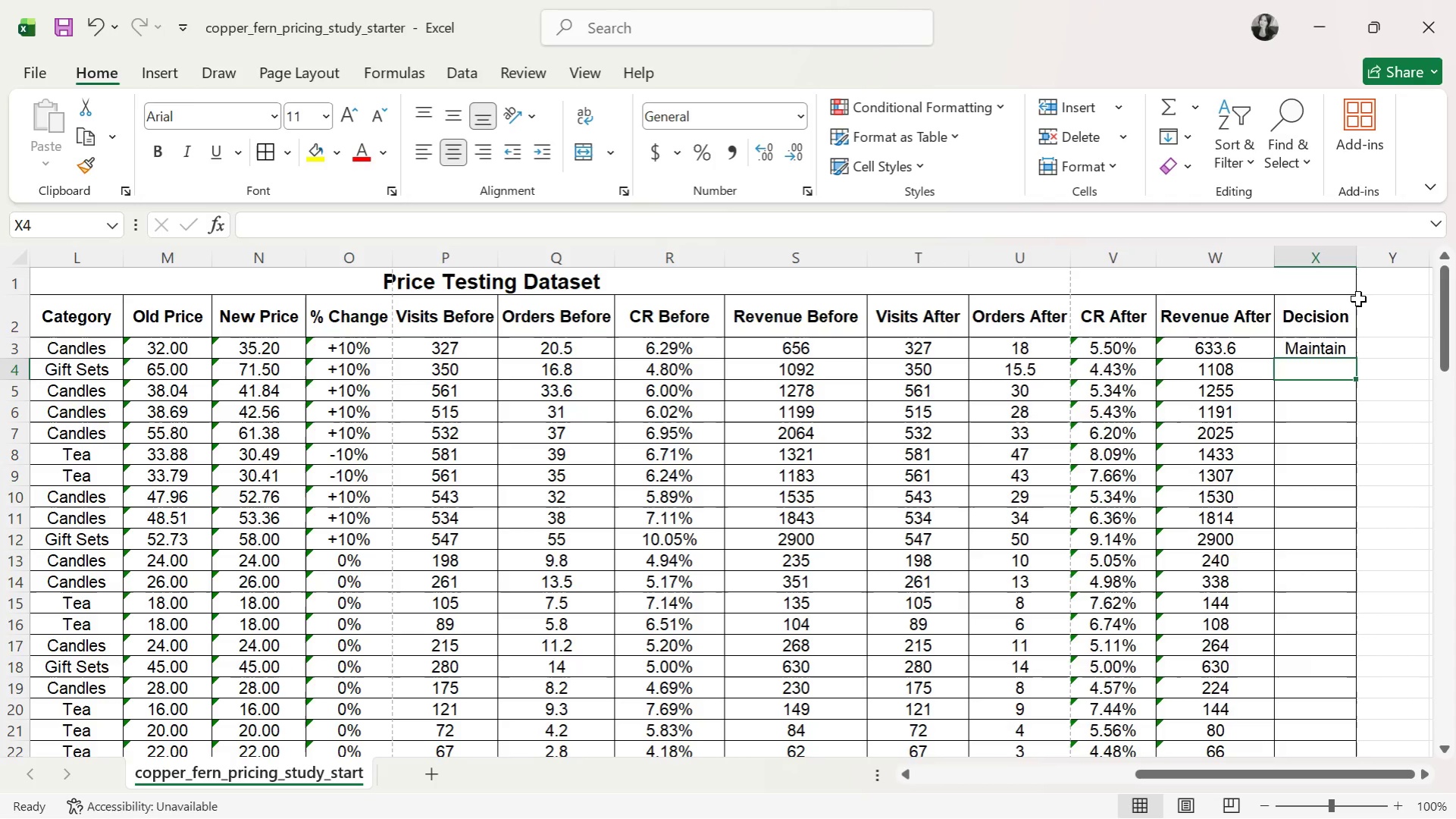 
type(Increase)
 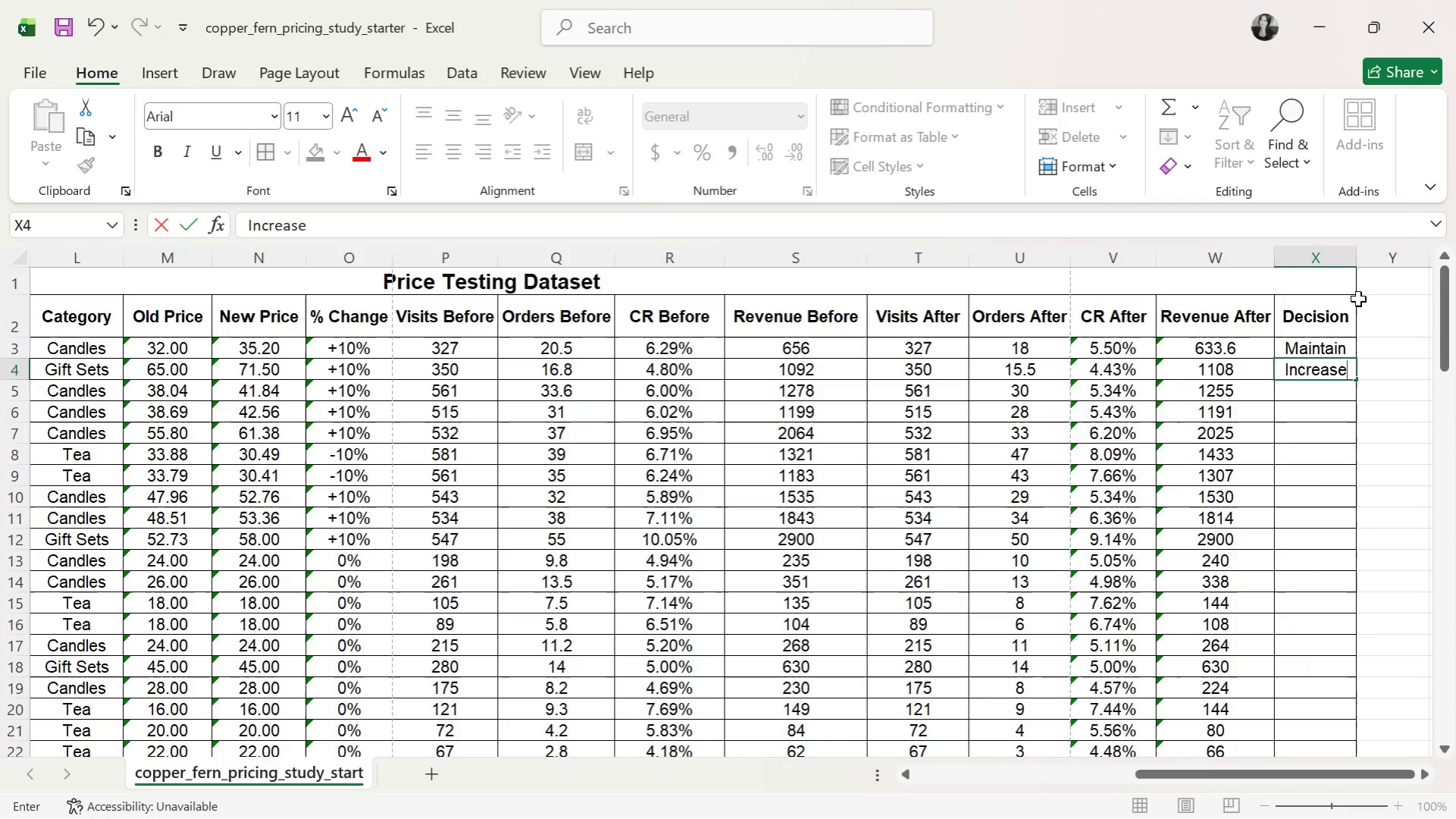 
key(Enter)
 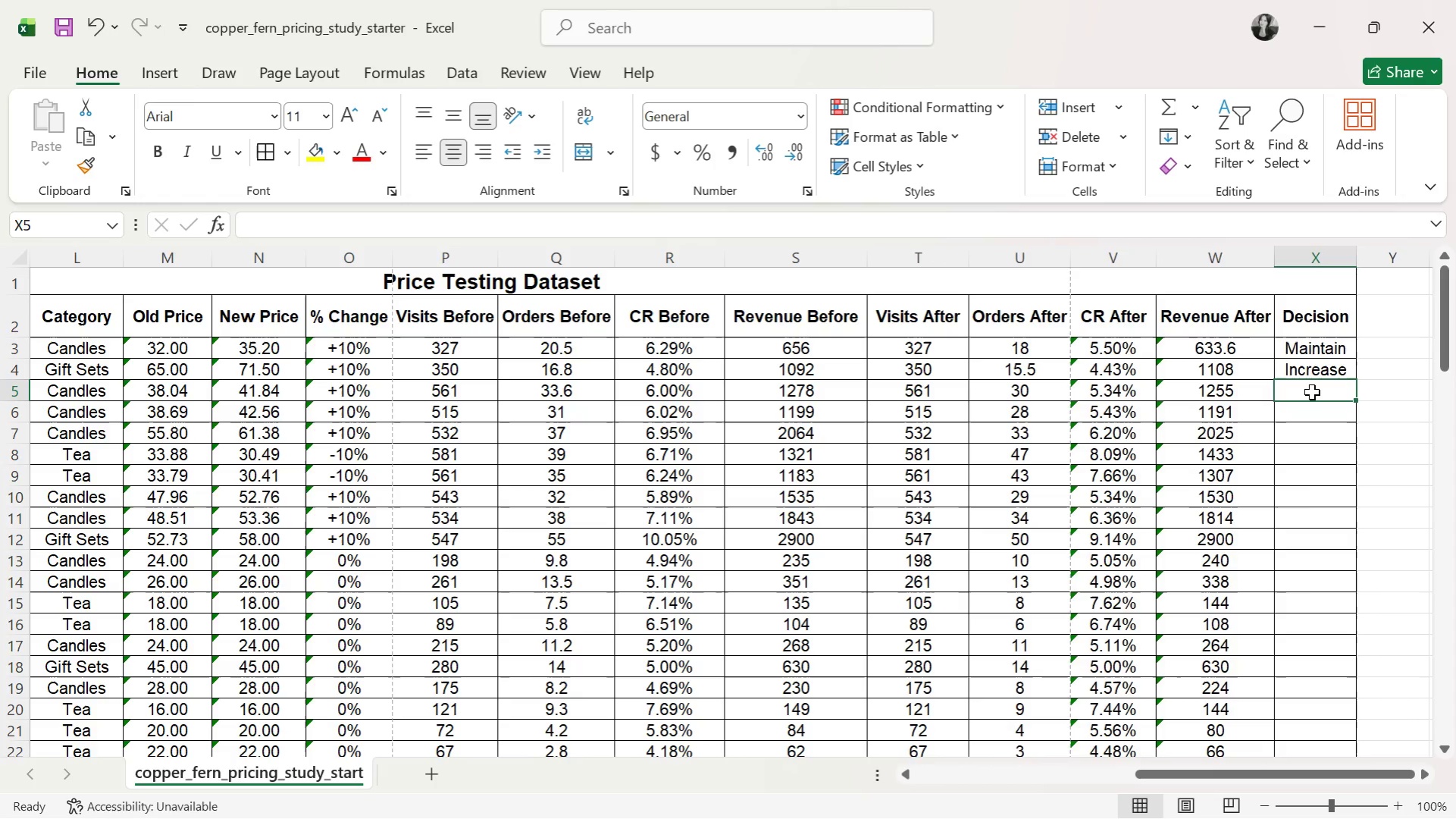 
wait(7.08)
 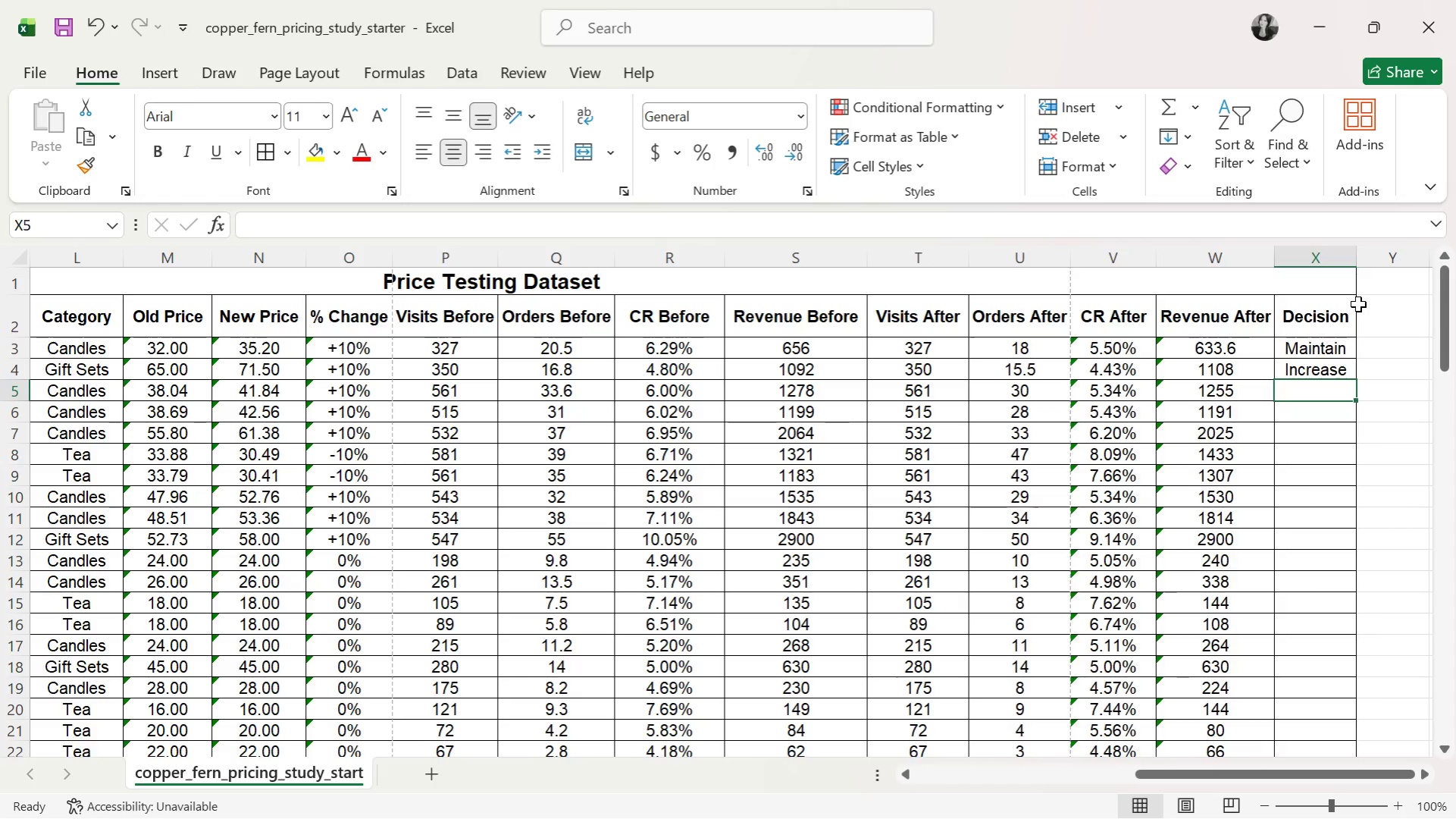 
type(Mai)
 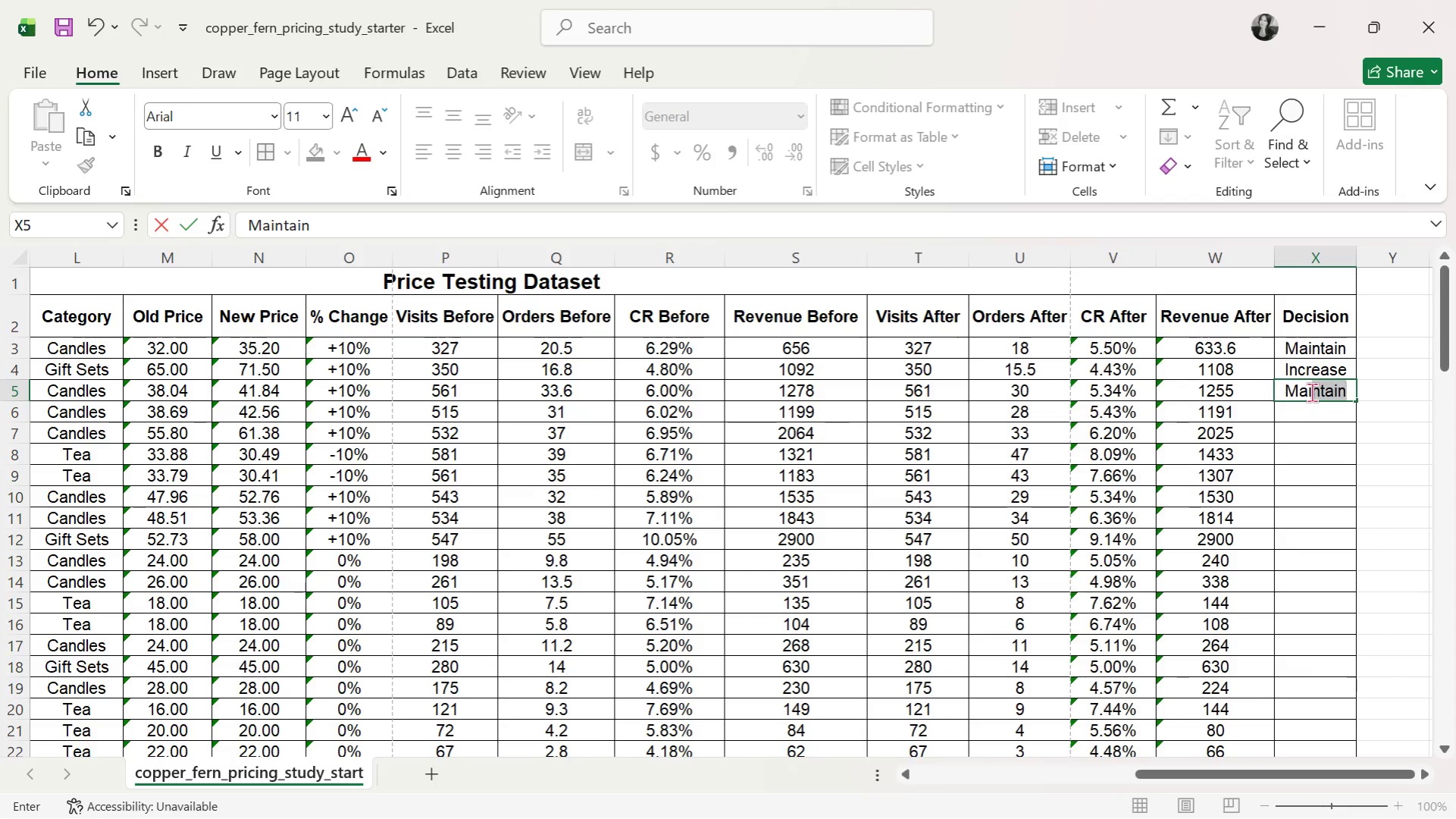 
key(Enter)
 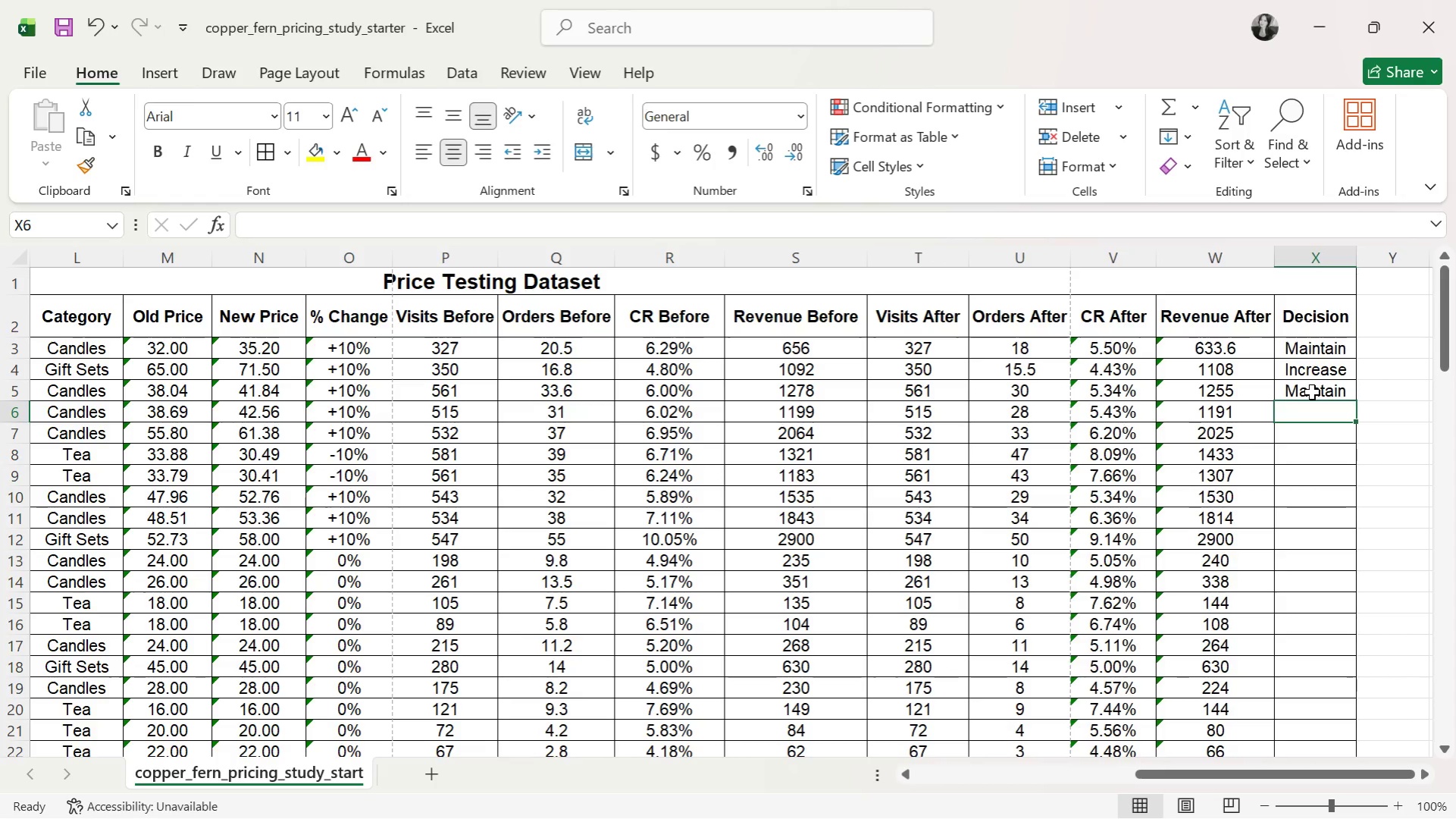 
key(M)
 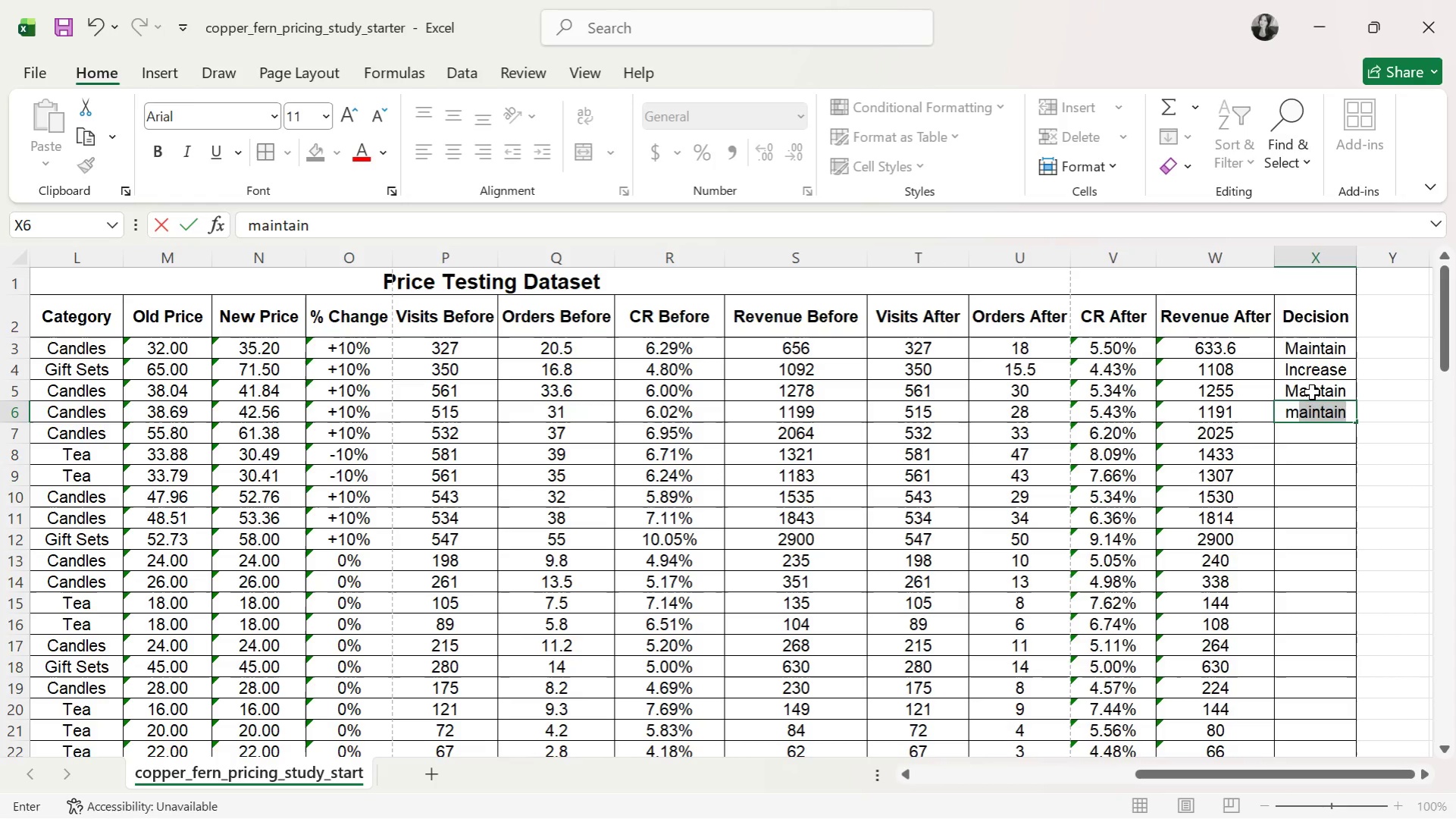 
key(Enter)
 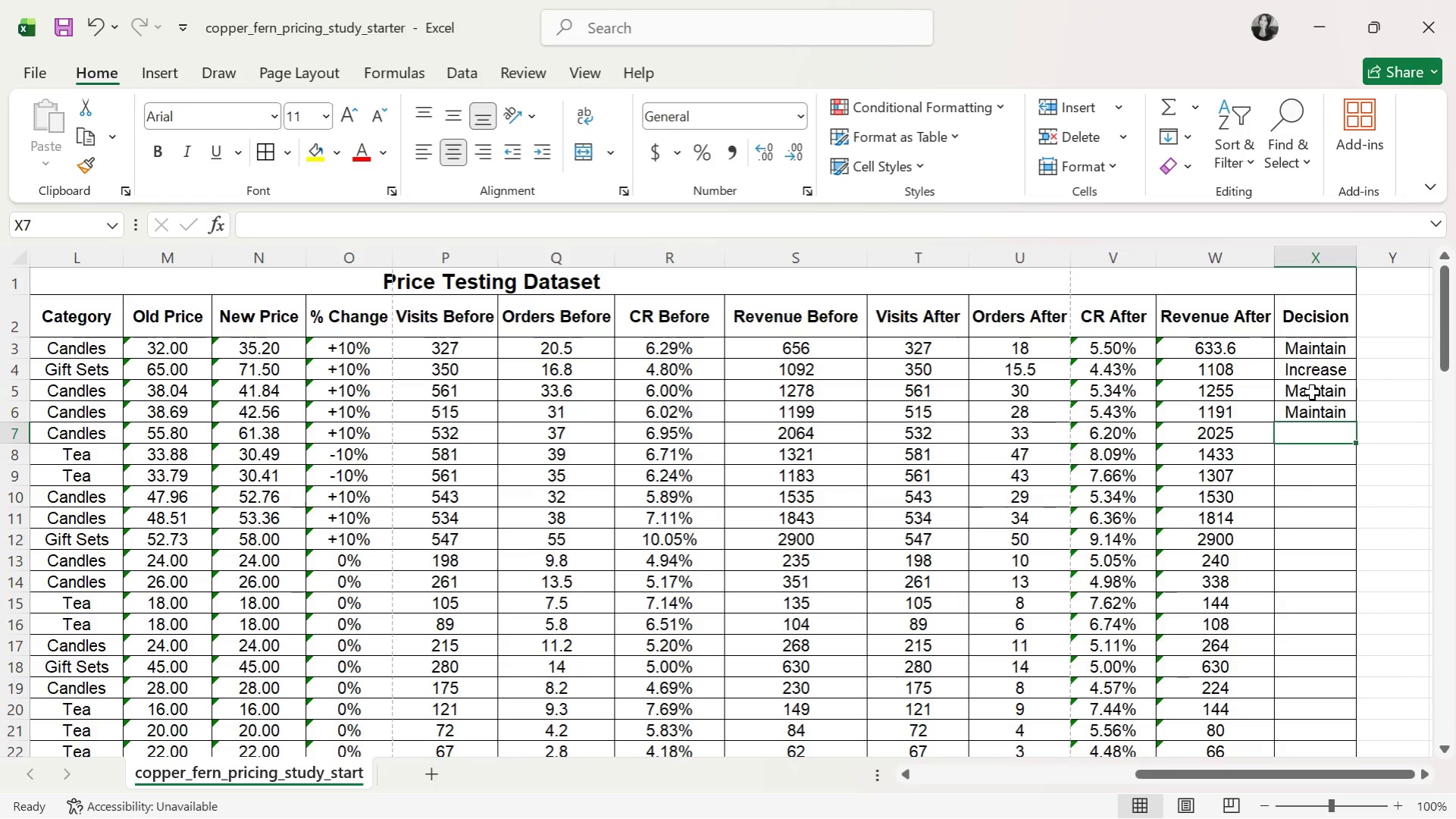 
wait(8.88)
 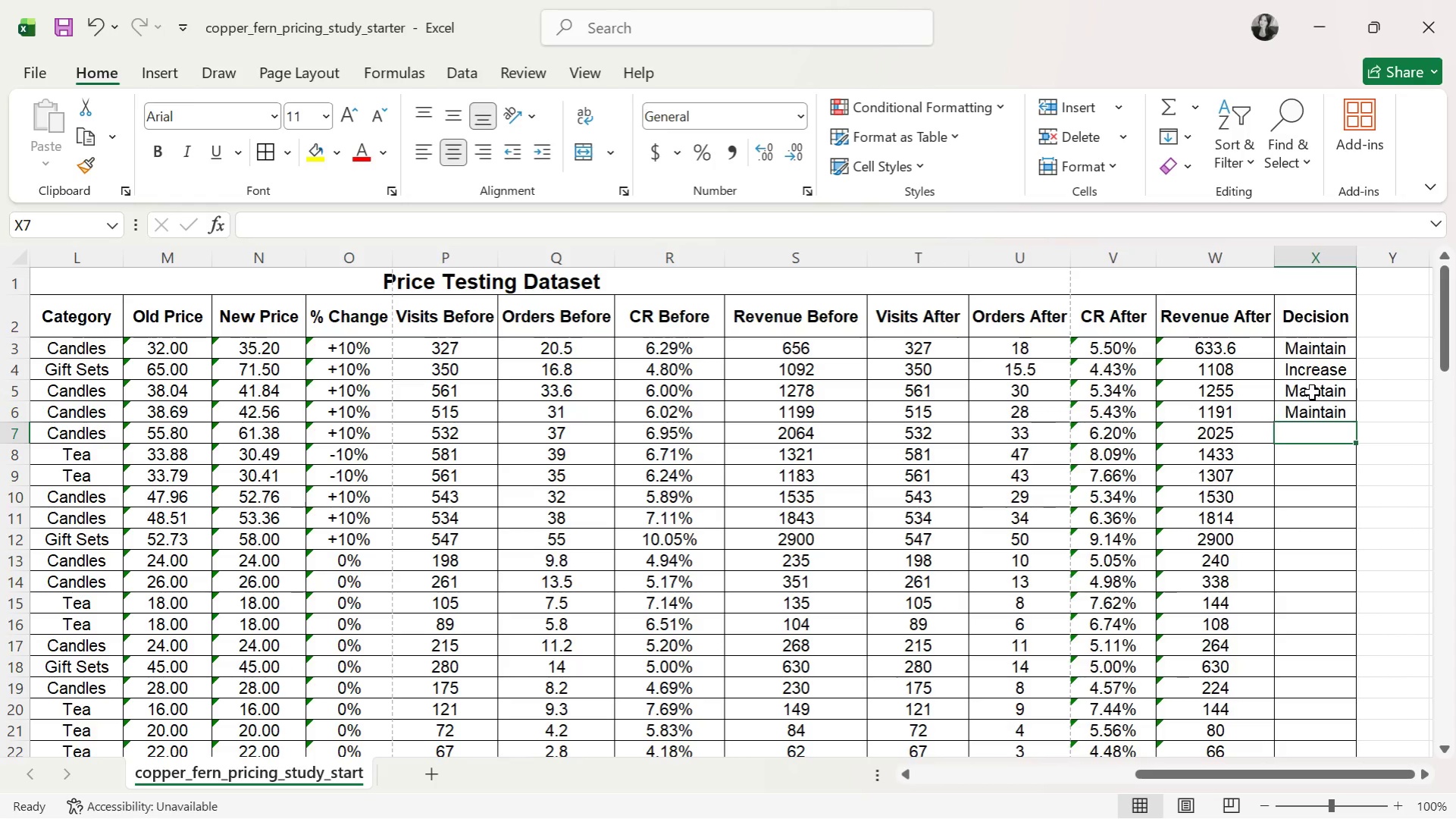 
left_click([1320, 346])
 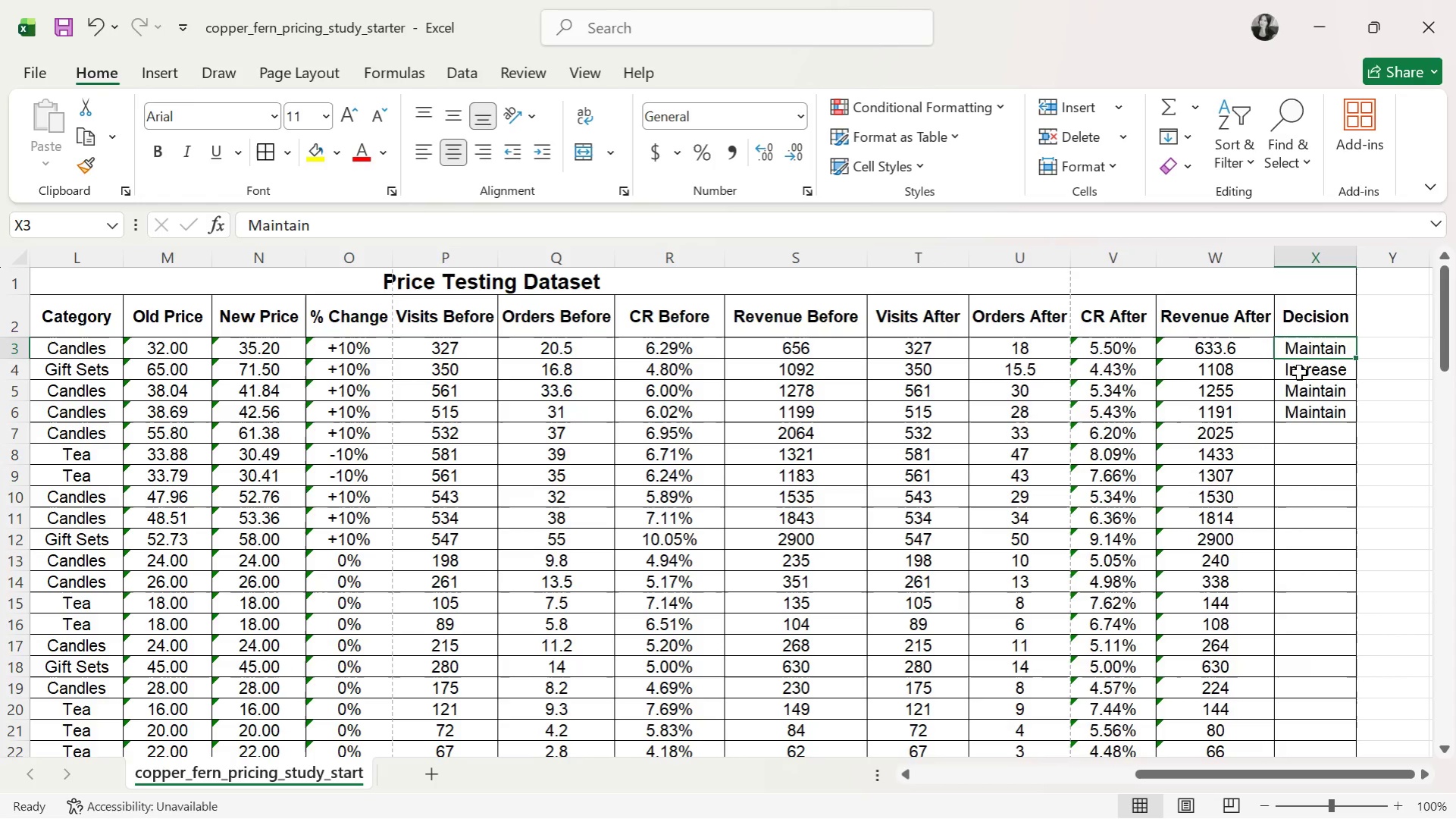 
left_click([1298, 372])
 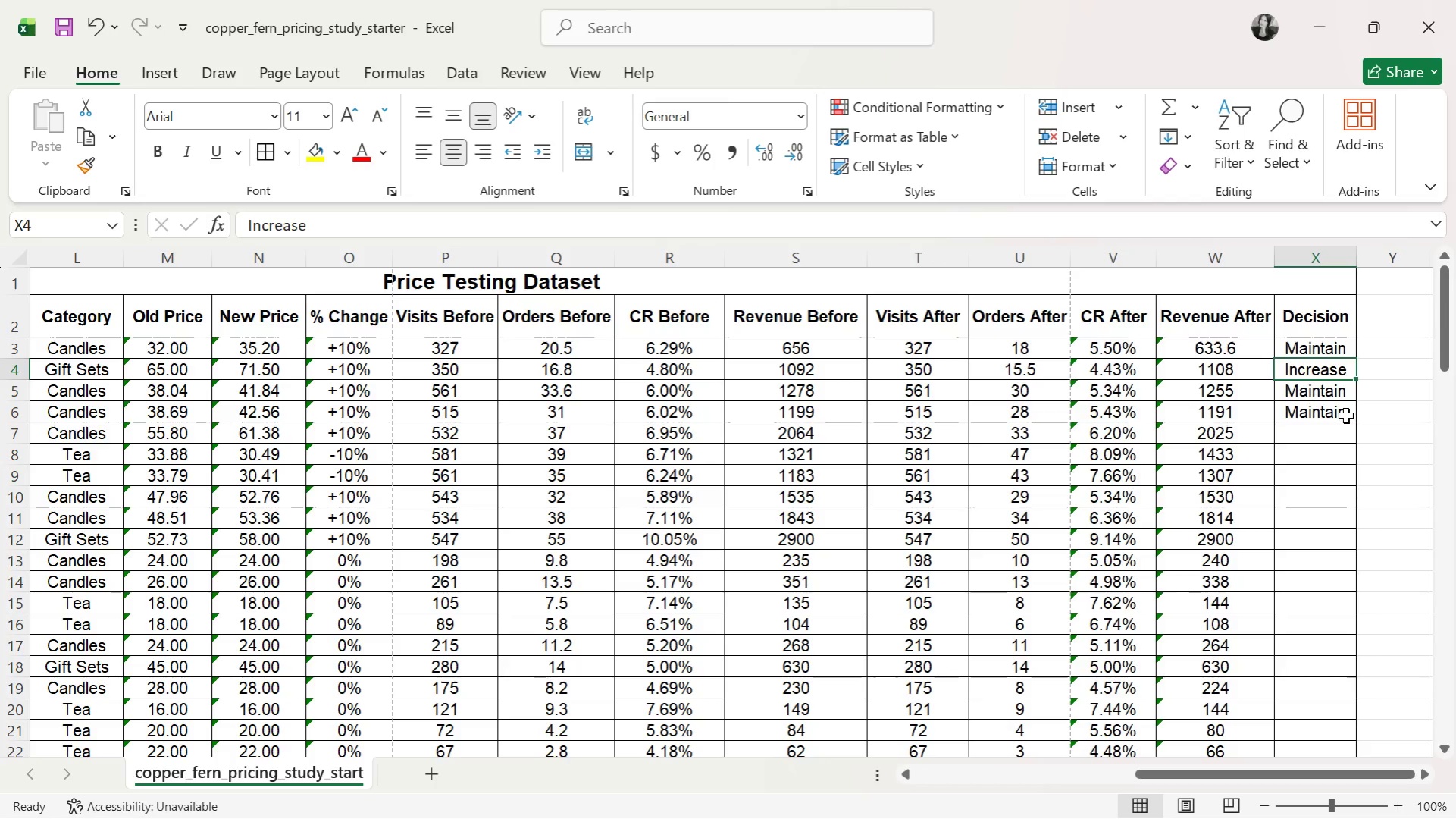 
wait(8.44)
 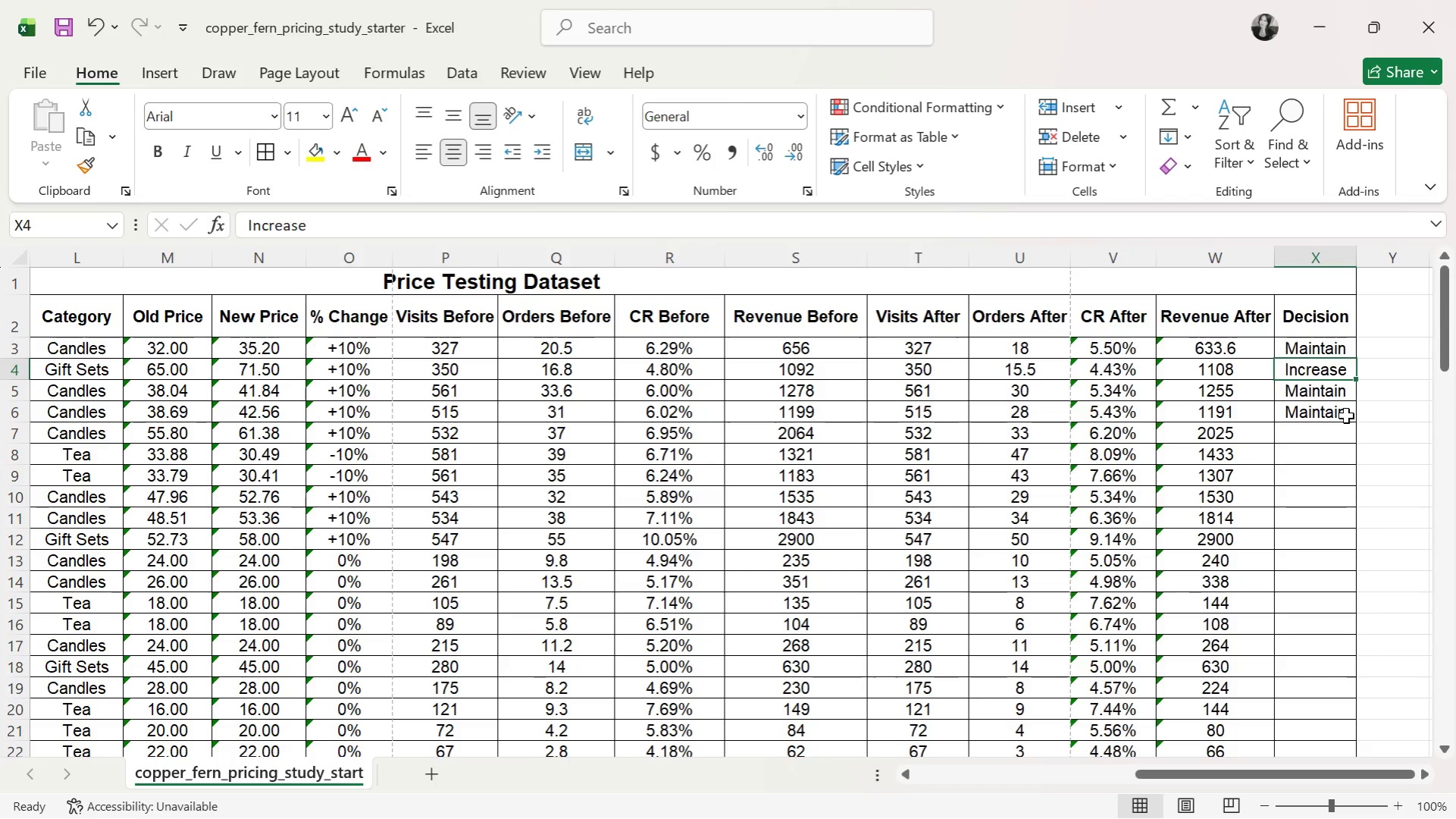 
left_click([1309, 415])
 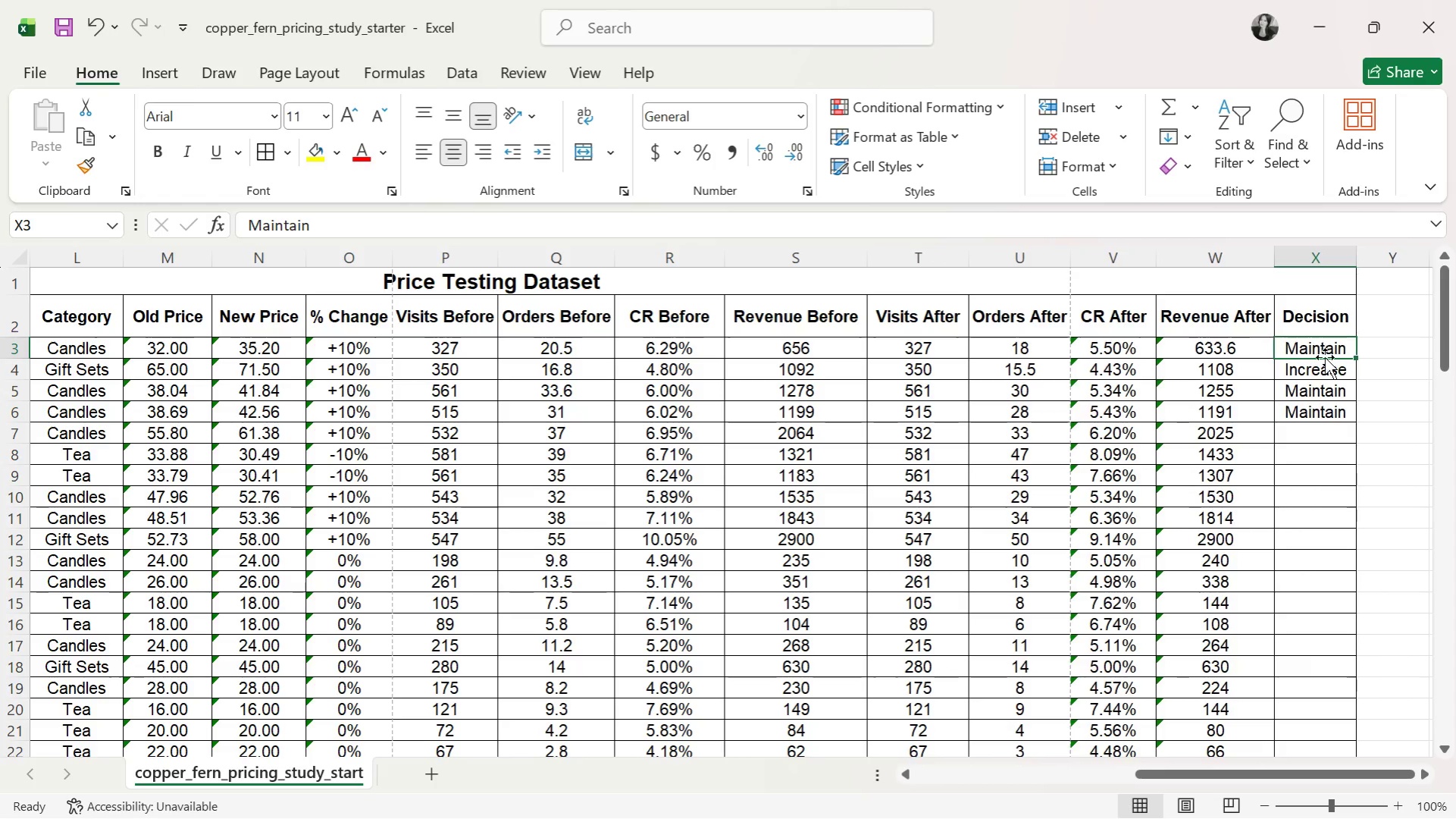 
double_click([1324, 368])
 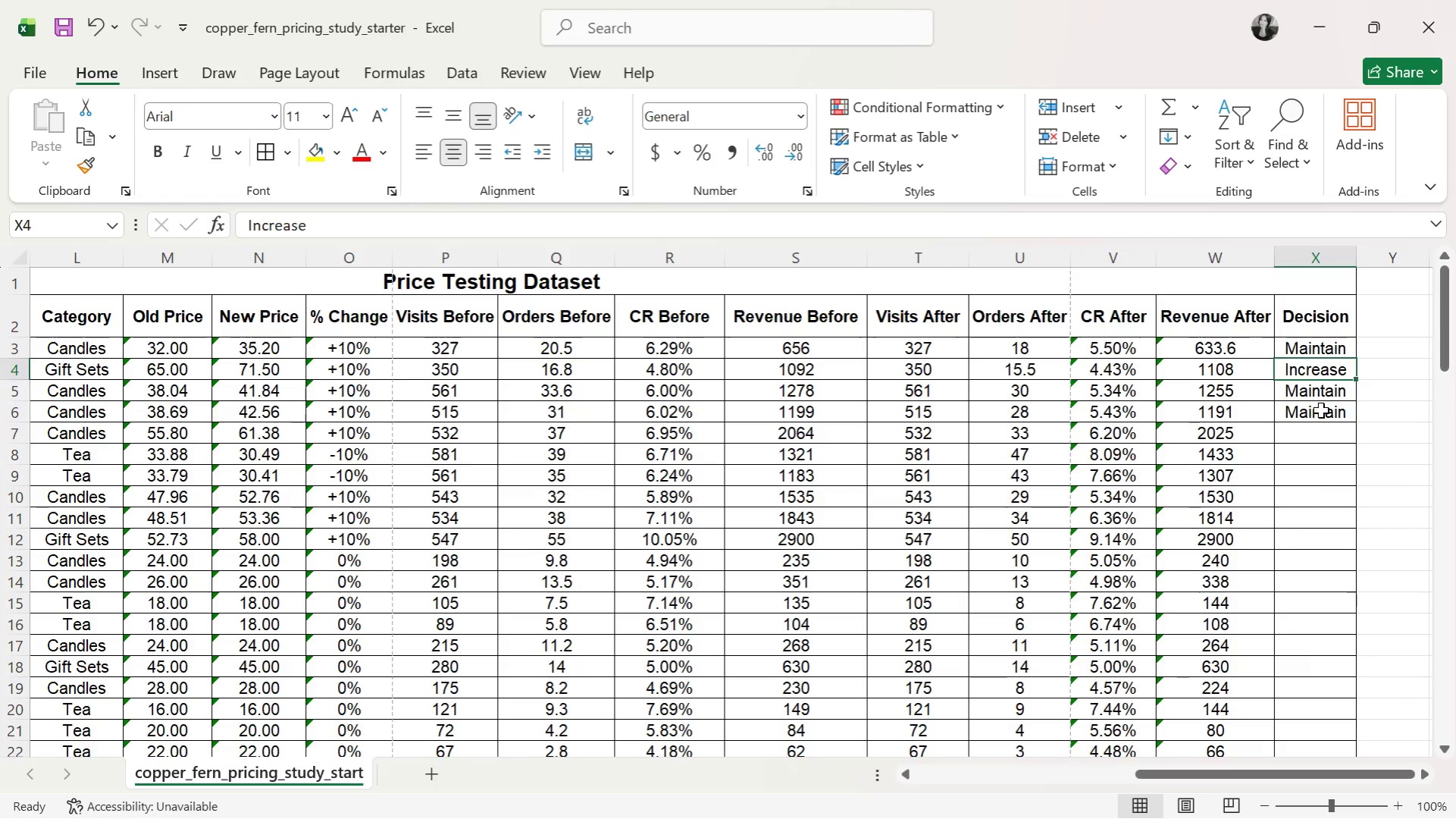 
triple_click([1320, 410])
 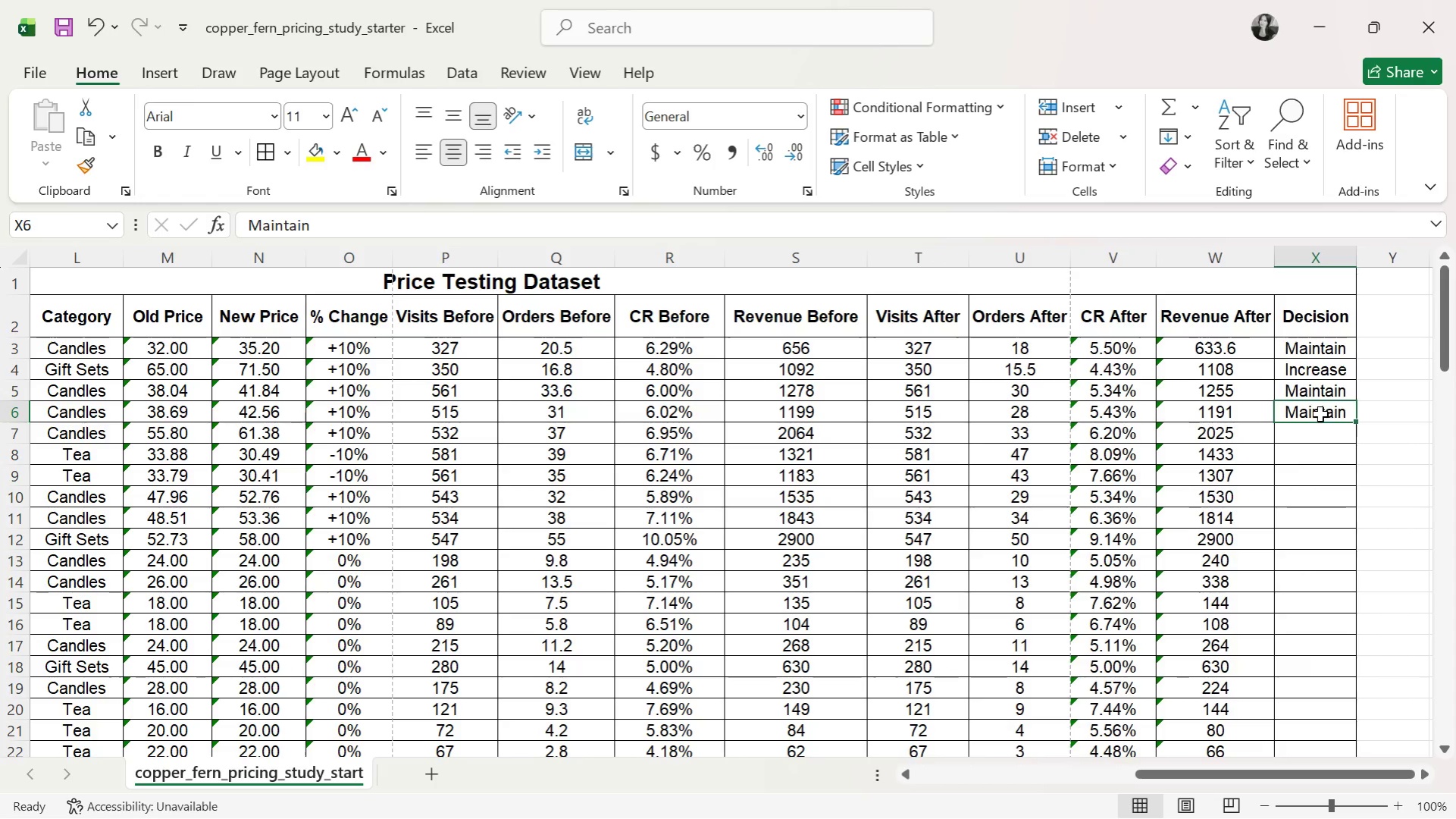 
key(Control+C)
 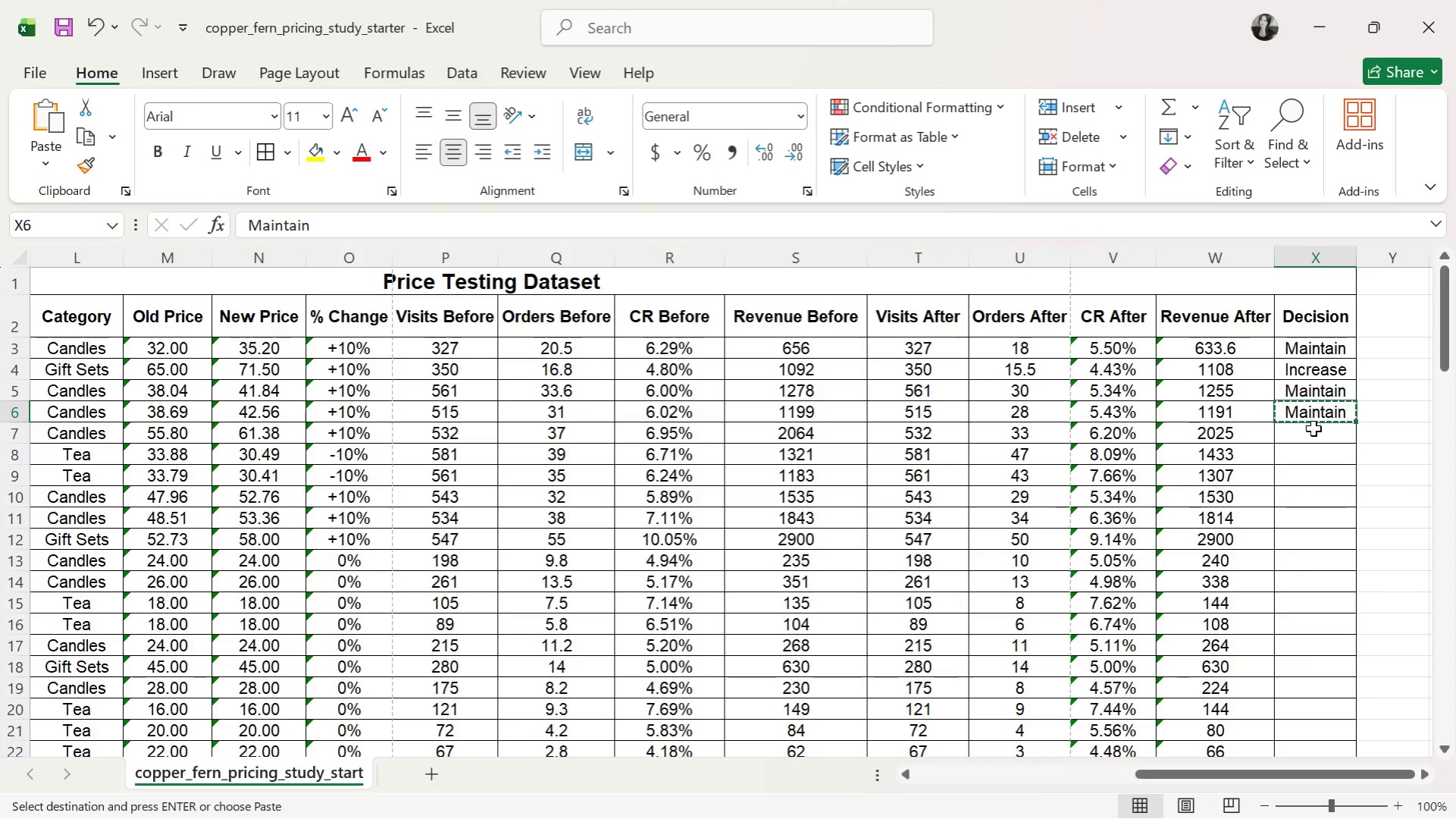 
left_click([1312, 429])
 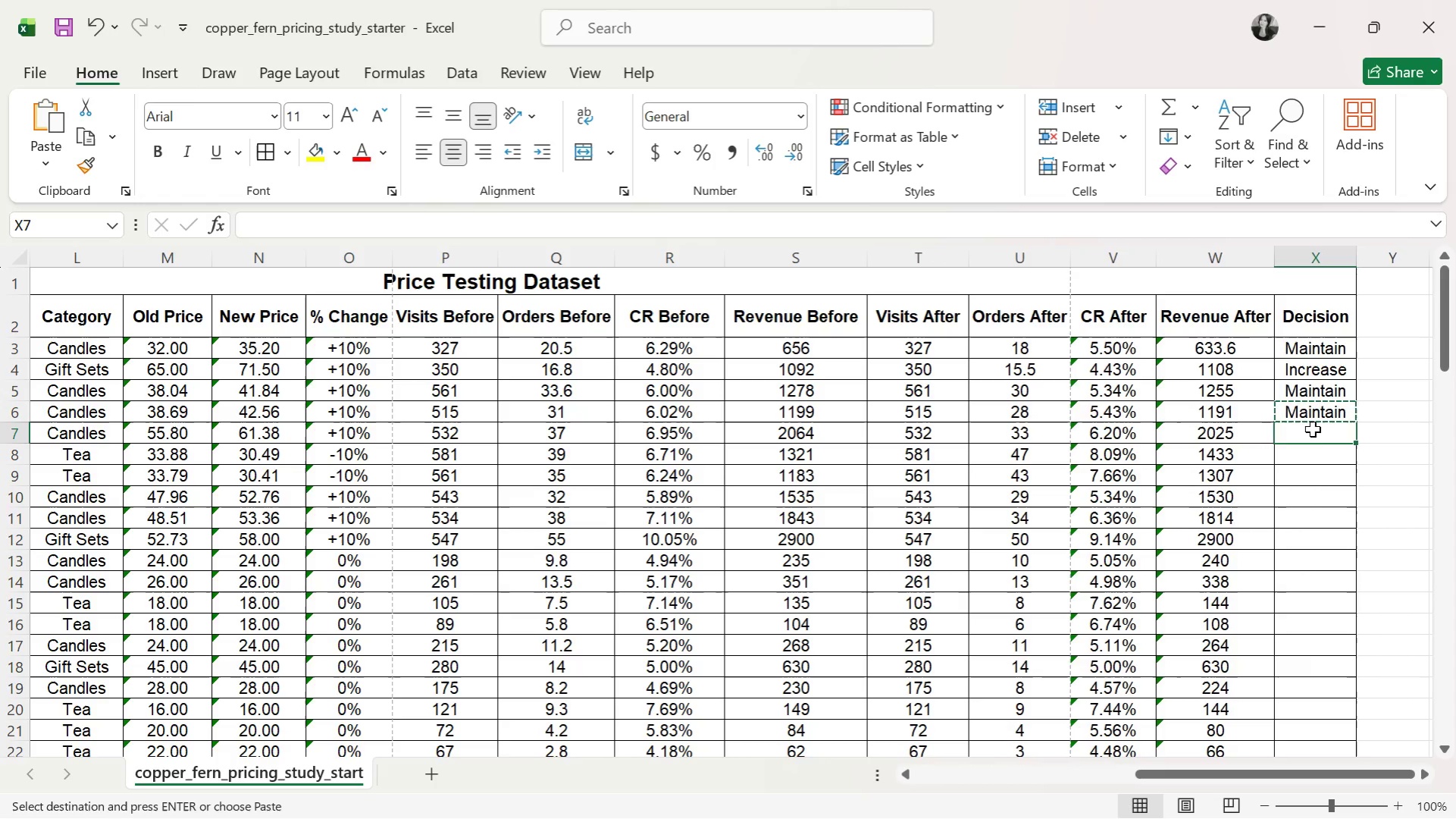 
key(Control+ControlLeft)
 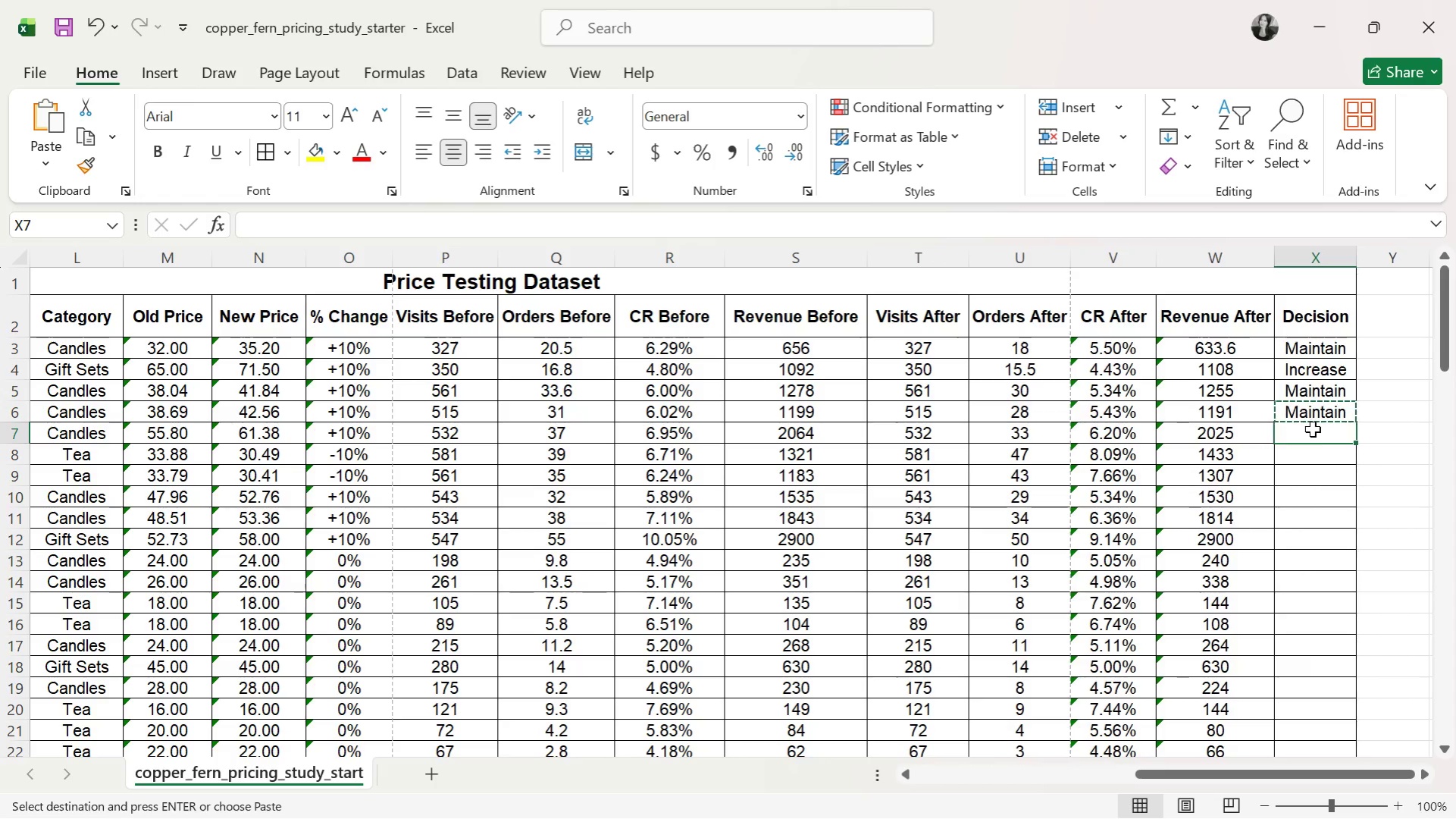 
key(Control+V)
 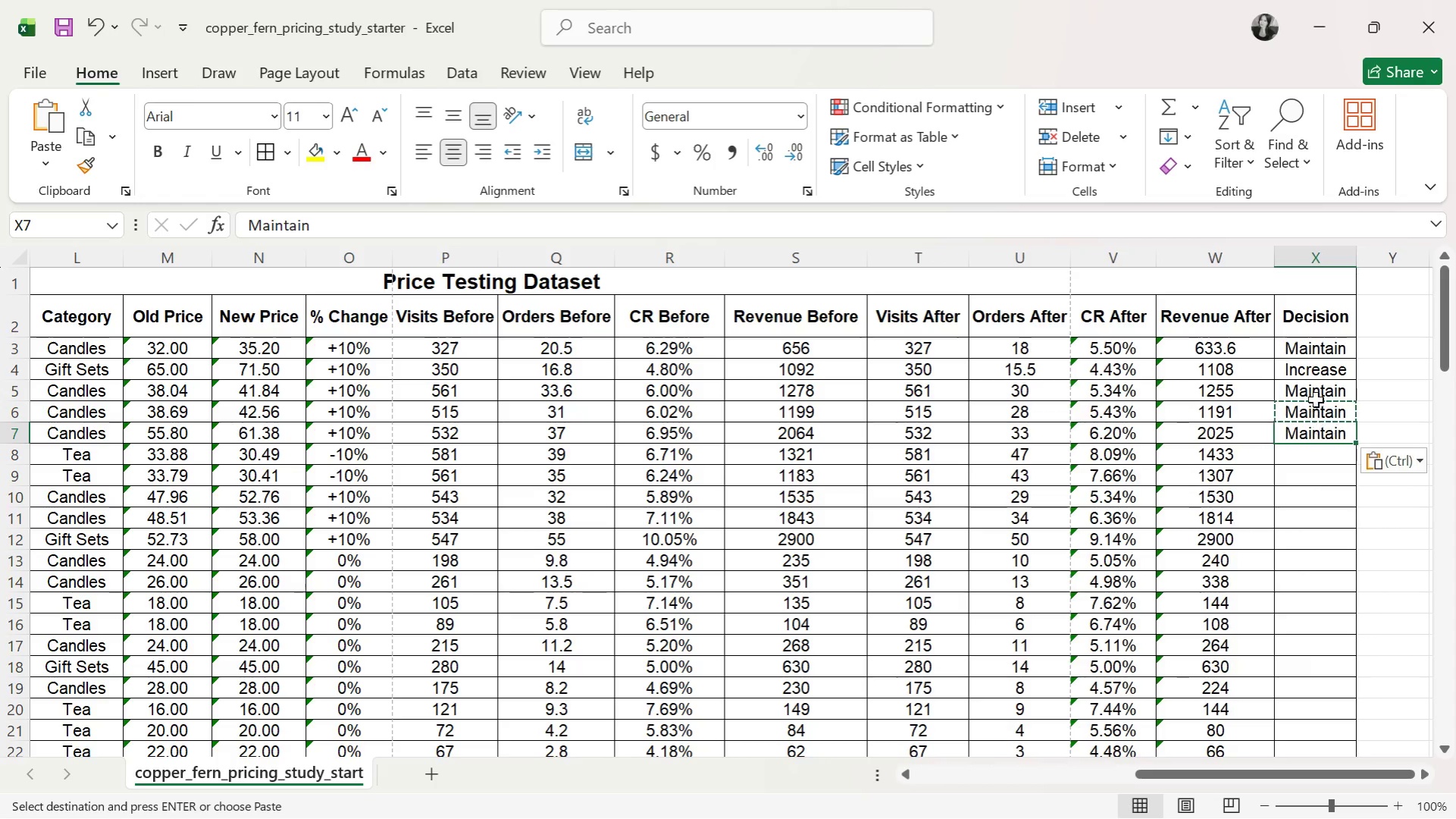 
double_click([1315, 394])
 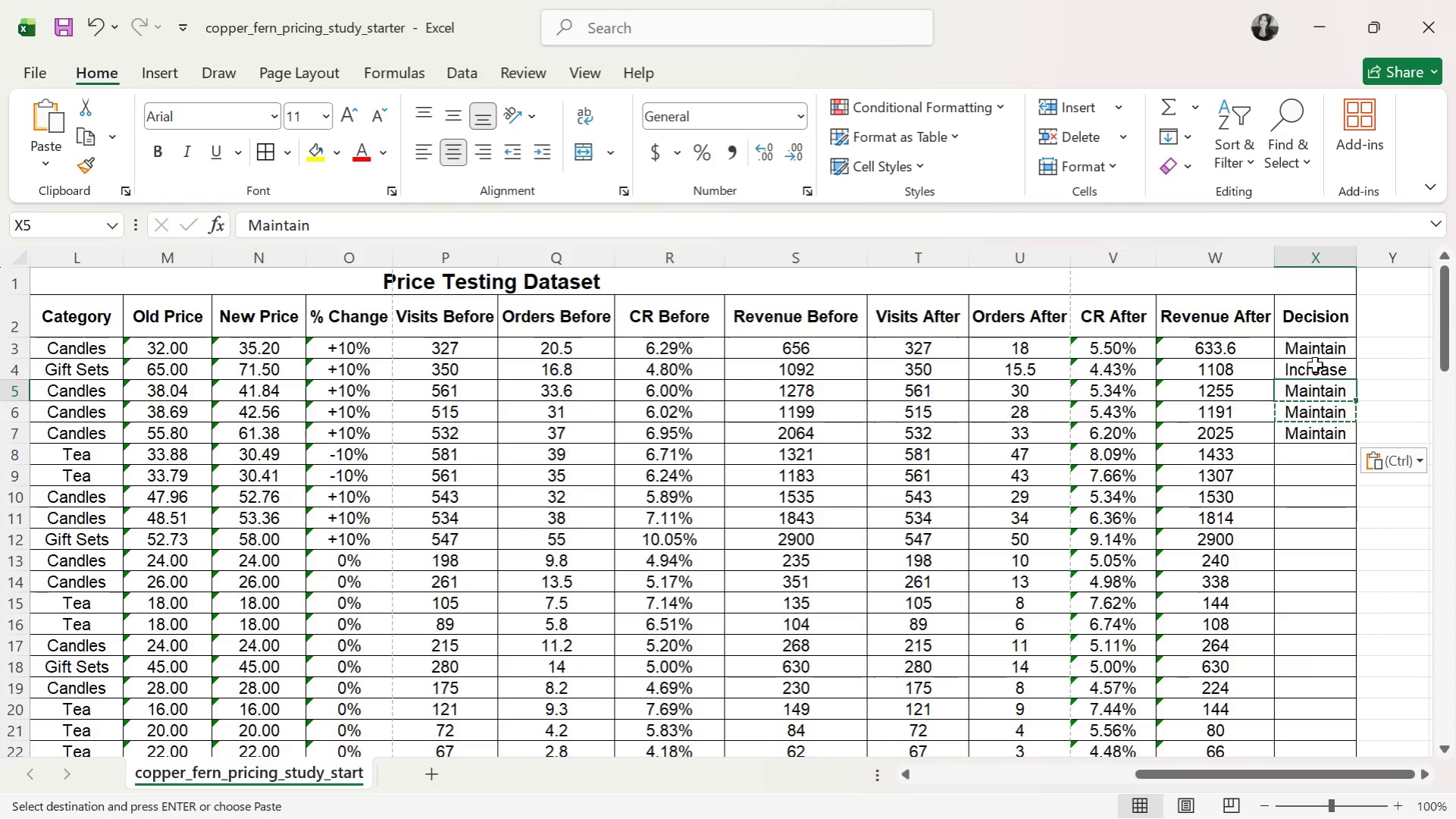 
left_click([1317, 351])
 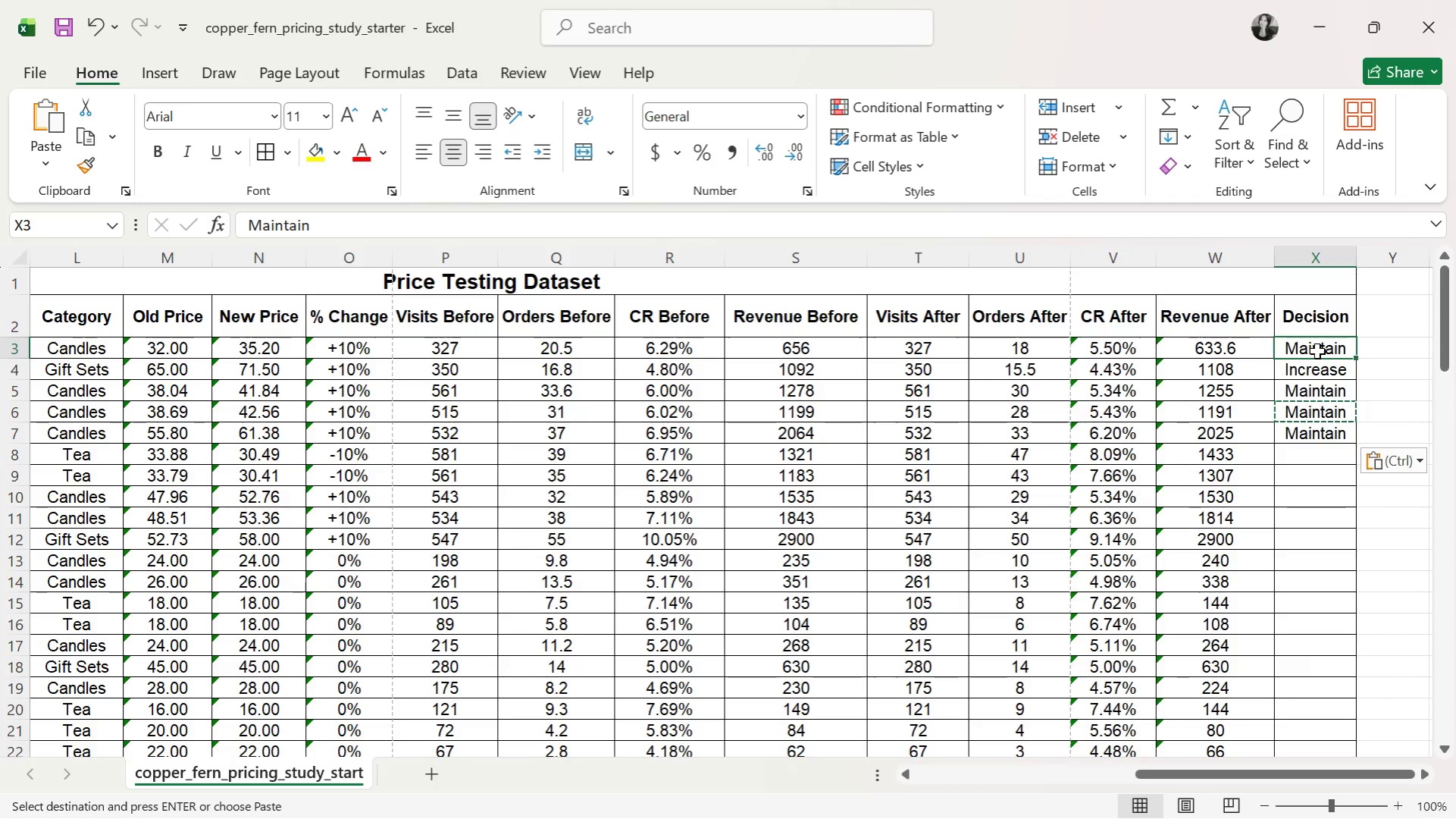 
key(ArrowDown)
 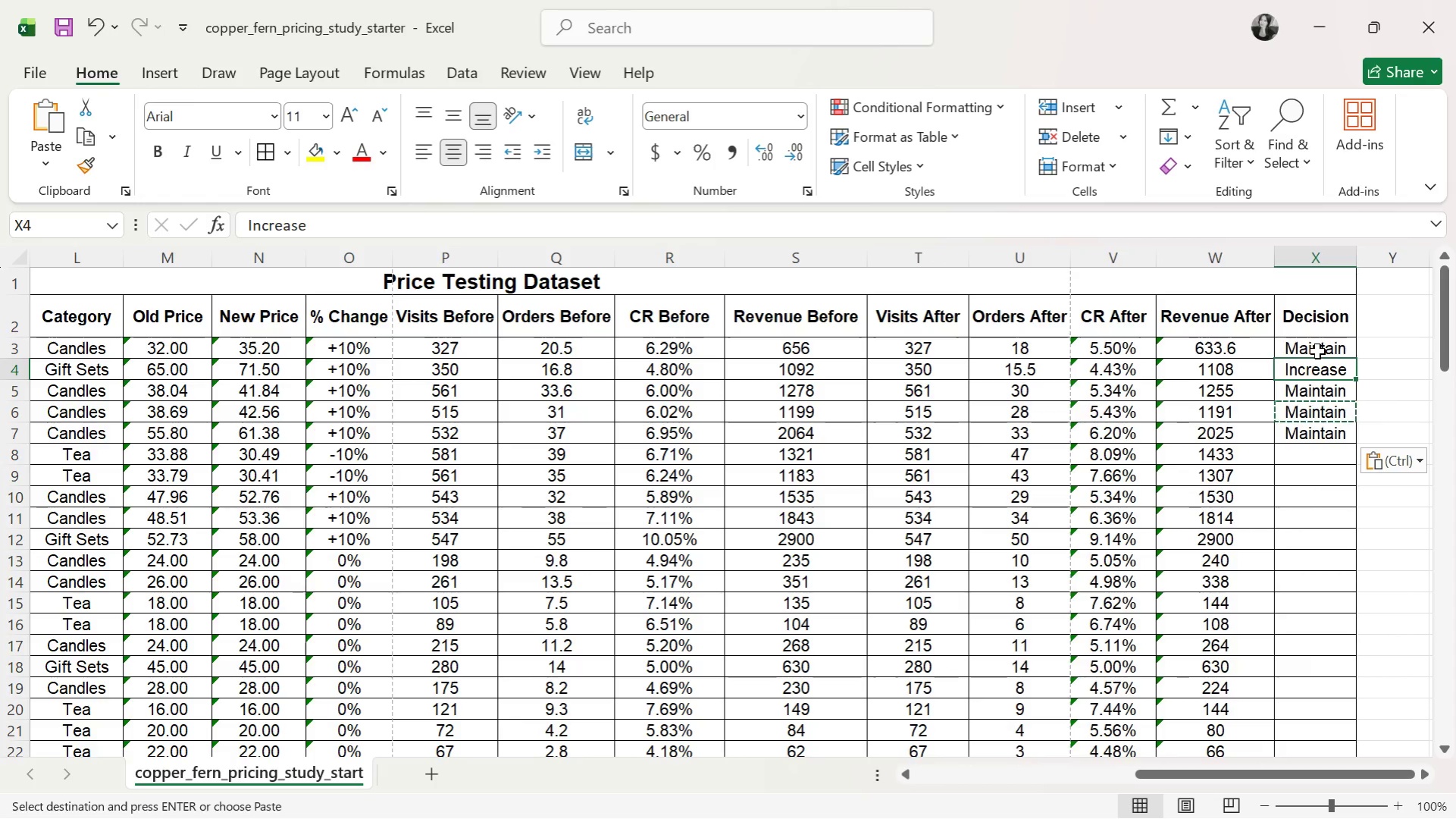 
key(ArrowDown)
 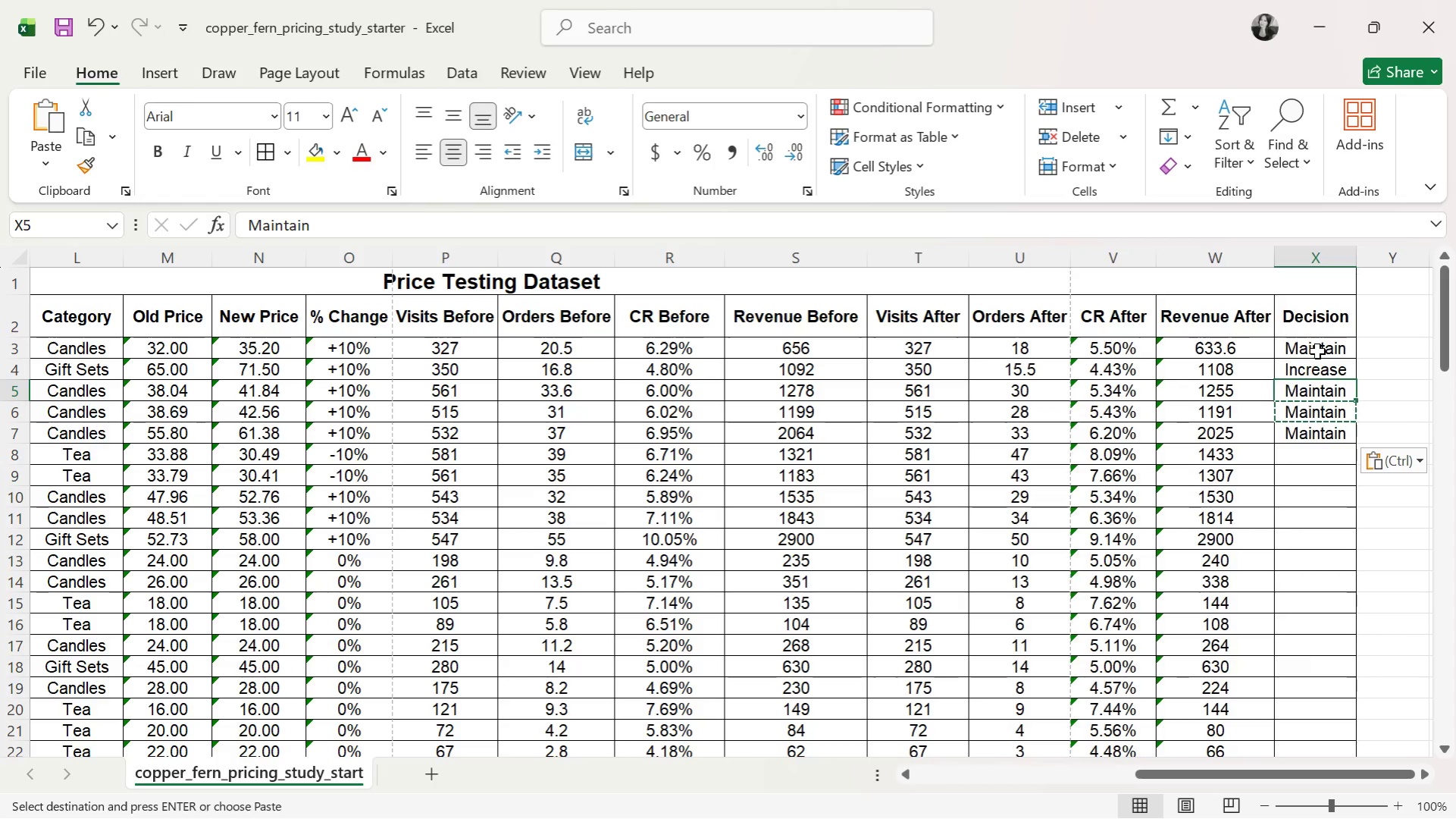 
key(ArrowDown)
 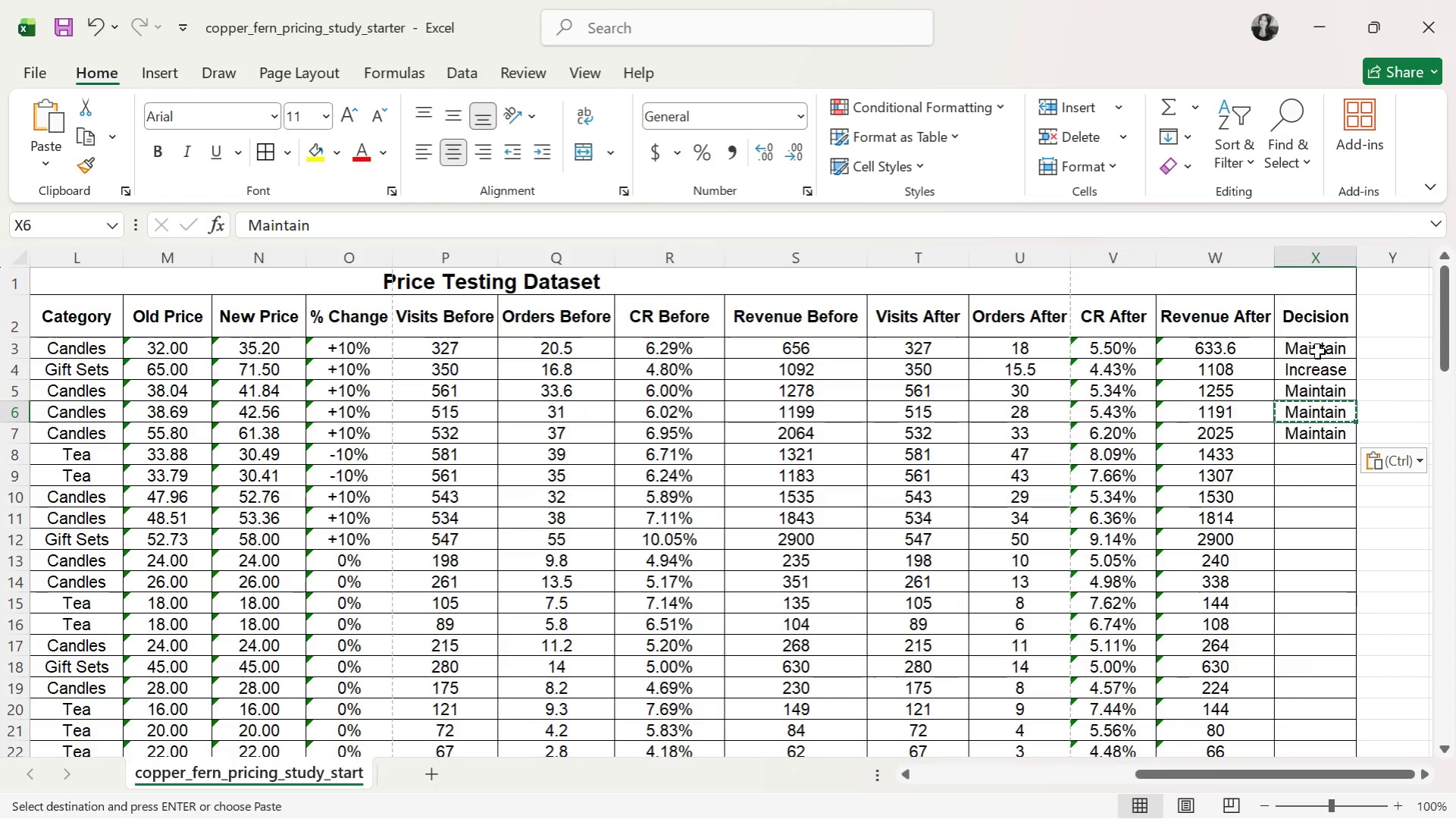 
key(ArrowDown)
 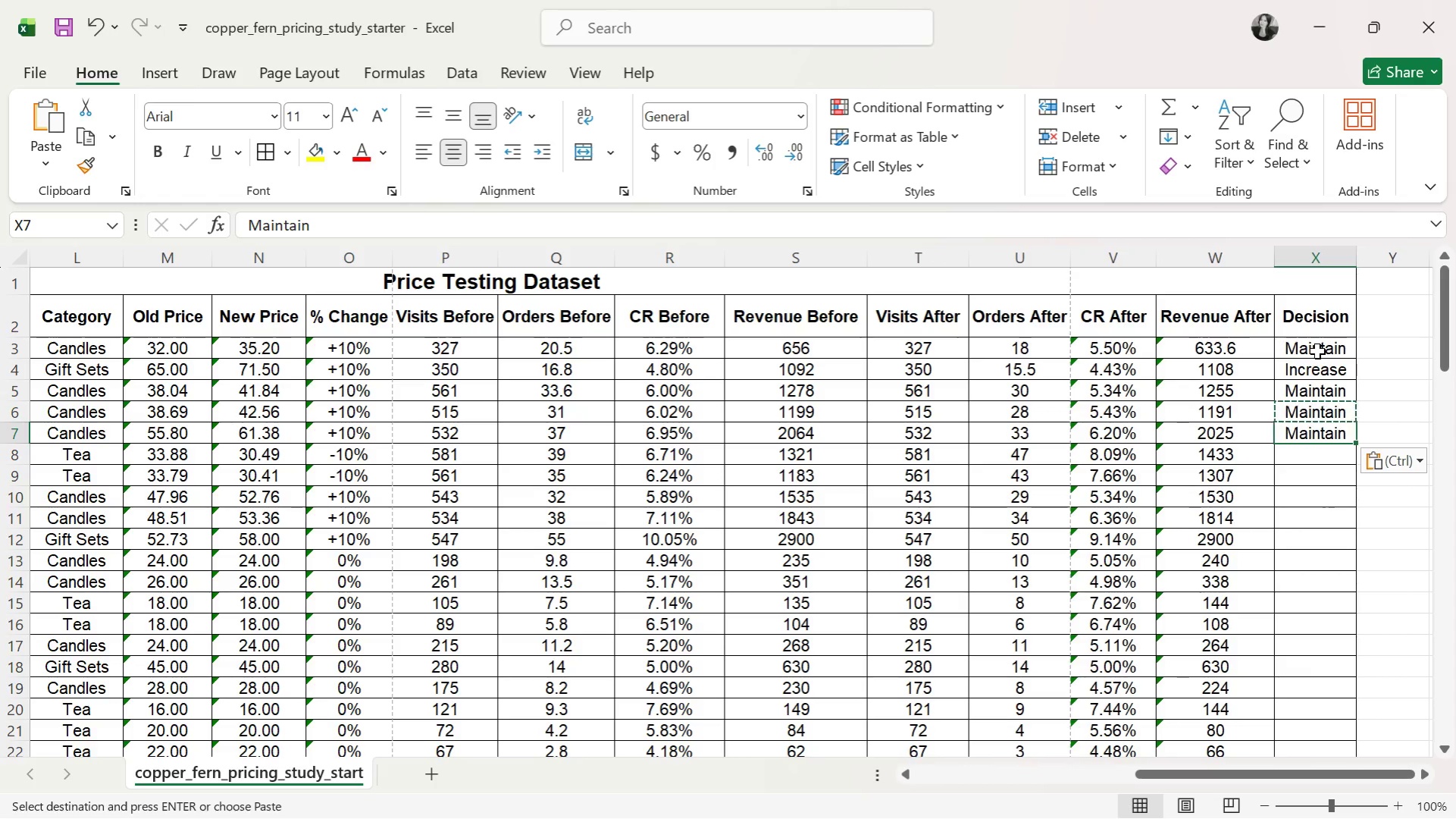 
key(ArrowDown)
 